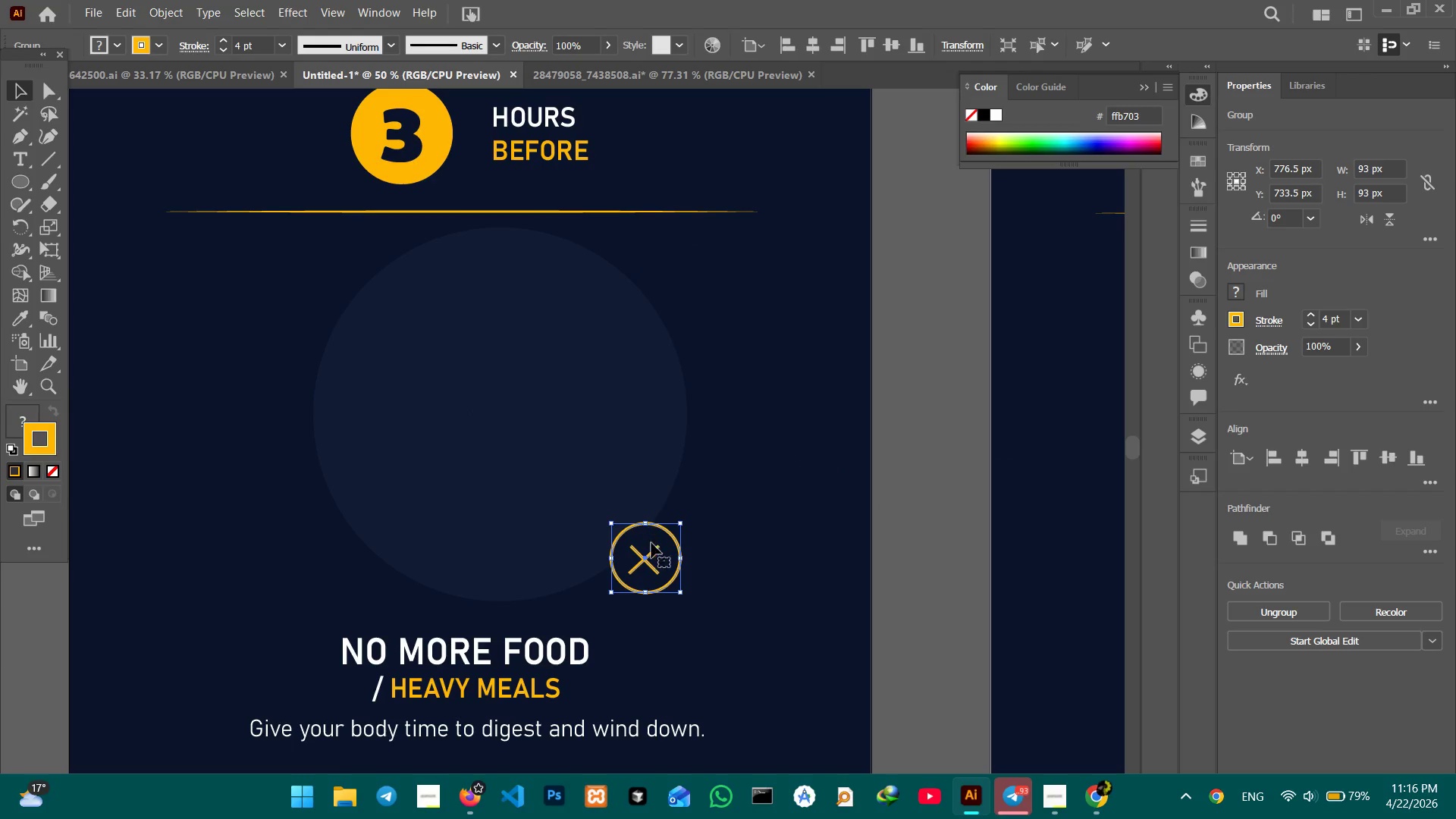 
left_click_drag(start_coordinate=[646, 560], to_coordinate=[639, 532])
 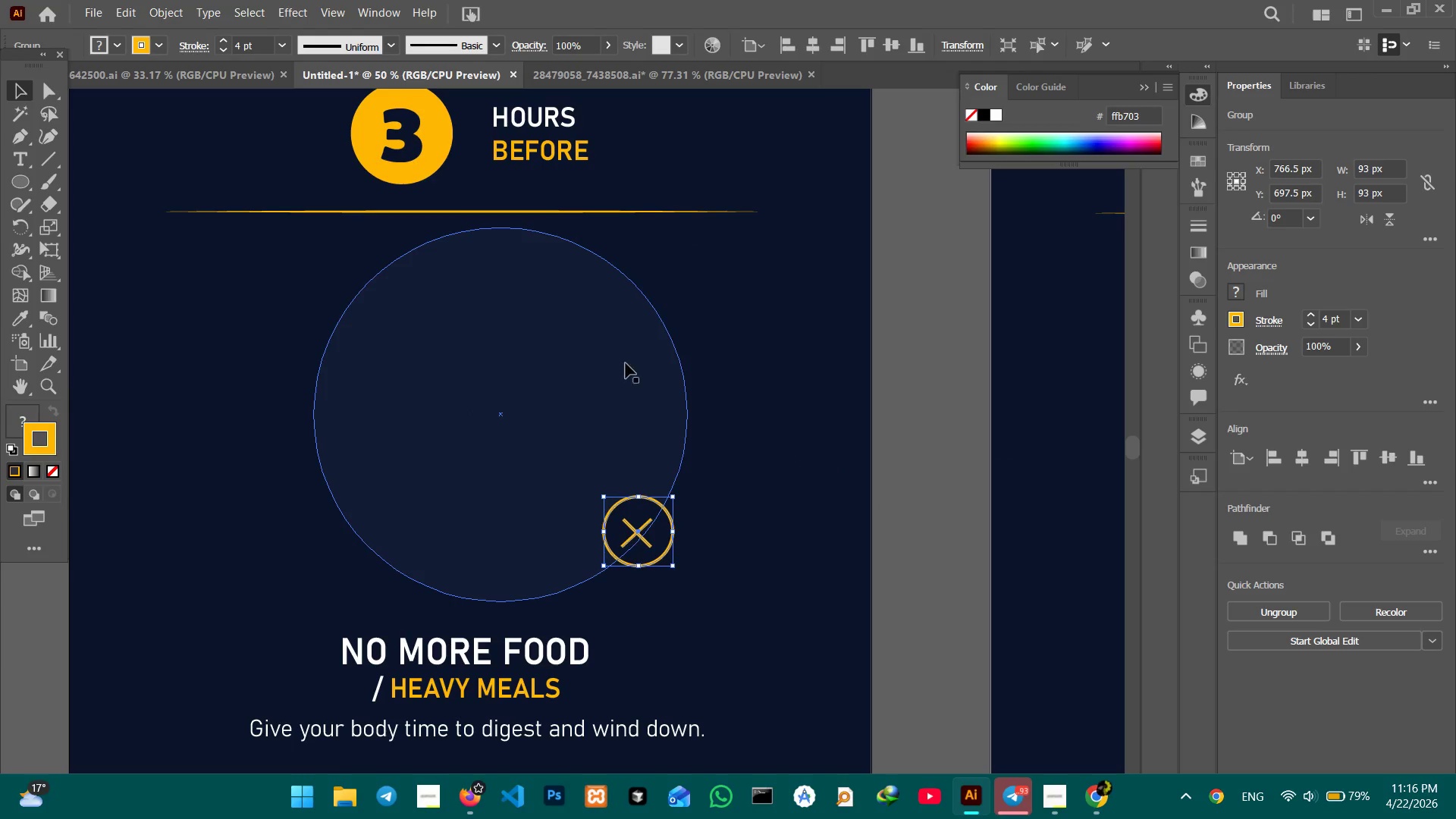 
hold_key(key=Space, duration=1.51)
 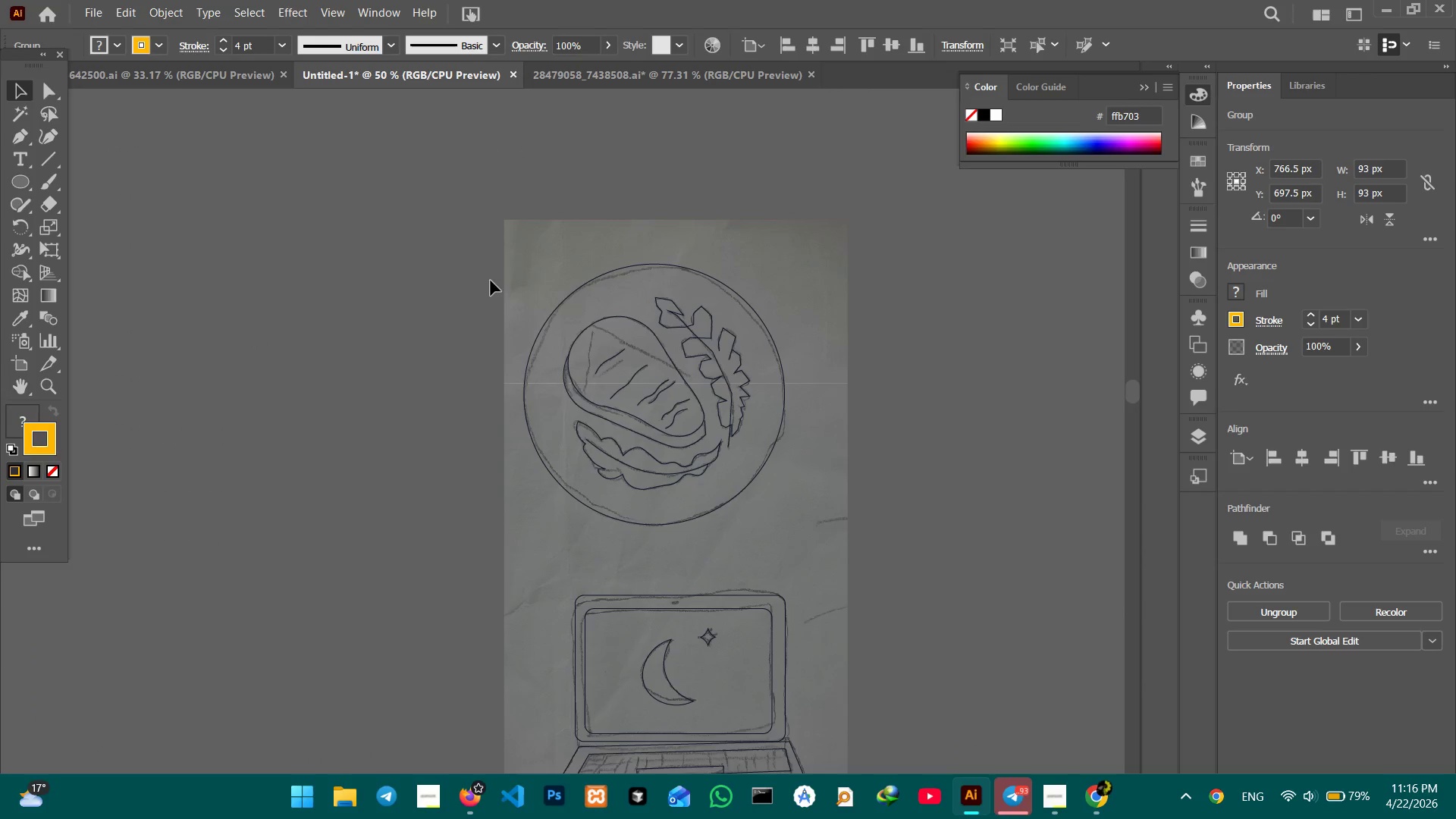 
left_click_drag(start_coordinate=[682, 277], to_coordinate=[641, 792])
 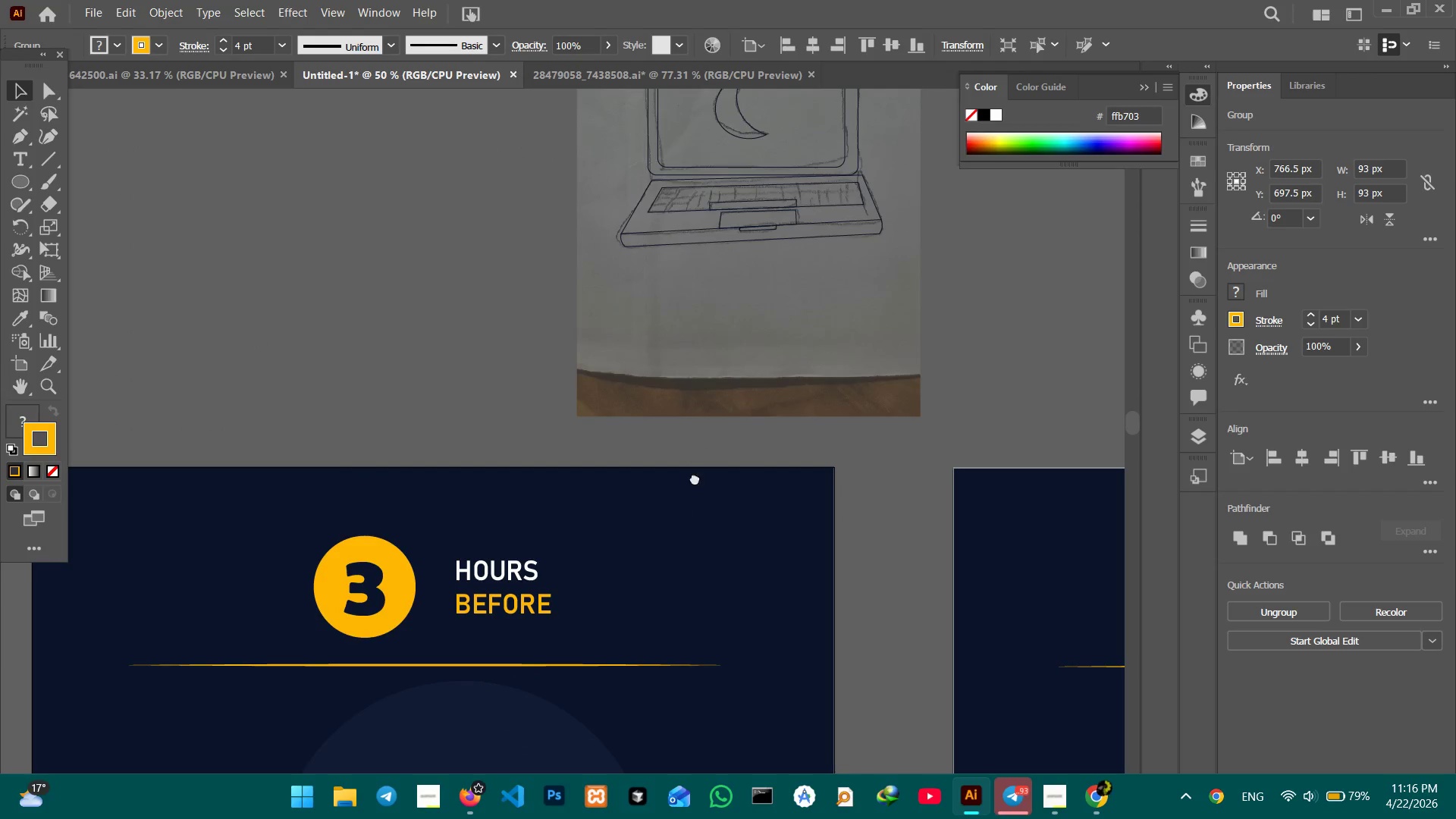 
left_click_drag(start_coordinate=[697, 455], to_coordinate=[679, 728])
 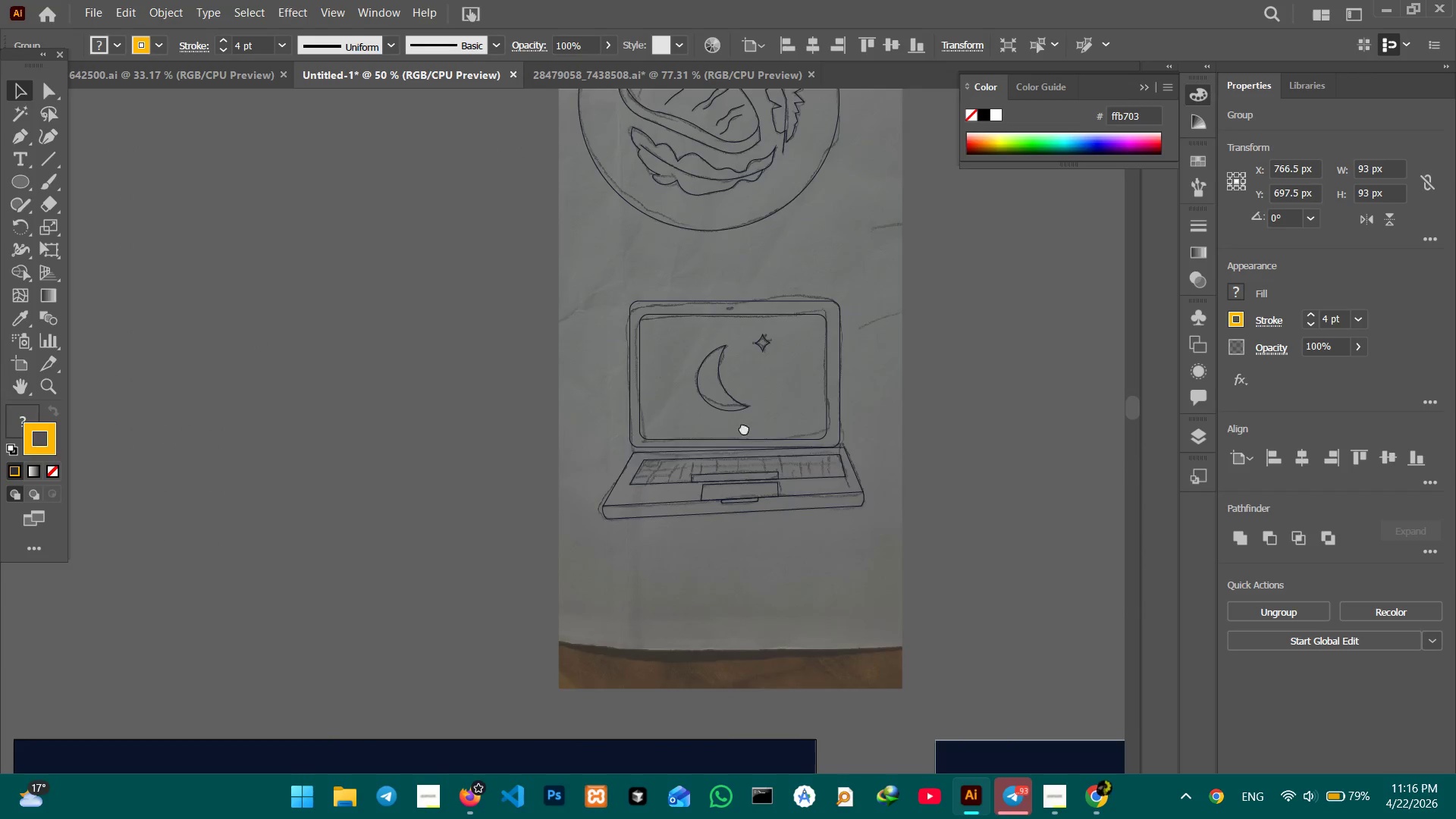 
left_click_drag(start_coordinate=[755, 384], to_coordinate=[699, 678])
 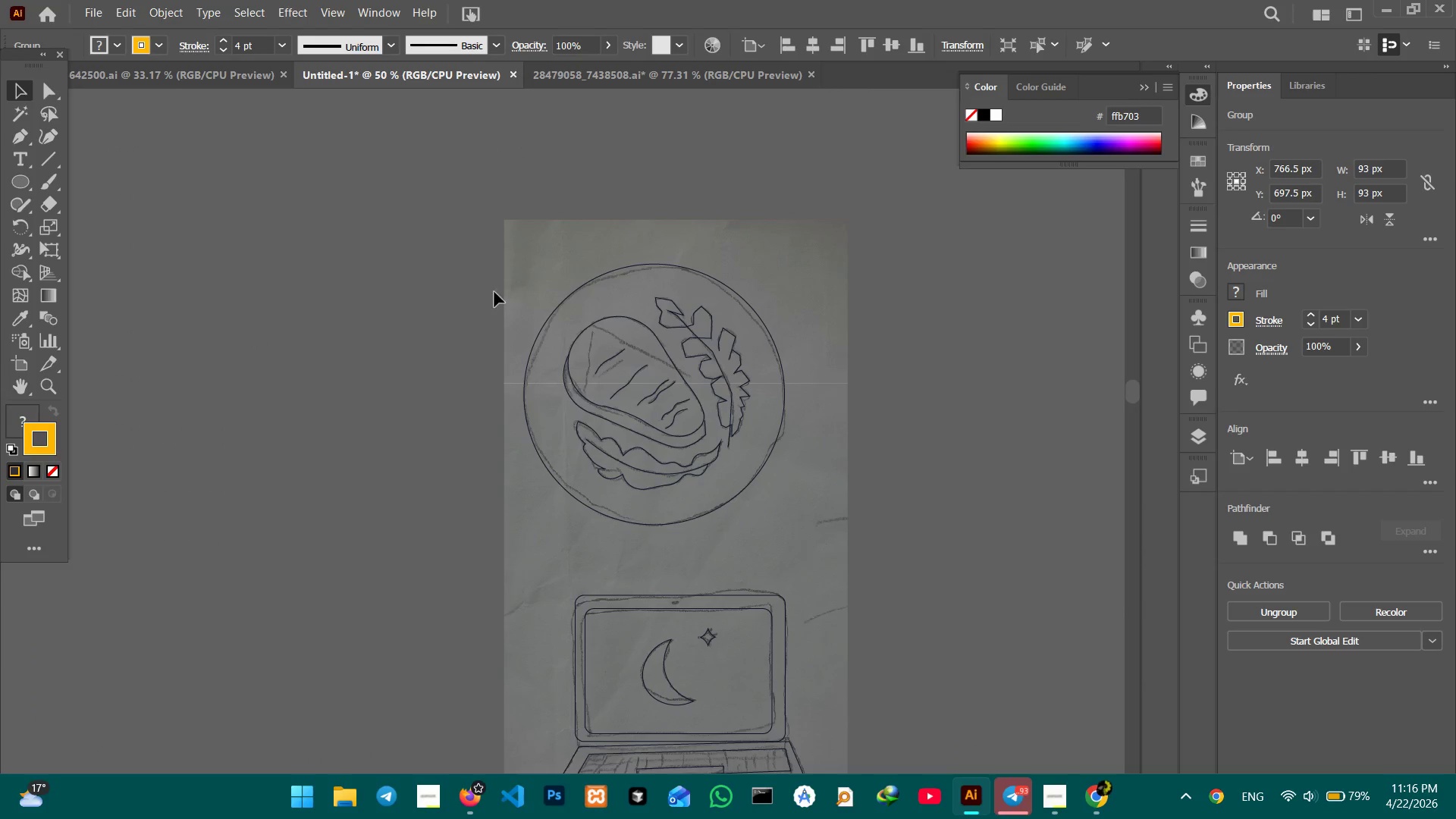 
left_click_drag(start_coordinate=[490, 265], to_coordinate=[831, 538])
 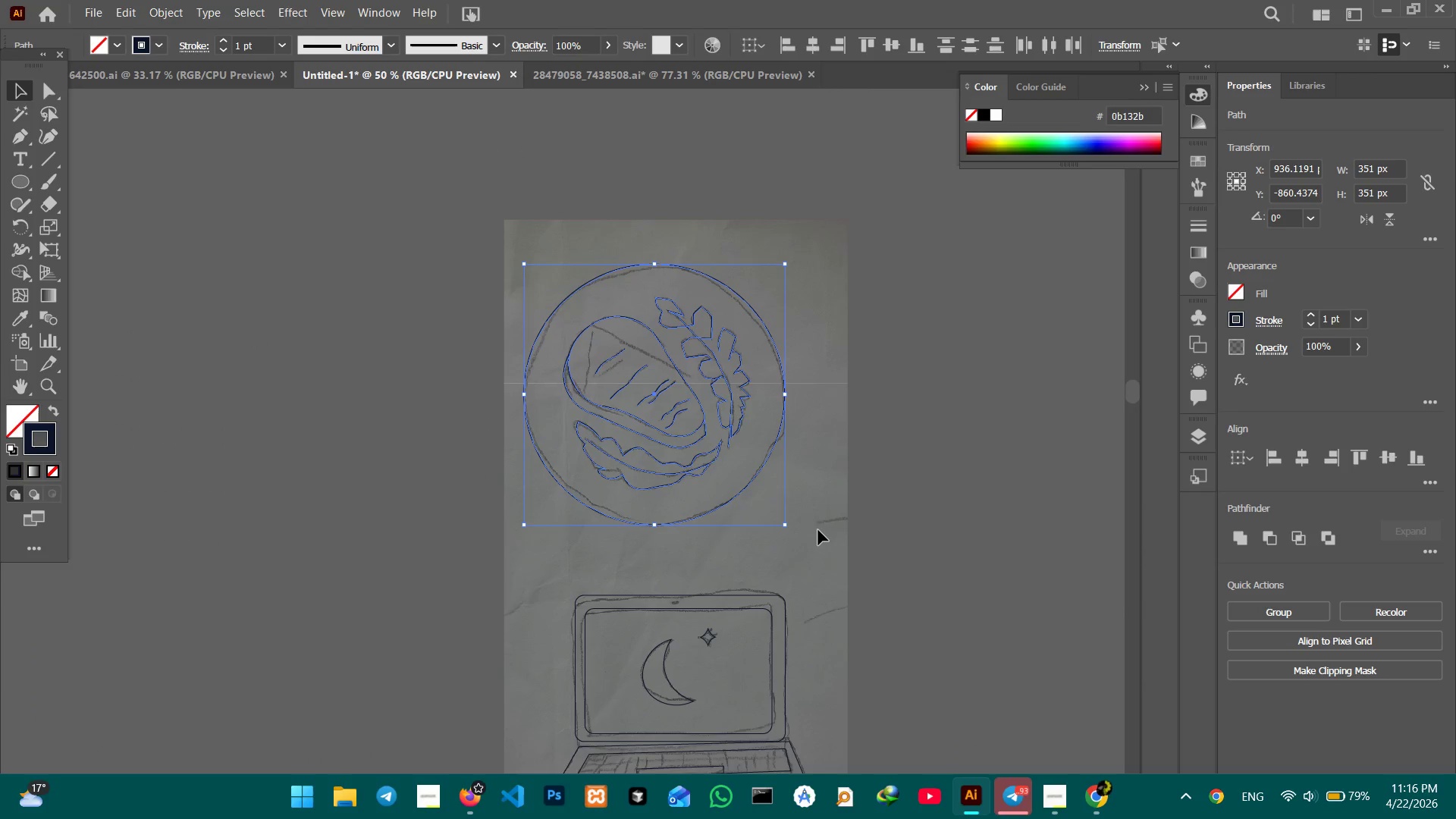 
key(Control+C)
 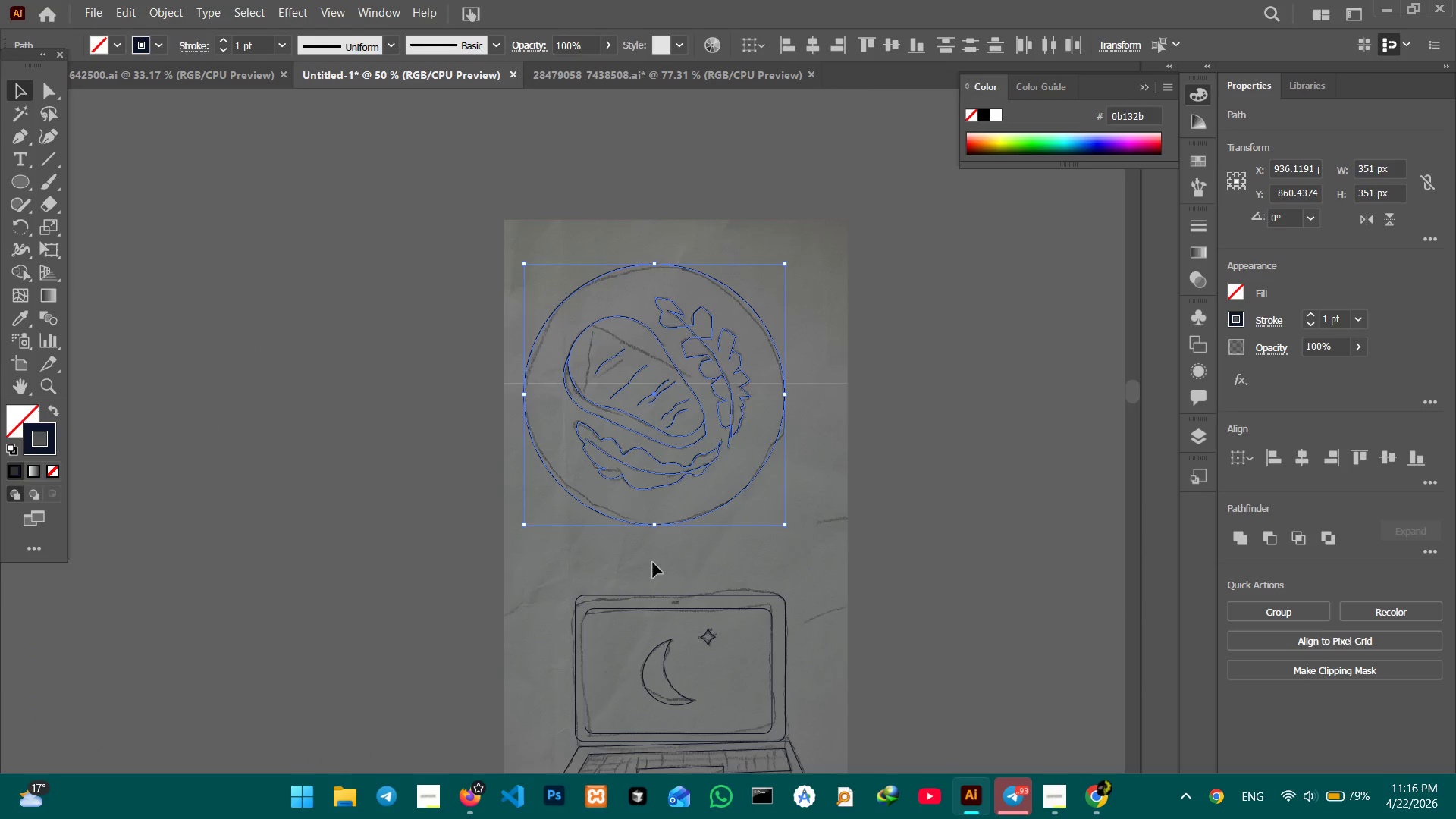 
hold_key(key=Space, duration=1.52)
 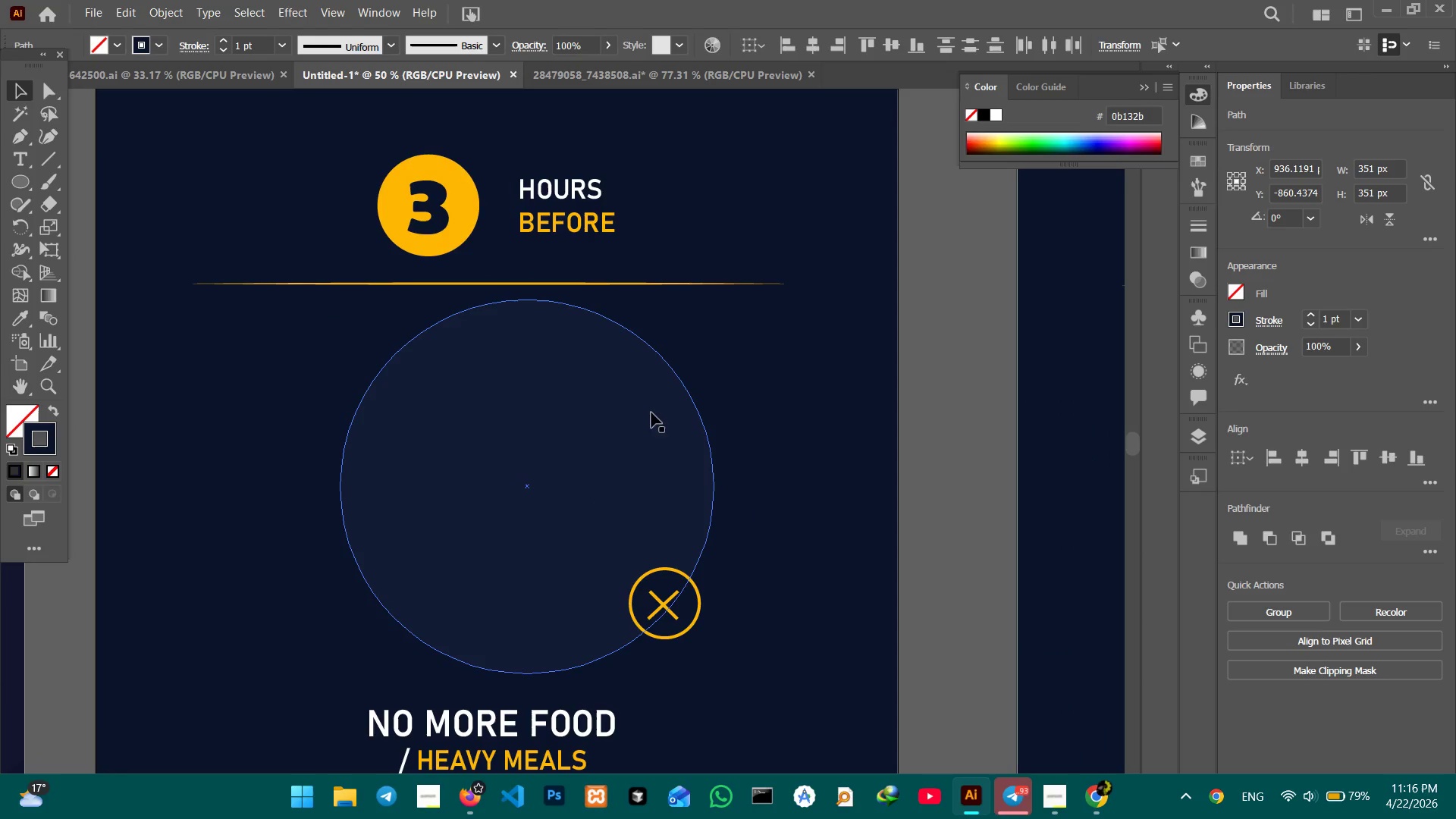 
left_click_drag(start_coordinate=[604, 596], to_coordinate=[644, 207])
 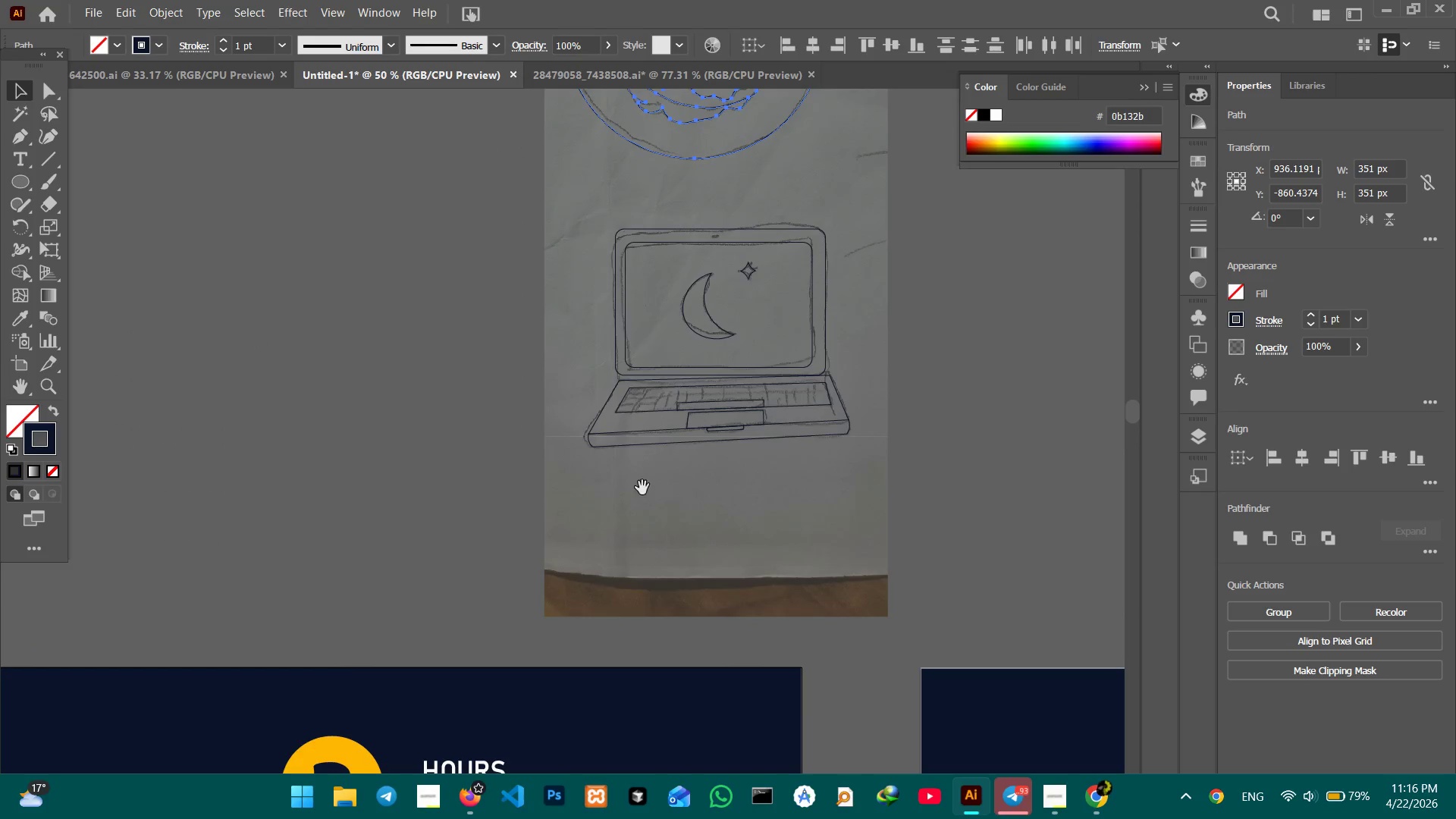 
left_click_drag(start_coordinate=[639, 500], to_coordinate=[732, 306])
 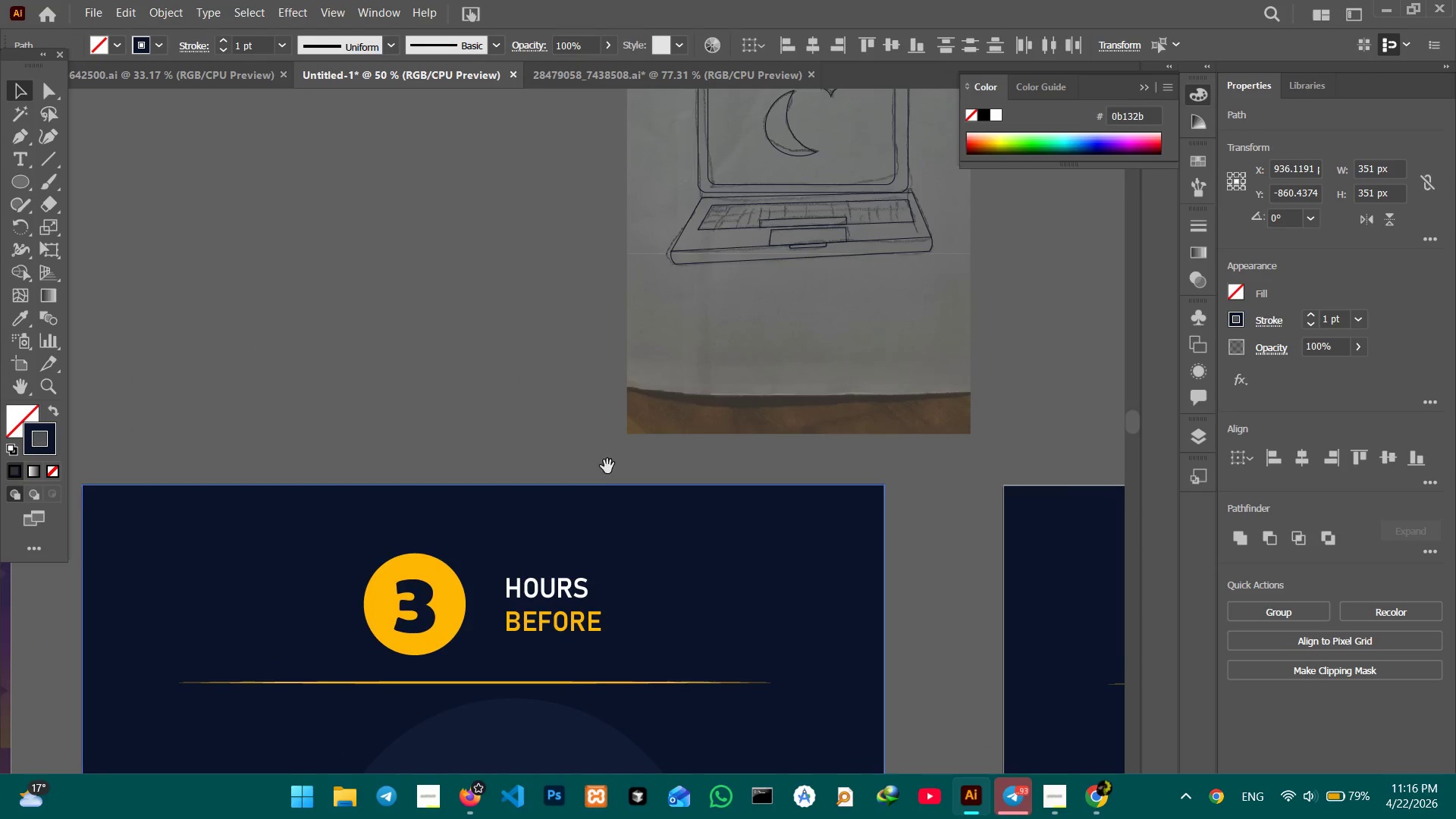 
left_click_drag(start_coordinate=[606, 478], to_coordinate=[726, 124])
 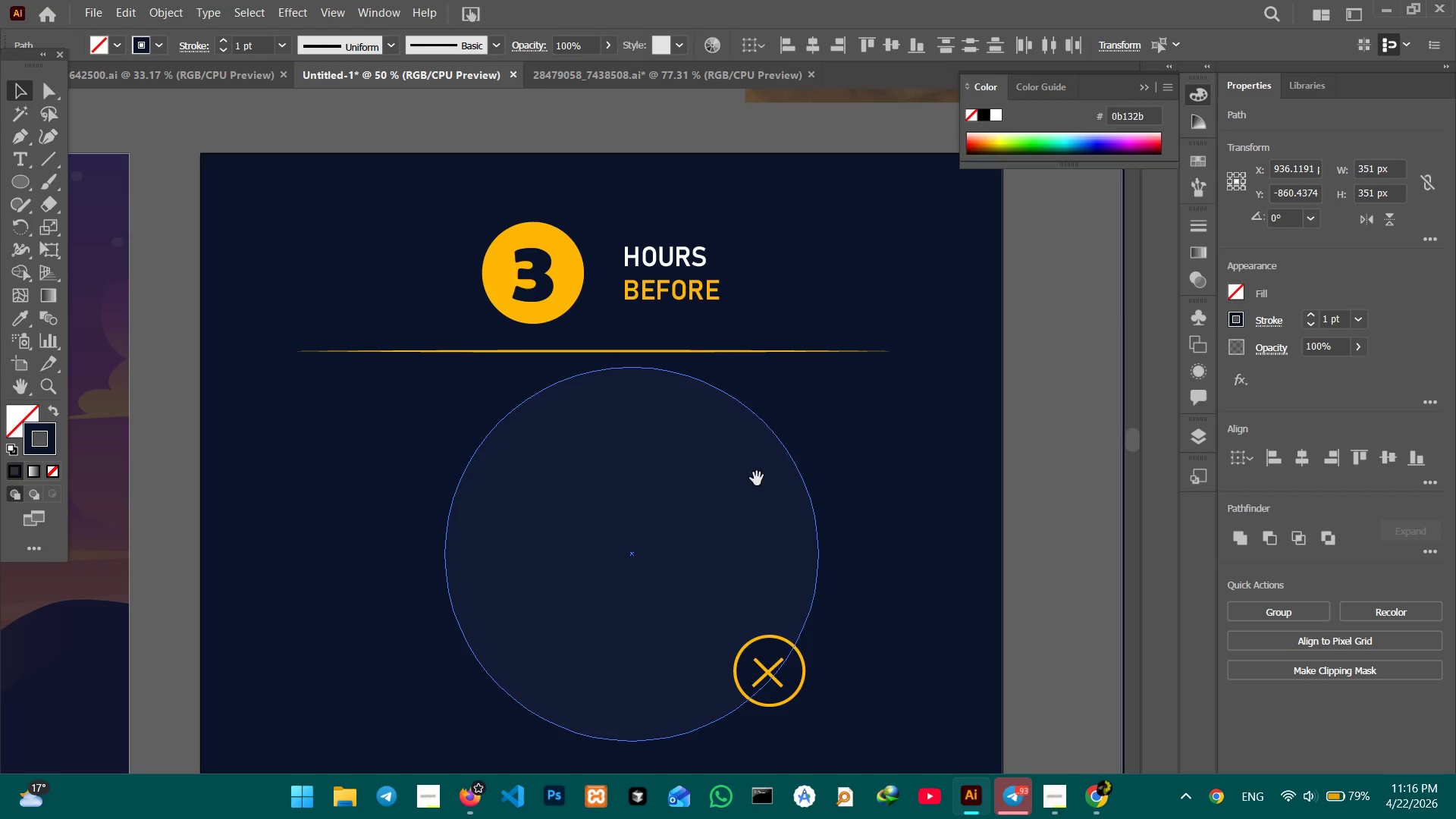 
hold_key(key=Space, duration=0.53)
 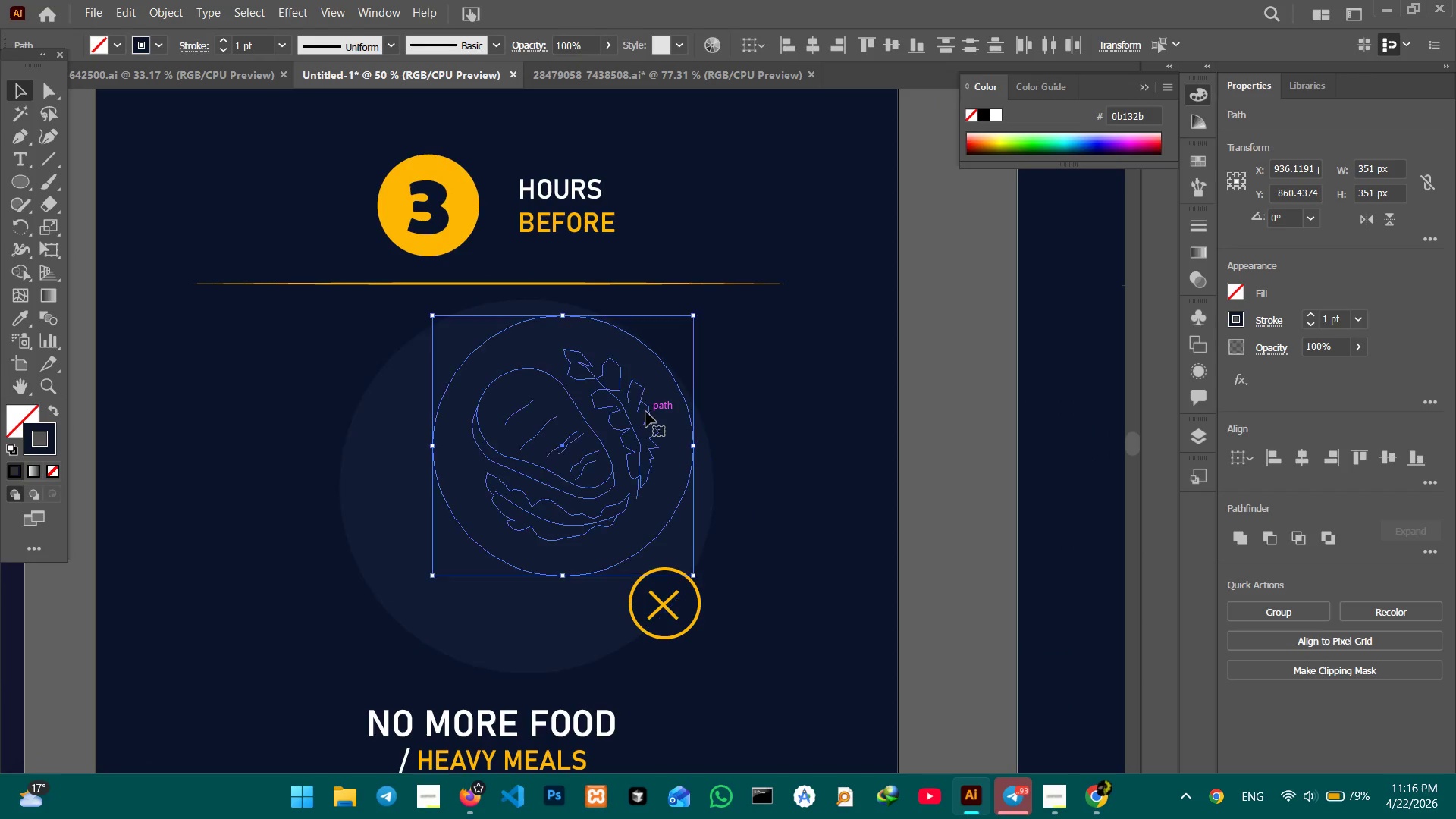 
left_click_drag(start_coordinate=[757, 480], to_coordinate=[652, 413])
 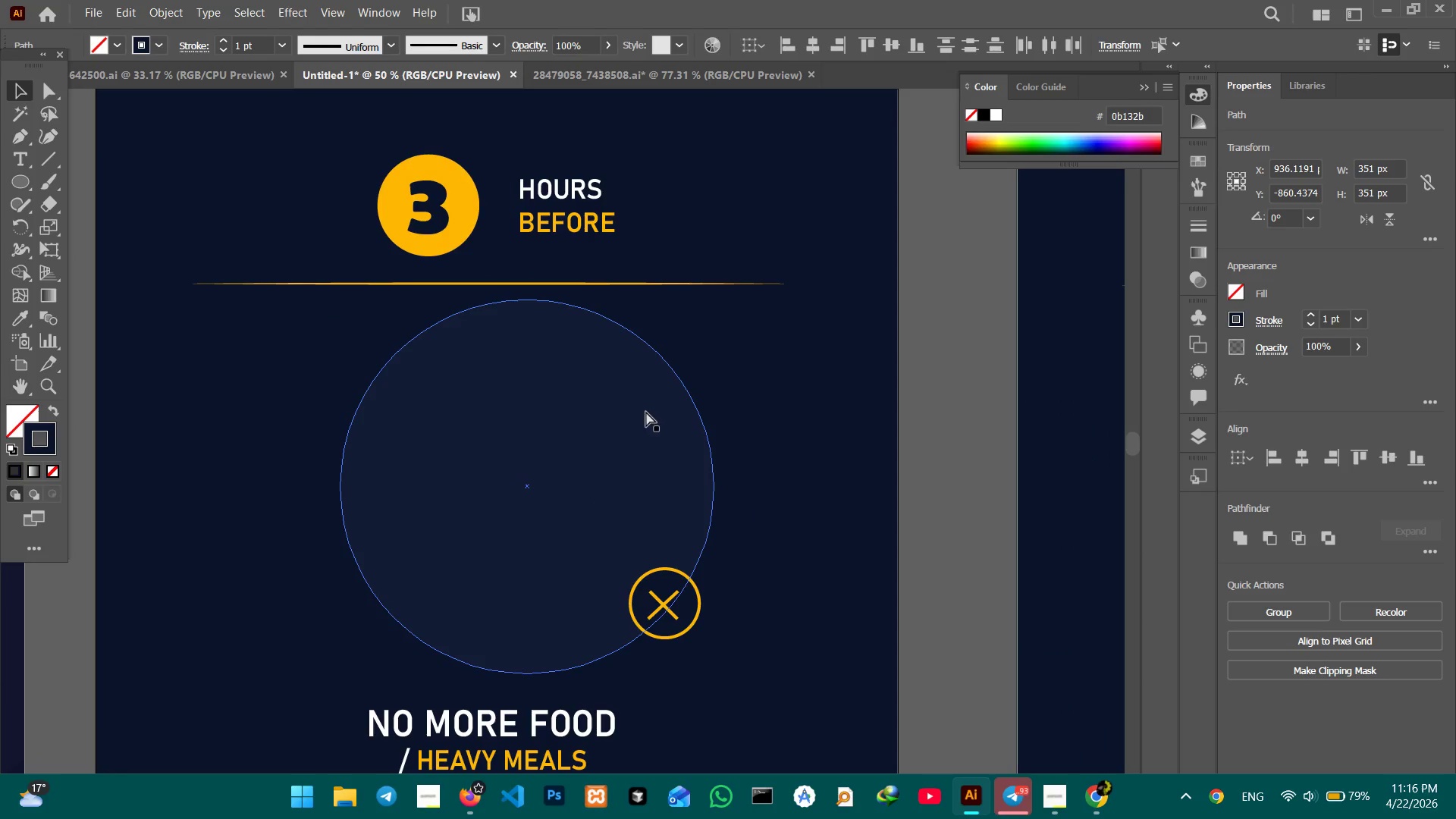 
key(Control+V)
 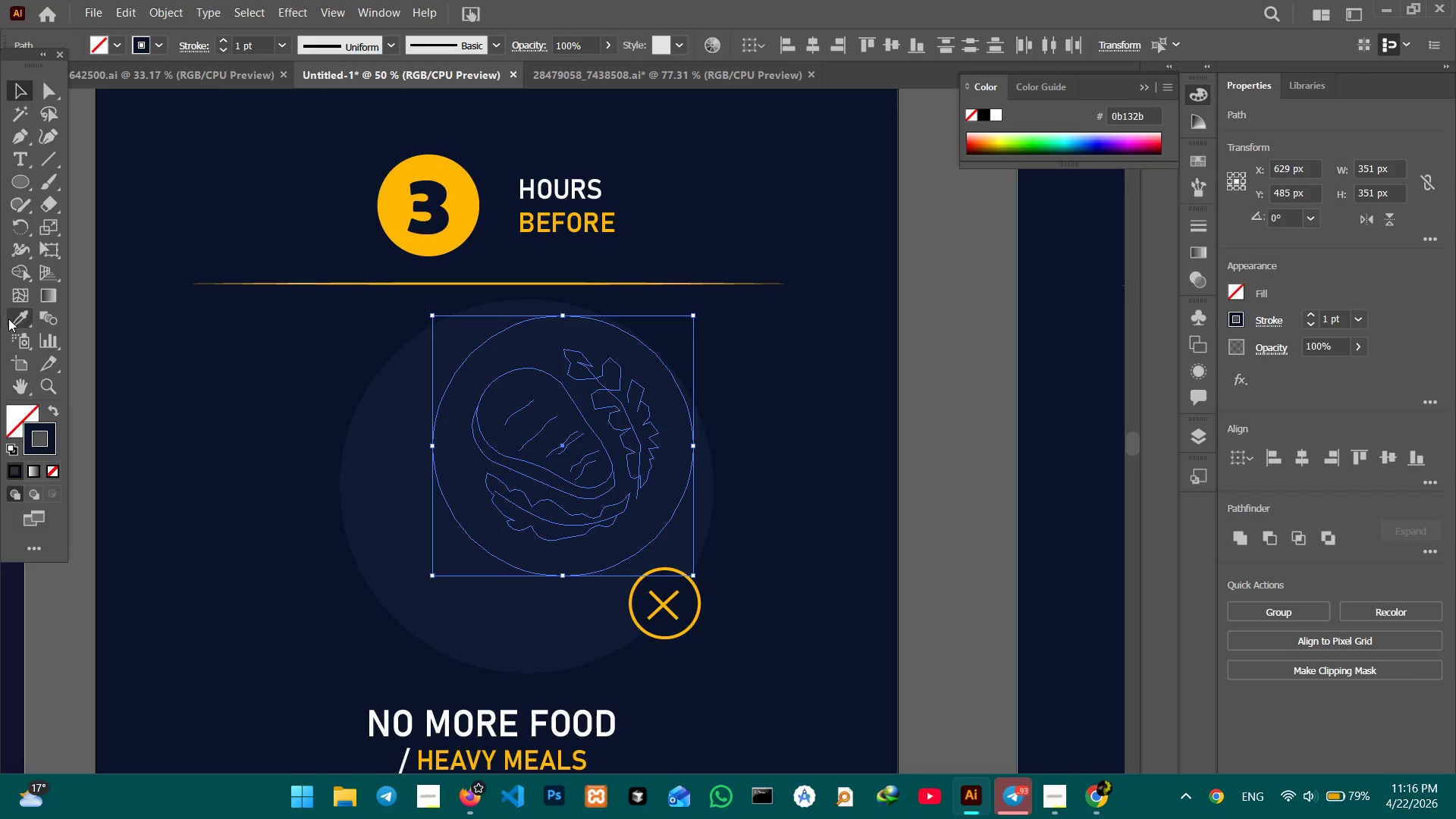 
left_click([11, 318])
 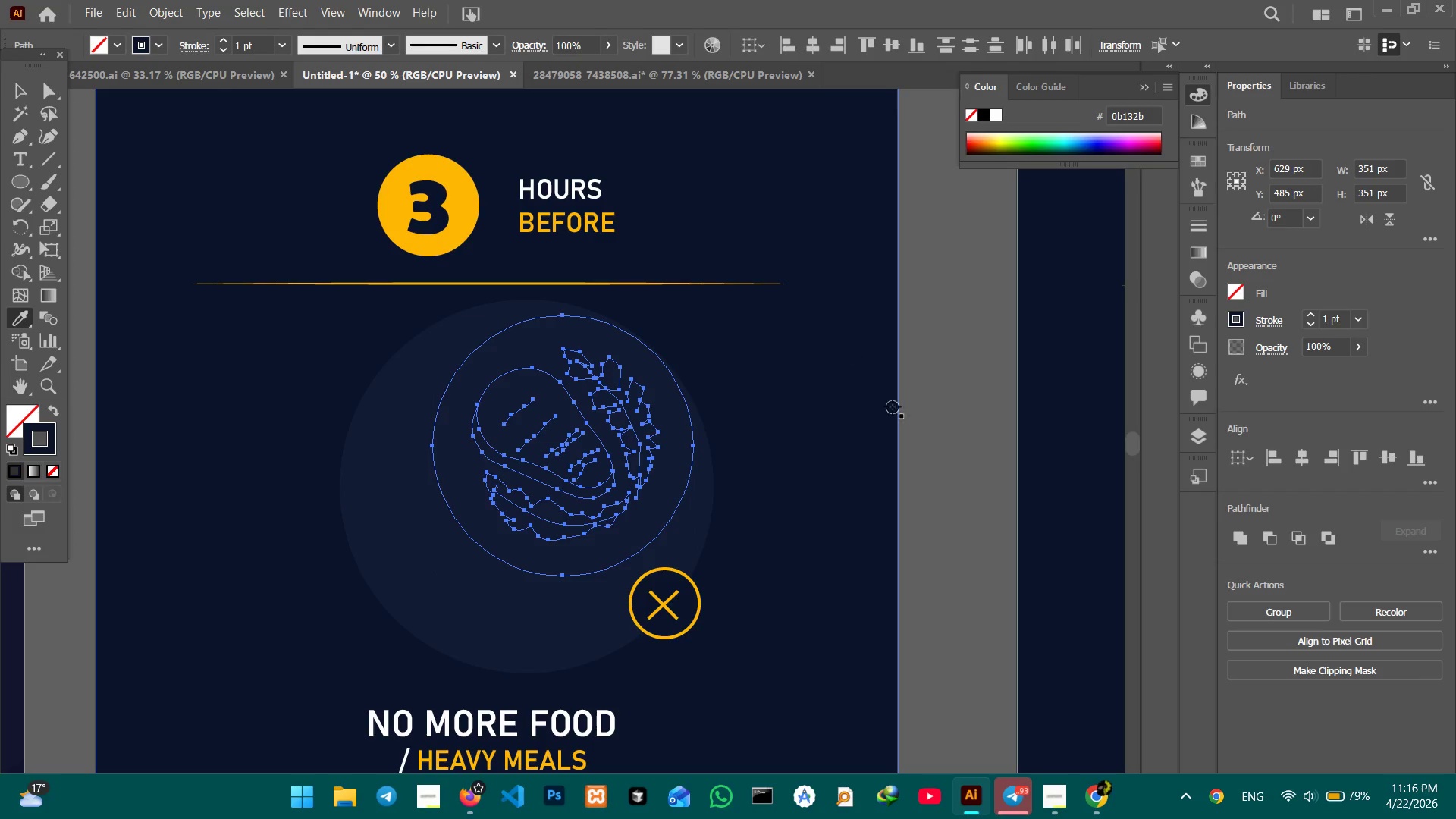 
hold_key(key=Space, duration=0.72)
 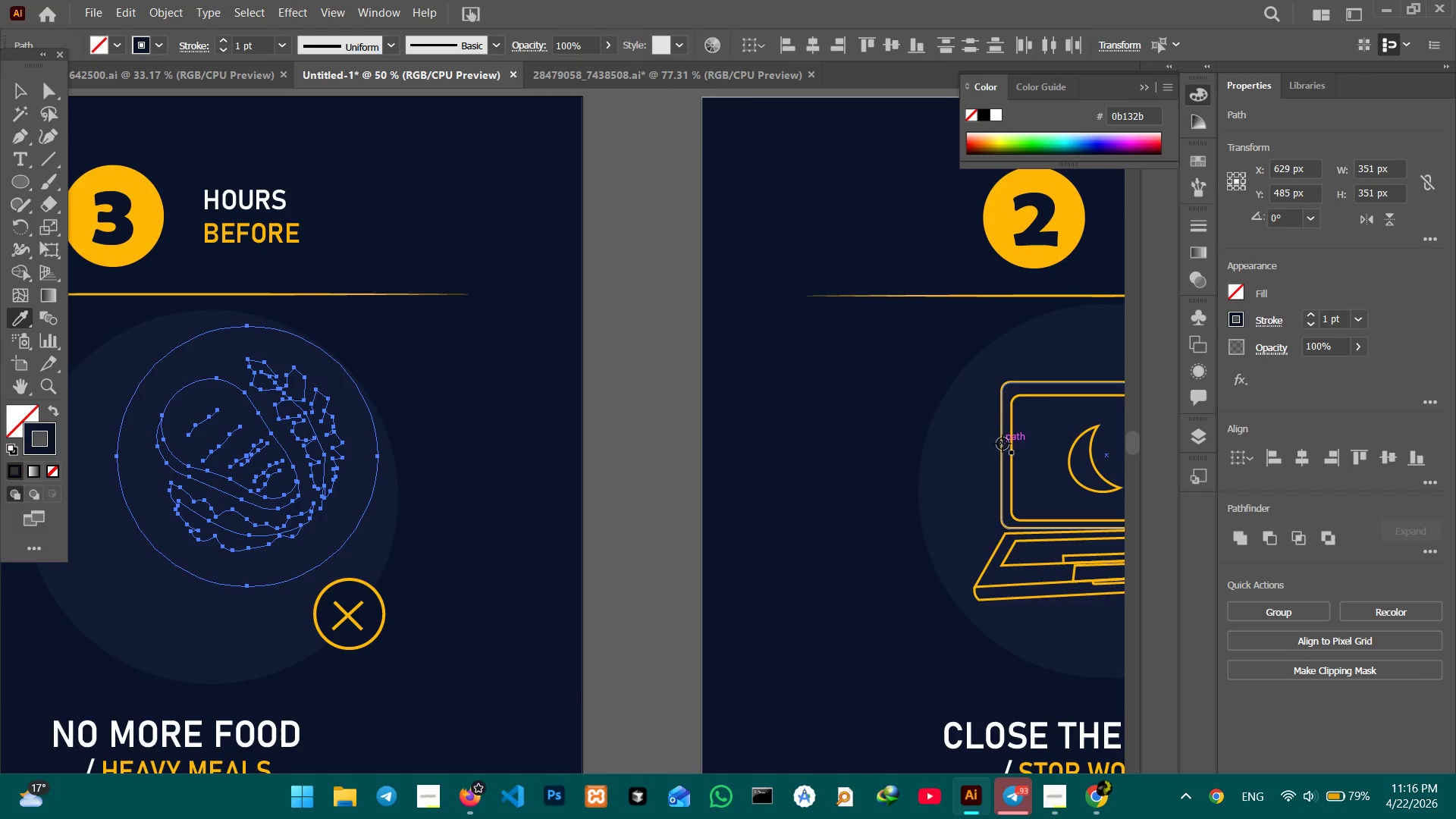 
left_click_drag(start_coordinate=[909, 453], to_coordinate=[594, 464])
 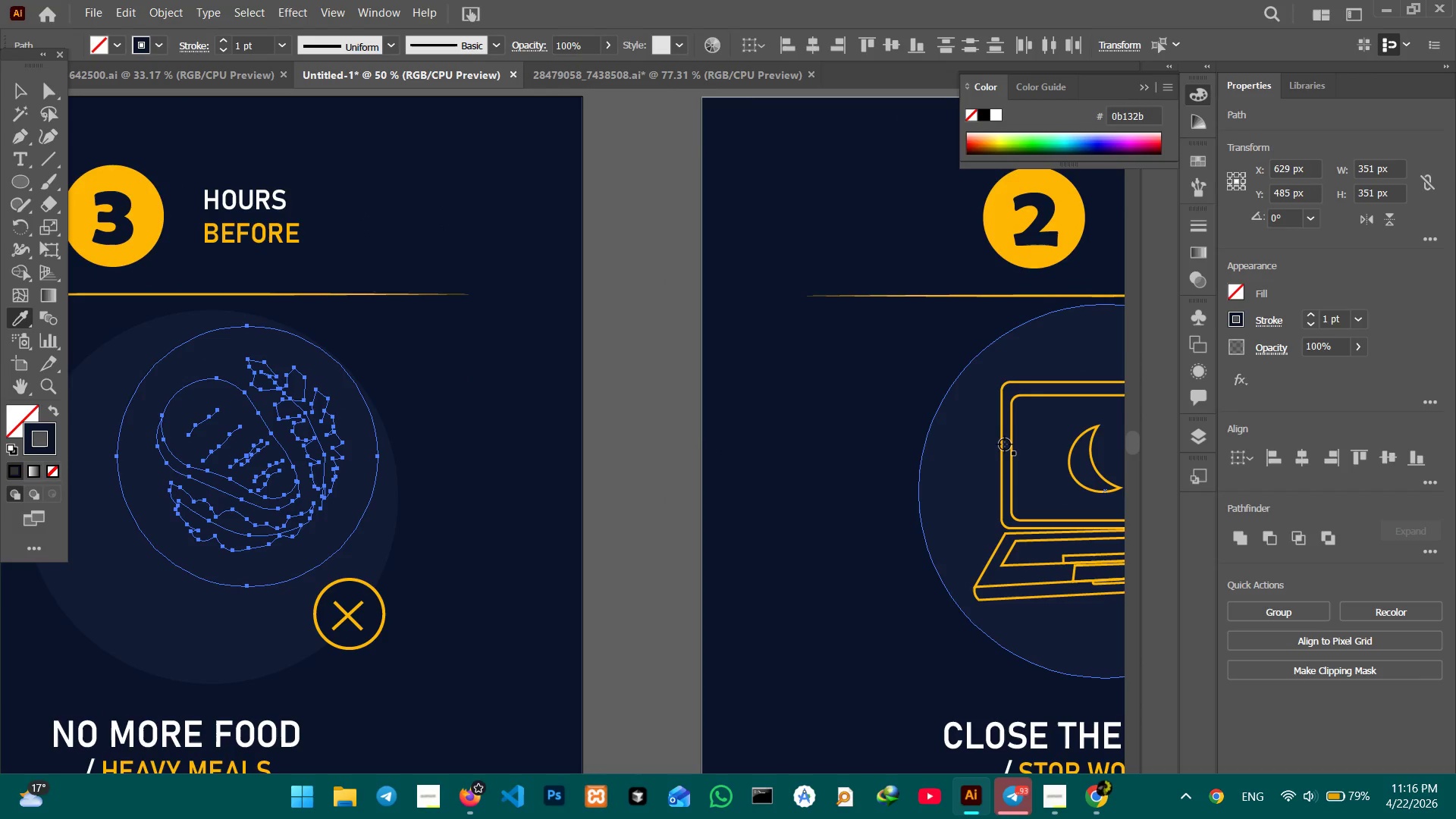 
left_click([1005, 444])
 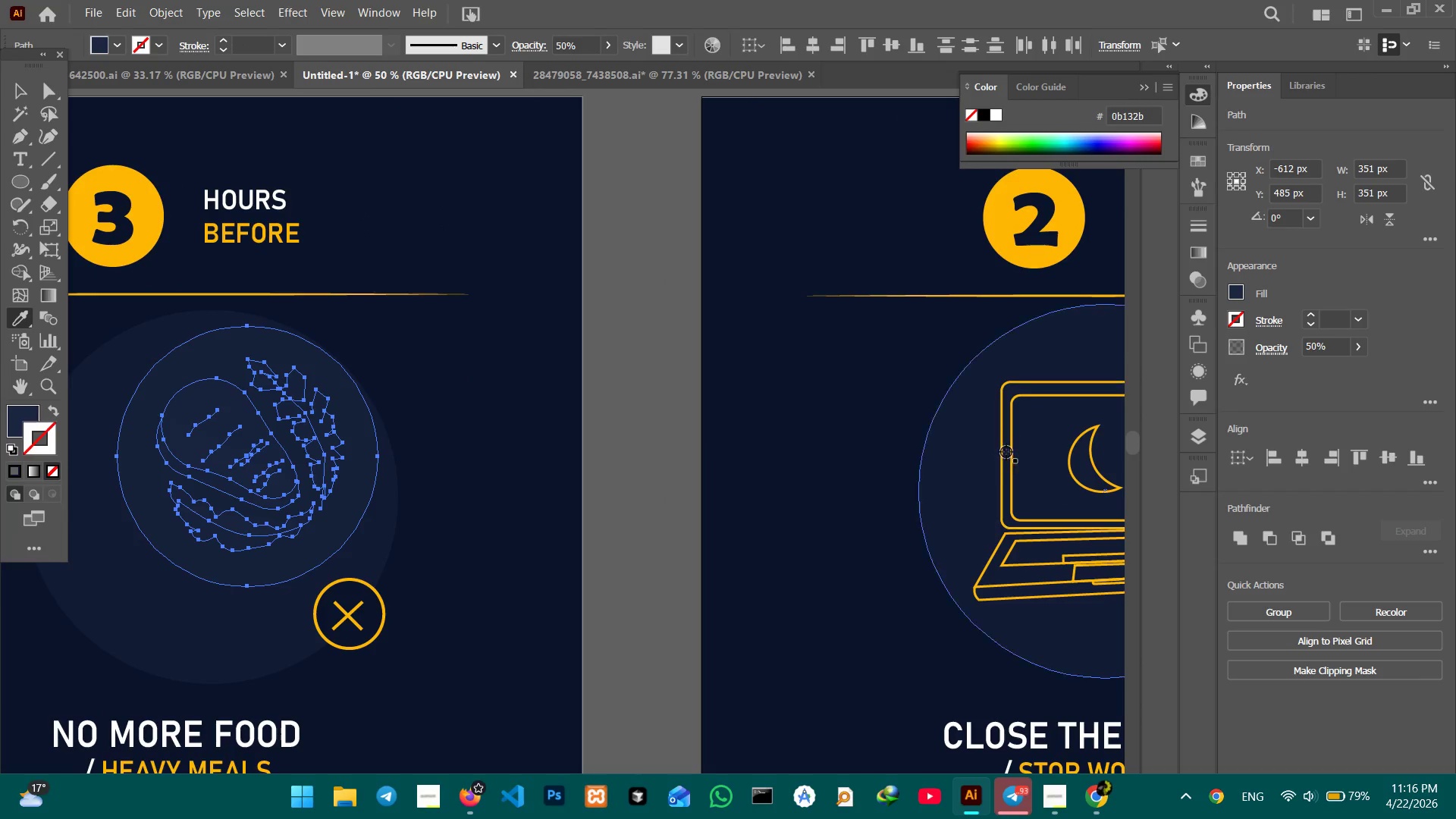 
left_click([1010, 452])
 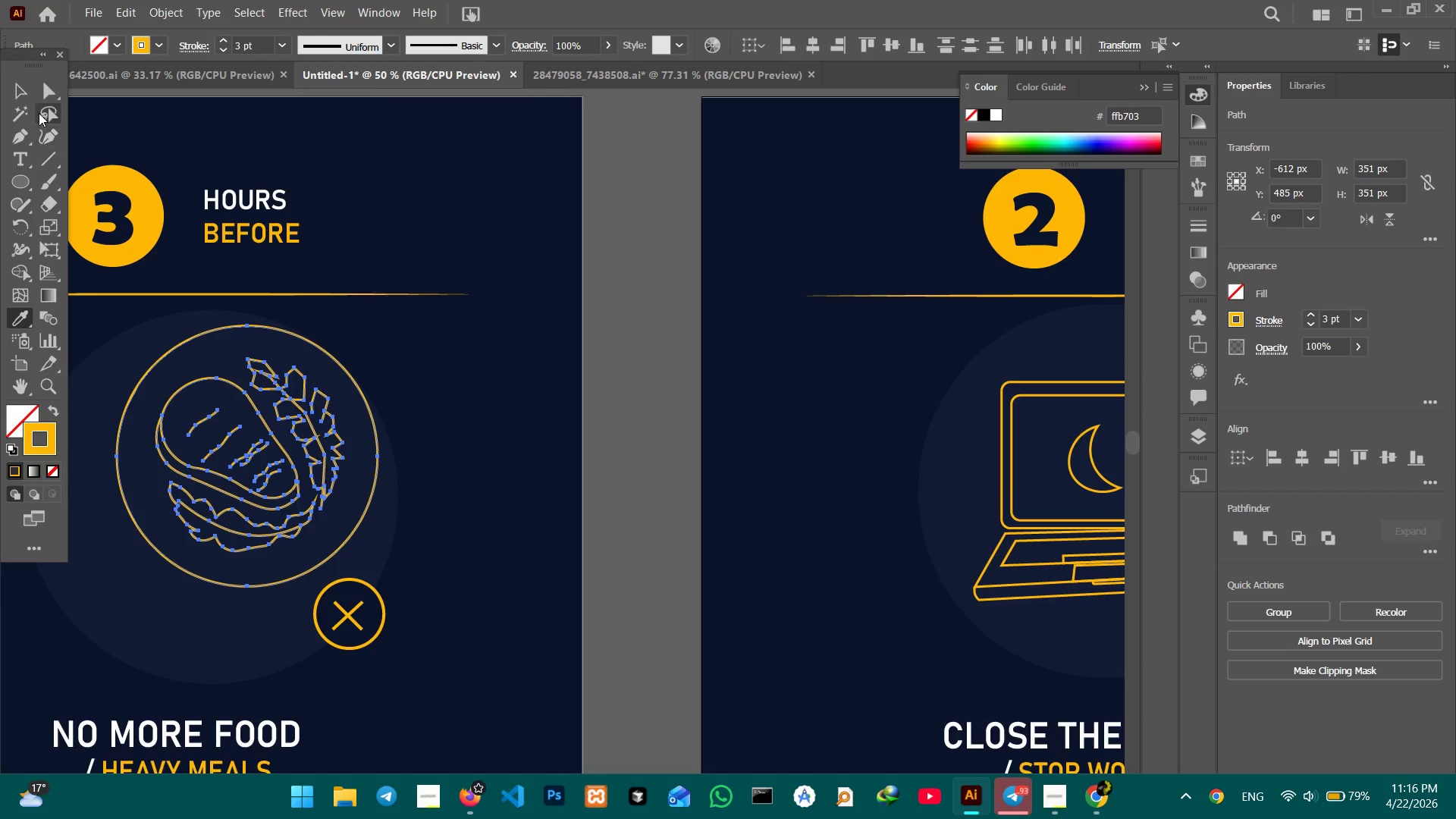 
left_click([20, 100])
 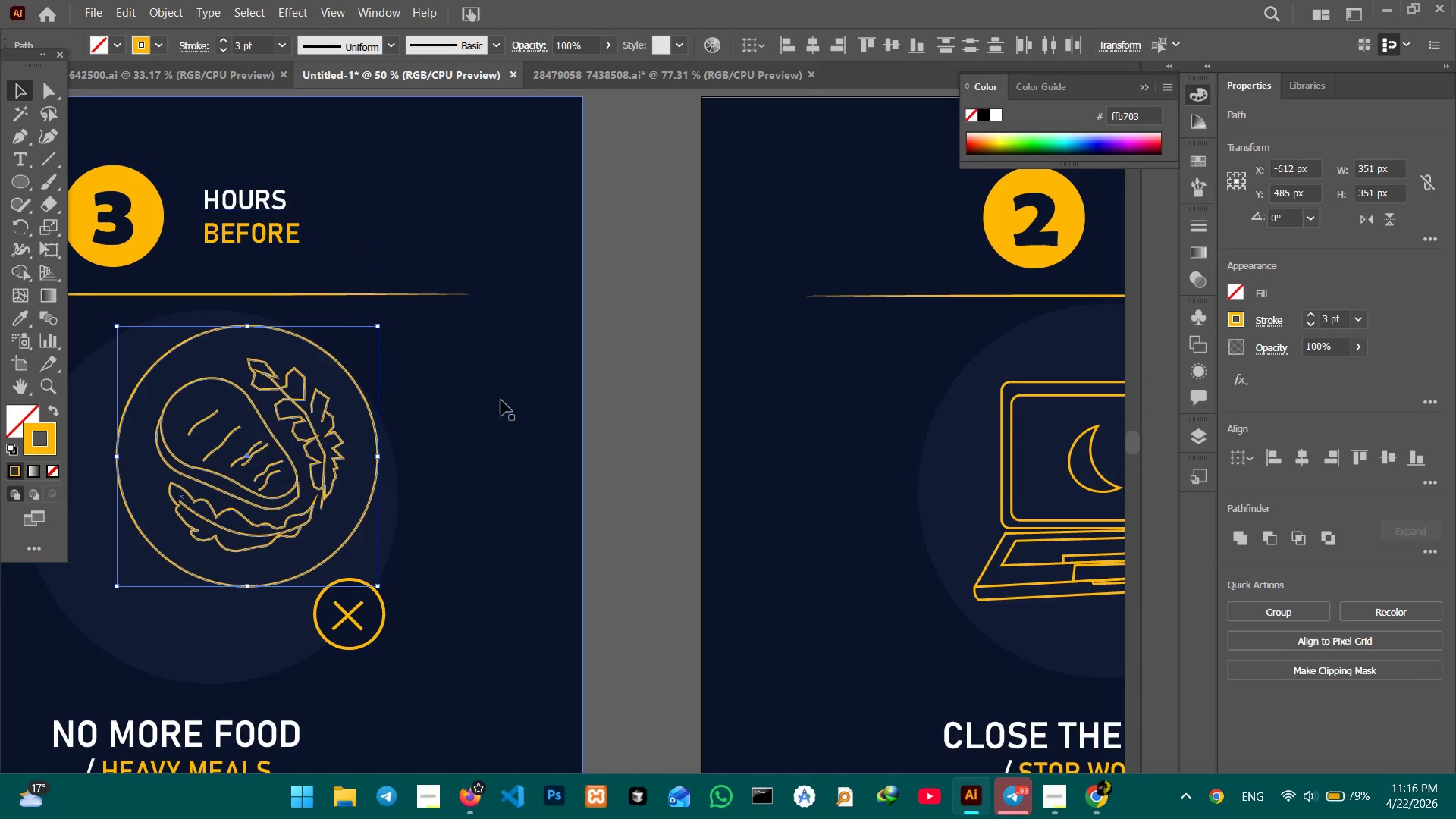 
hold_key(key=Space, duration=1.11)
 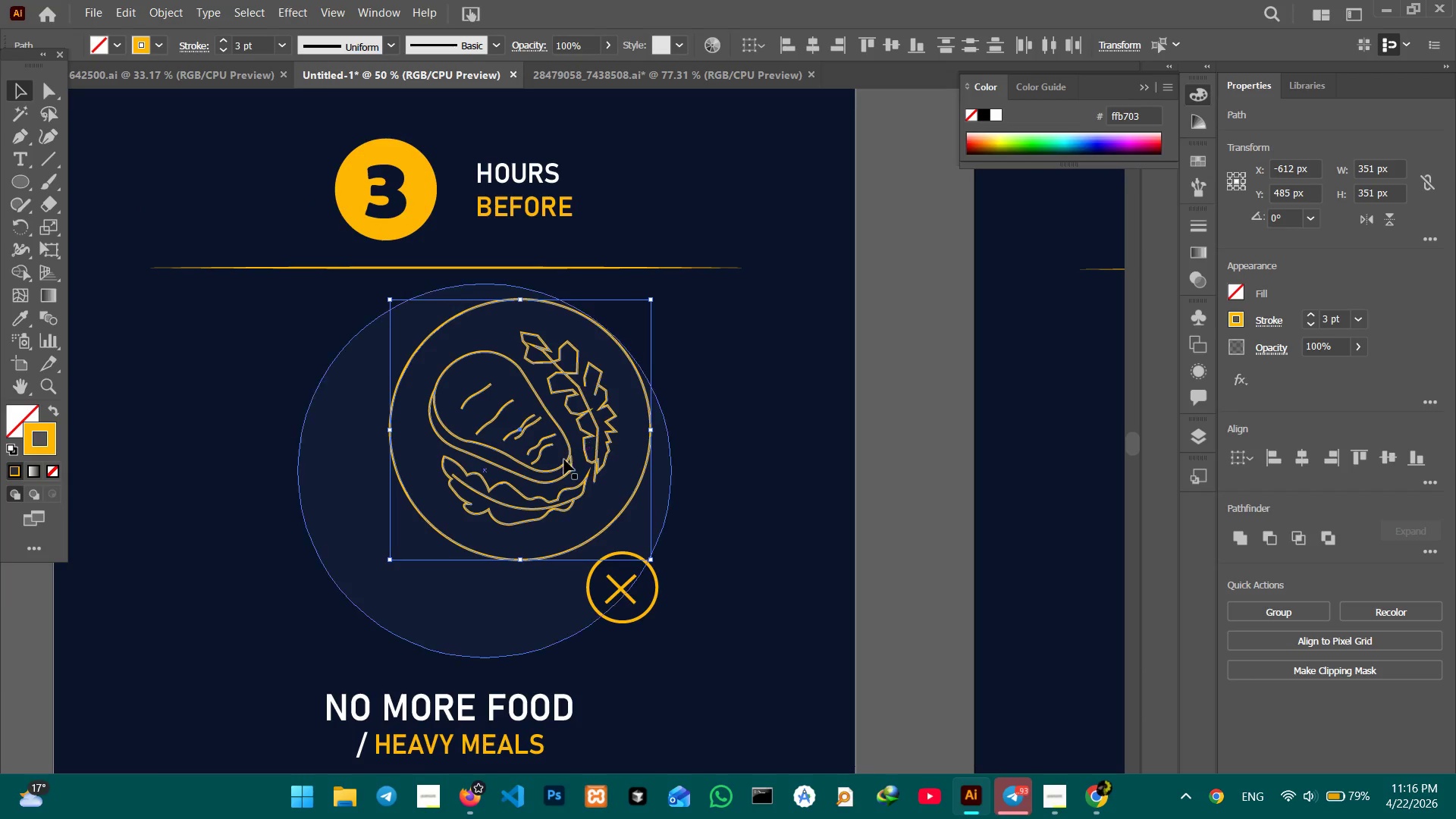 
left_click_drag(start_coordinate=[475, 453], to_coordinate=[748, 425])
 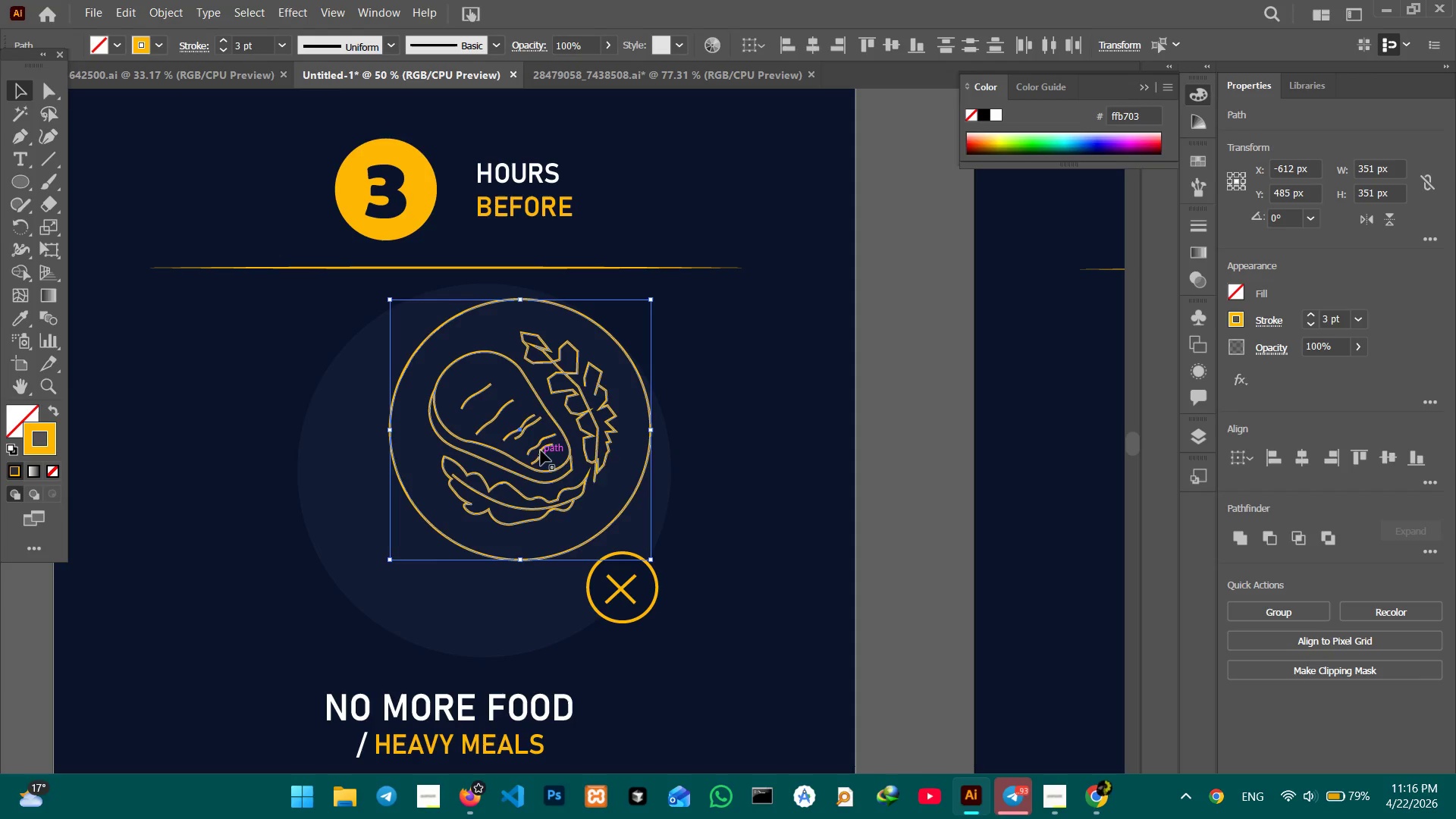 
left_click_drag(start_coordinate=[562, 429], to_coordinate=[521, 463])
 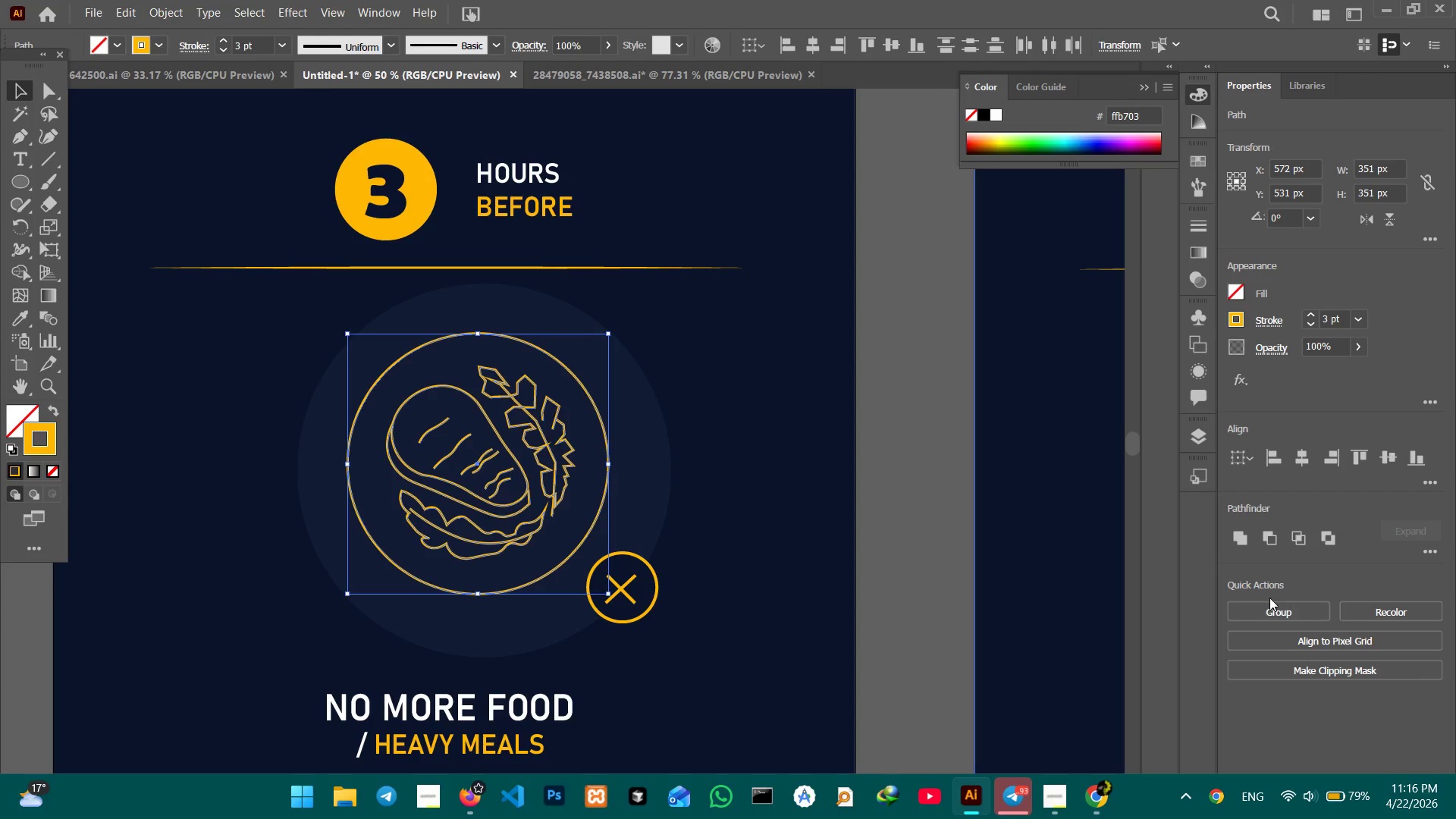 
left_click([1271, 609])
 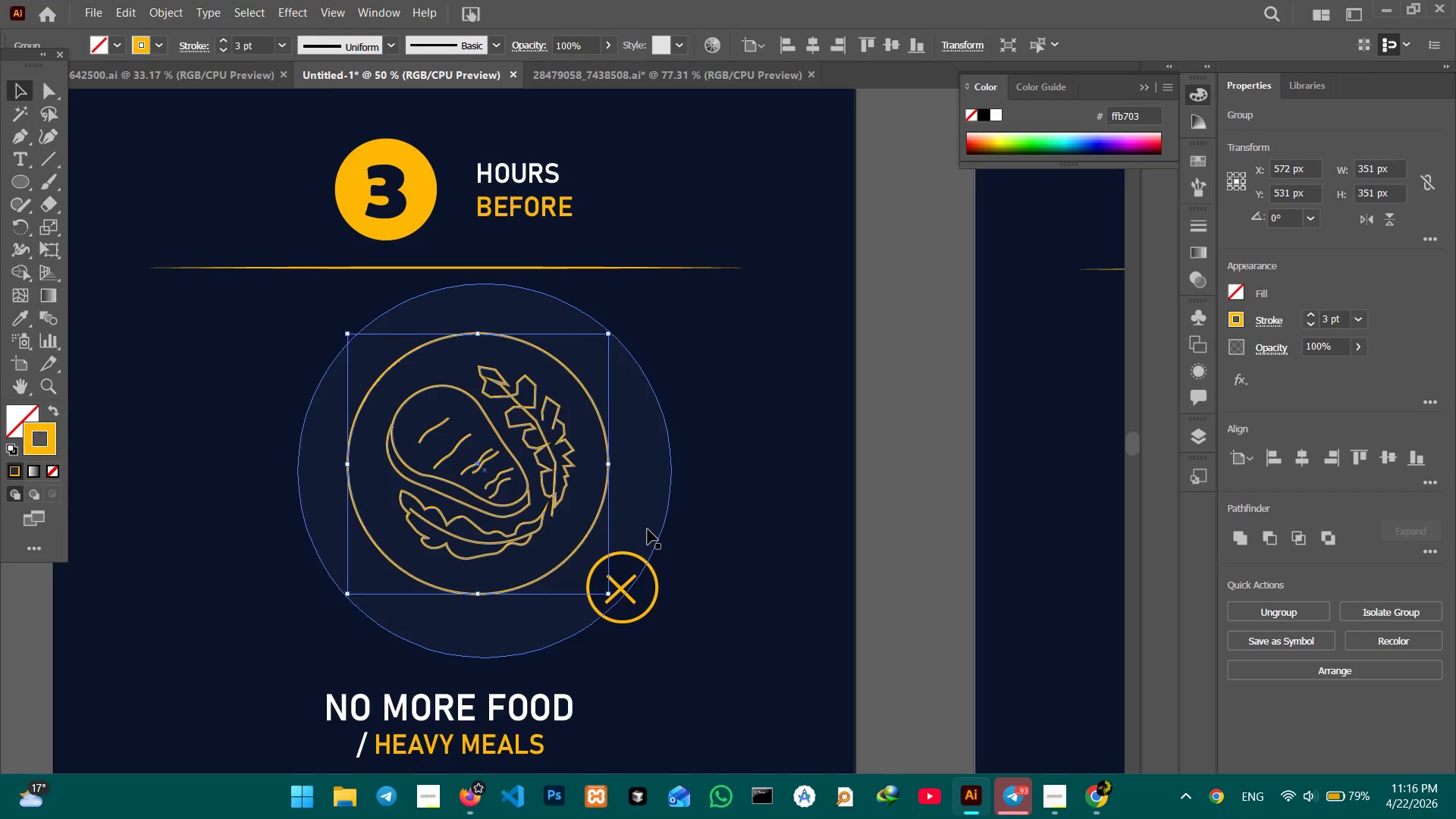 
left_click([651, 518])
 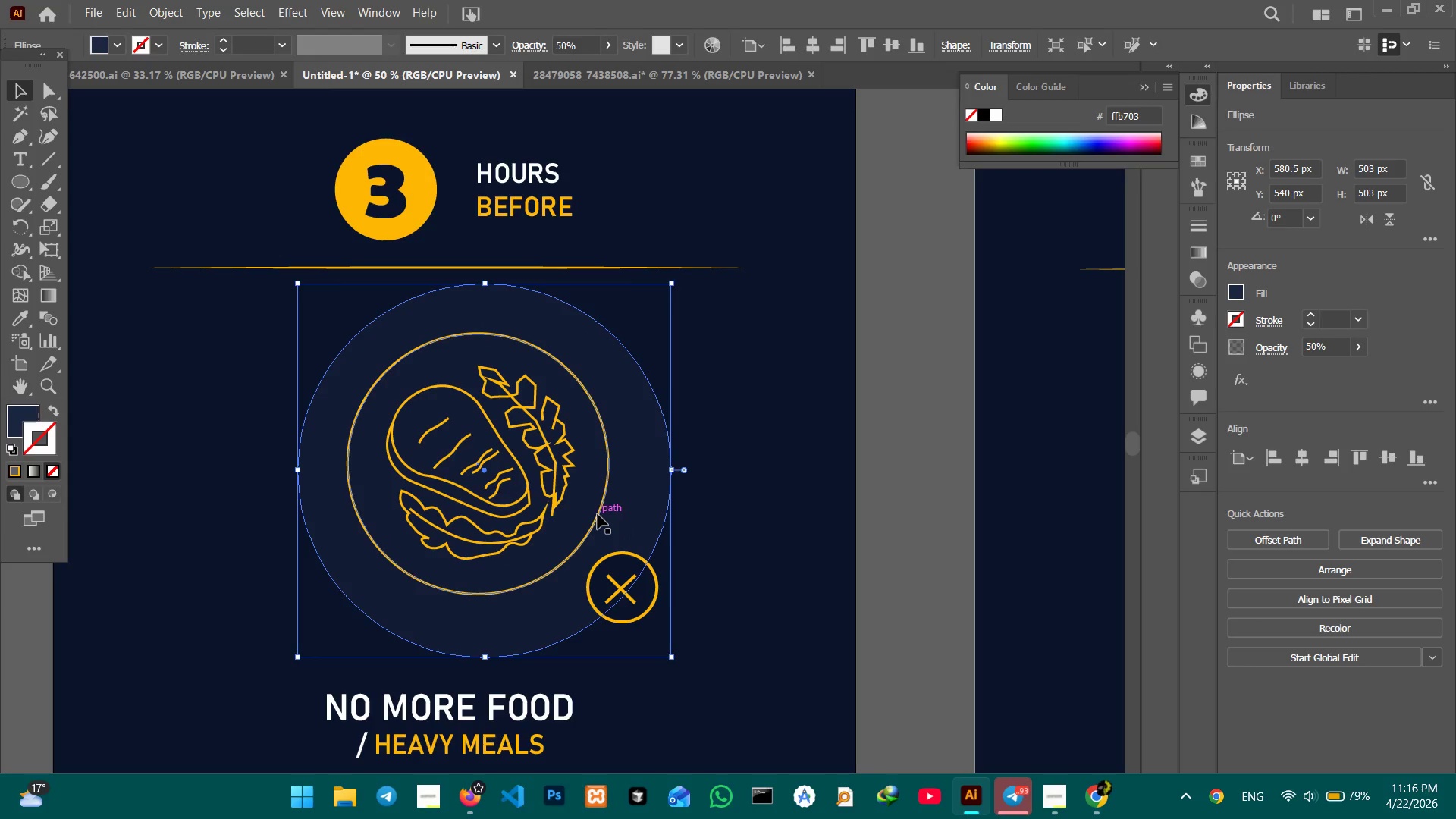 
hold_key(key=ShiftLeft, duration=0.5)
left_click([598, 514])
 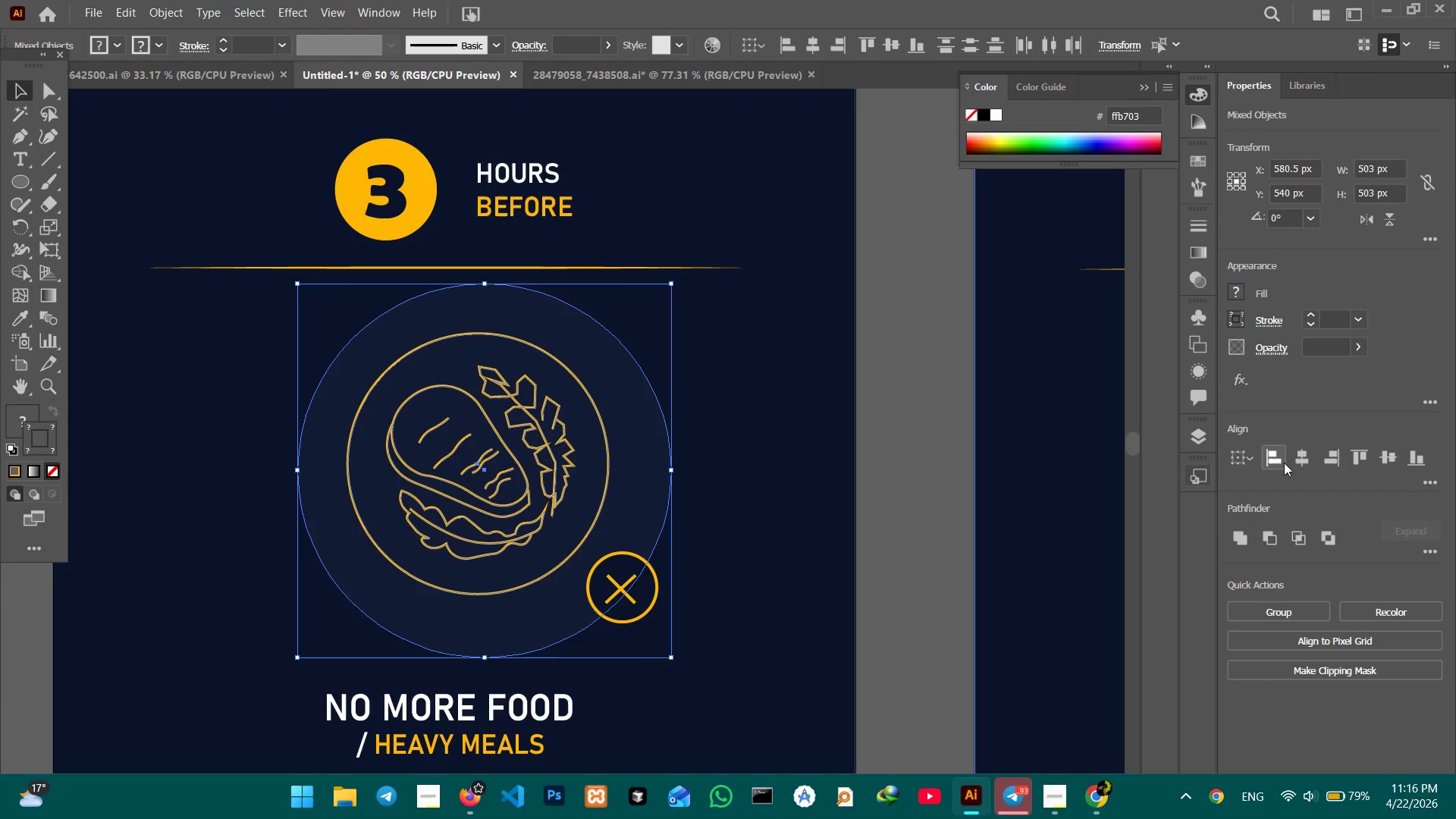 
left_click([1300, 457])
 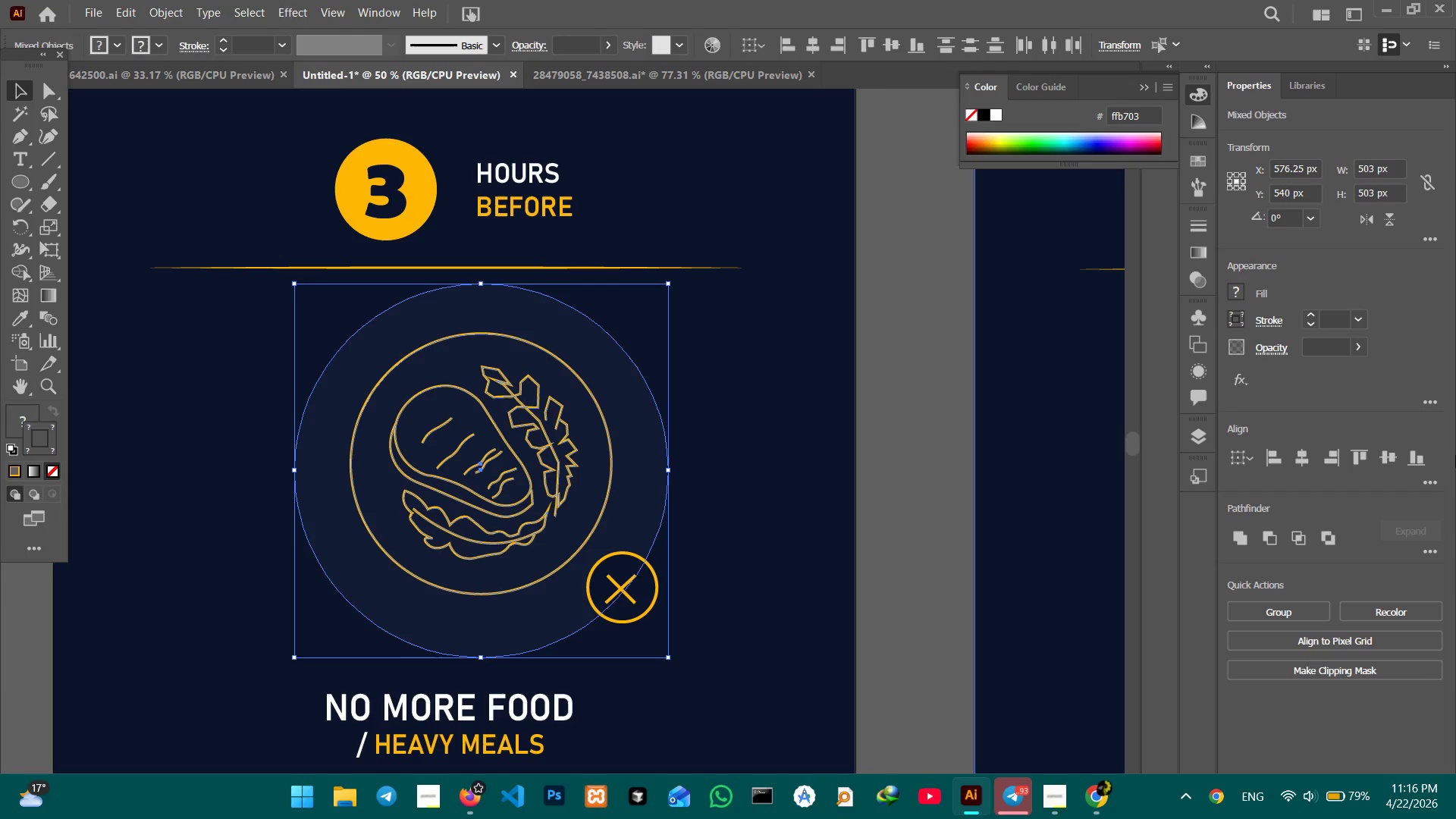 
left_click([1385, 462])
 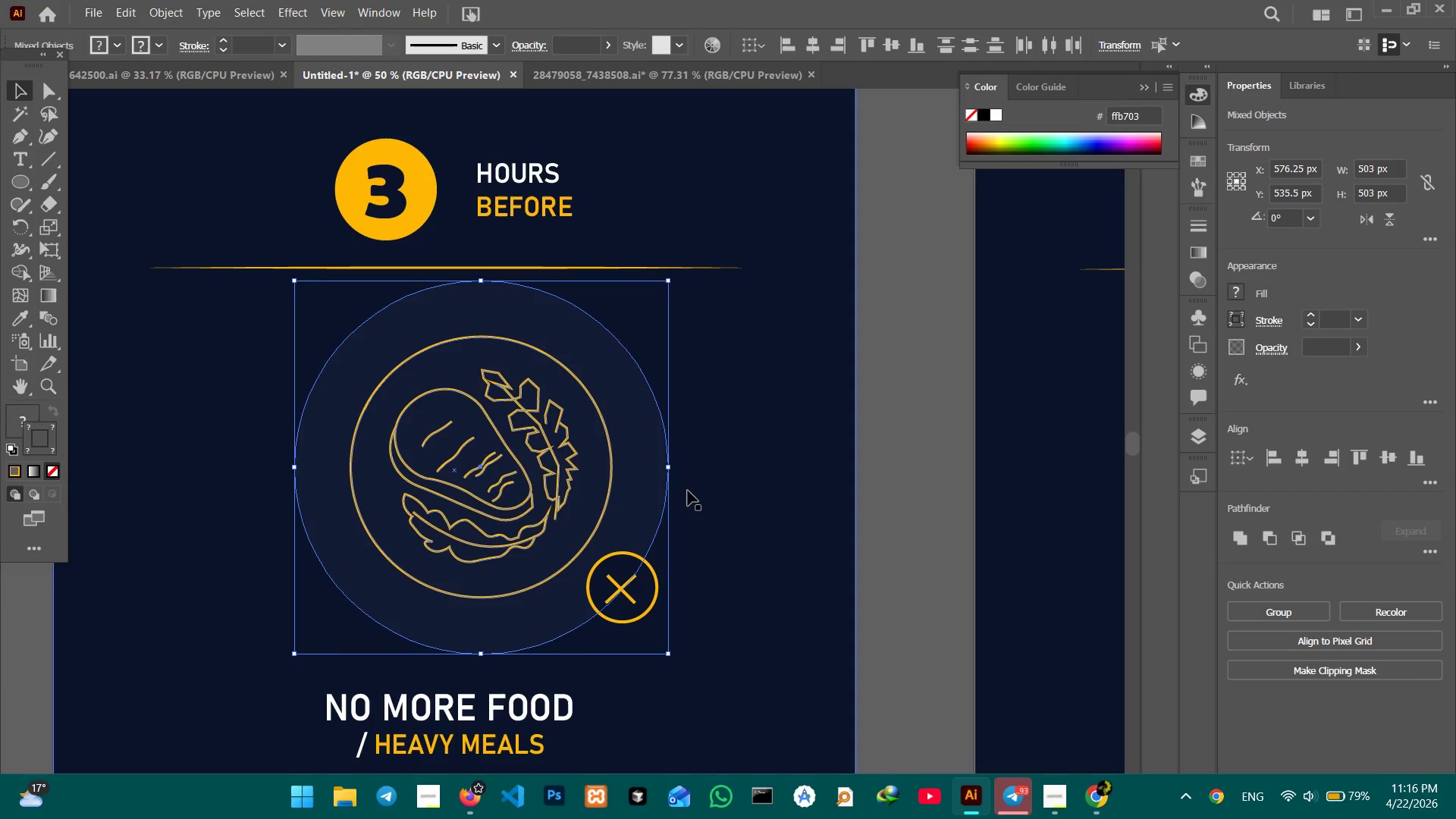 
left_click([726, 488])
 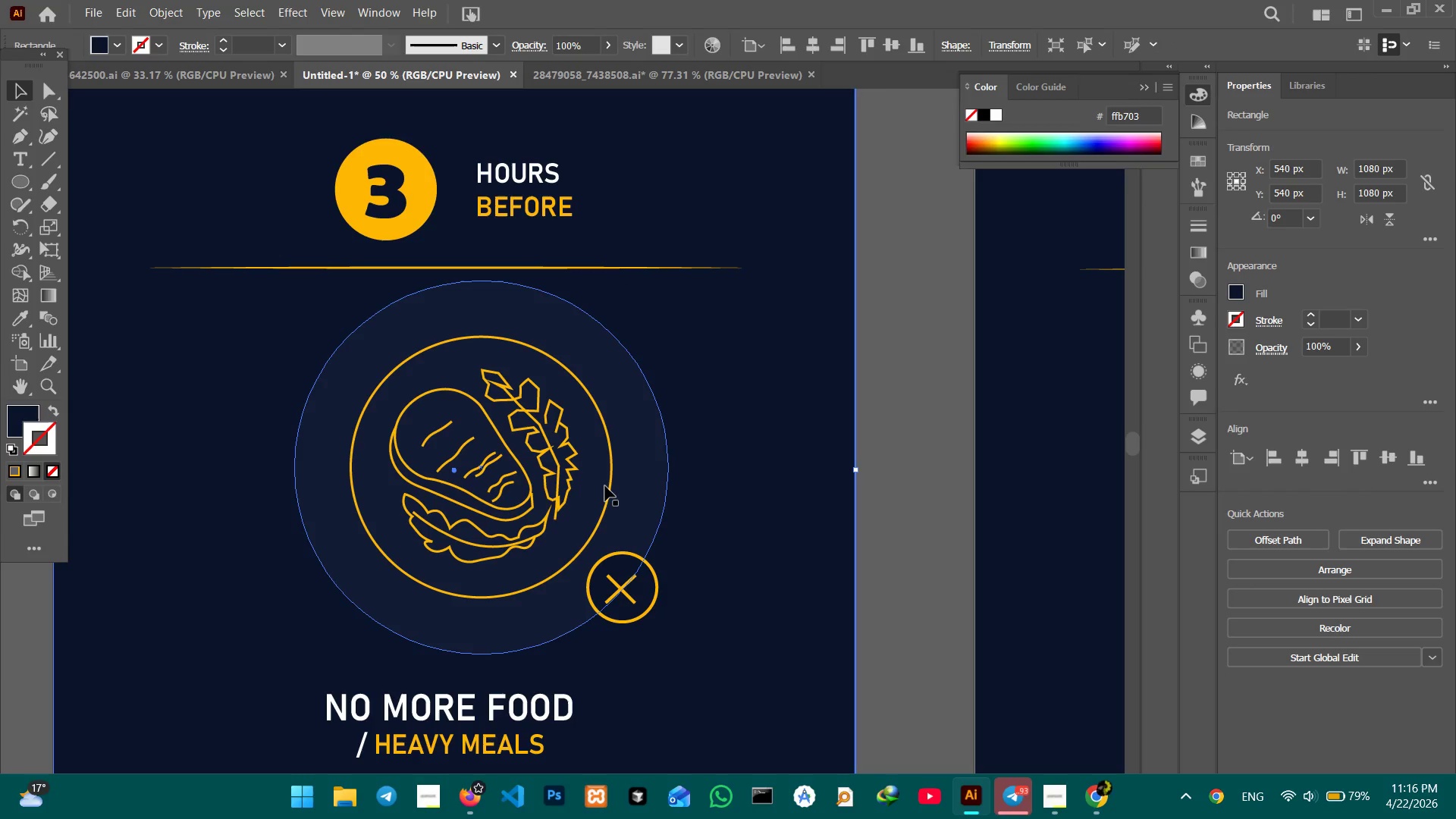 
left_click([605, 486])
 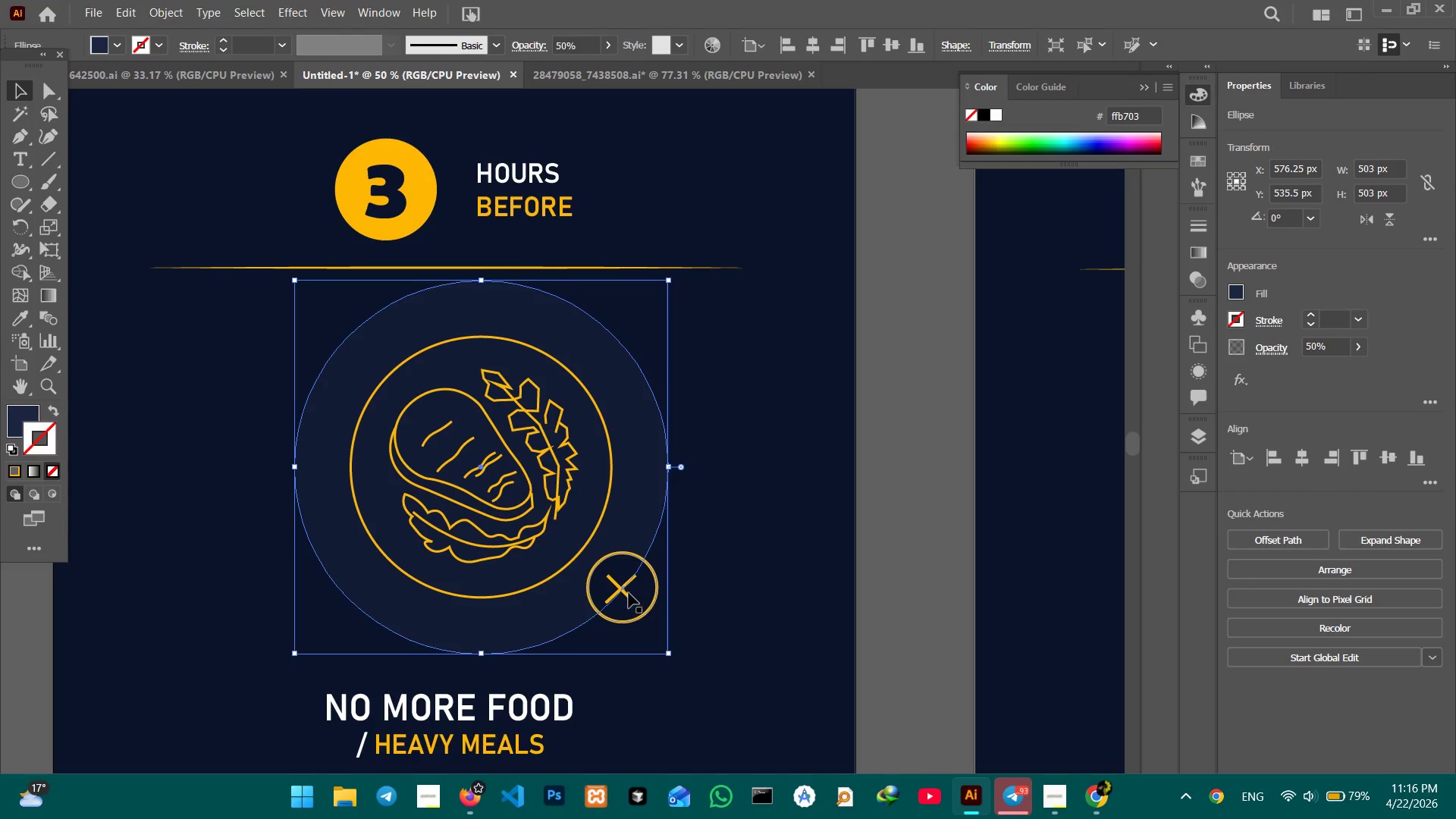 
left_click_drag(start_coordinate=[620, 588], to_coordinate=[581, 566])
 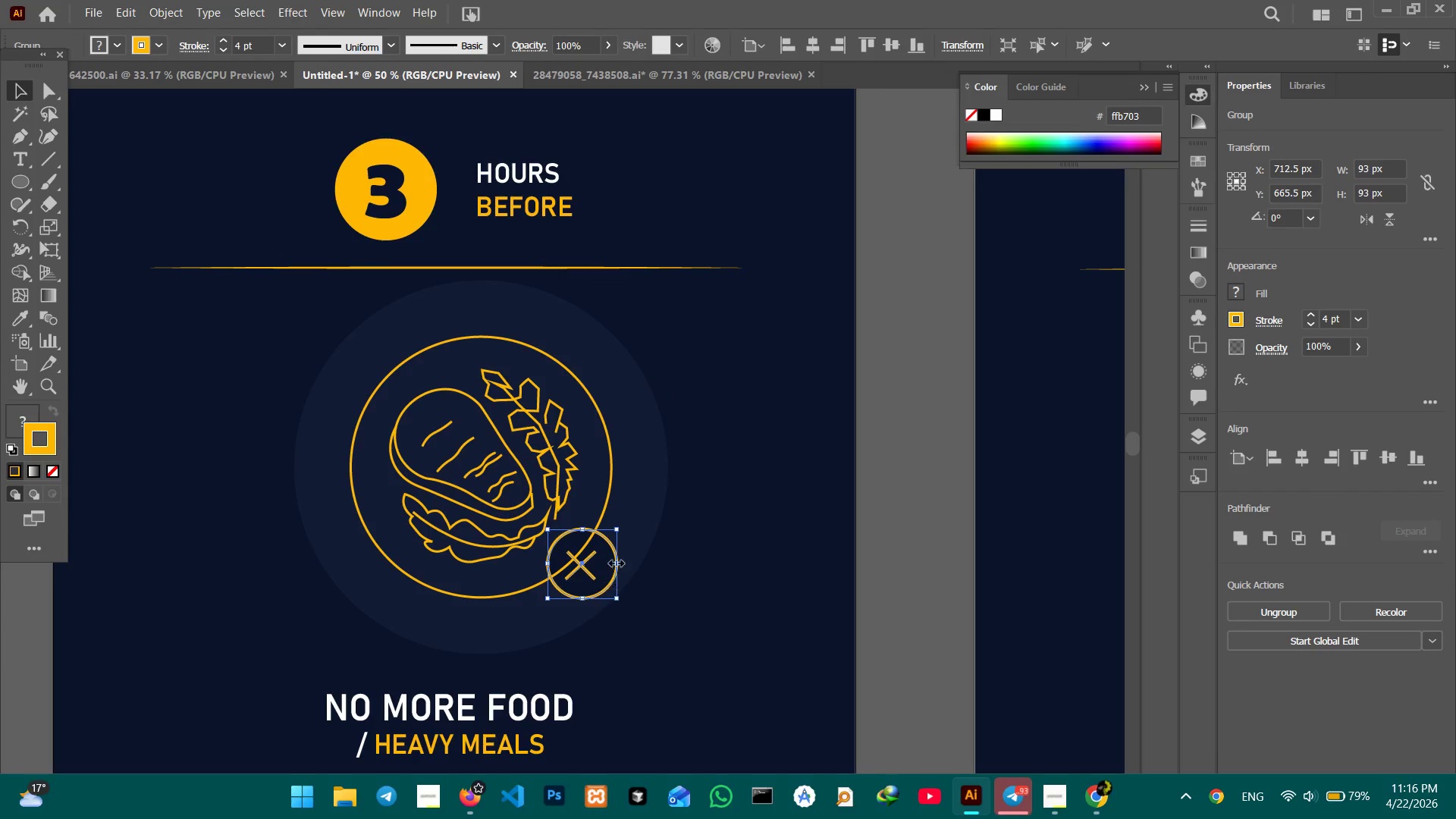 
key(Shift+ShiftLeft)
 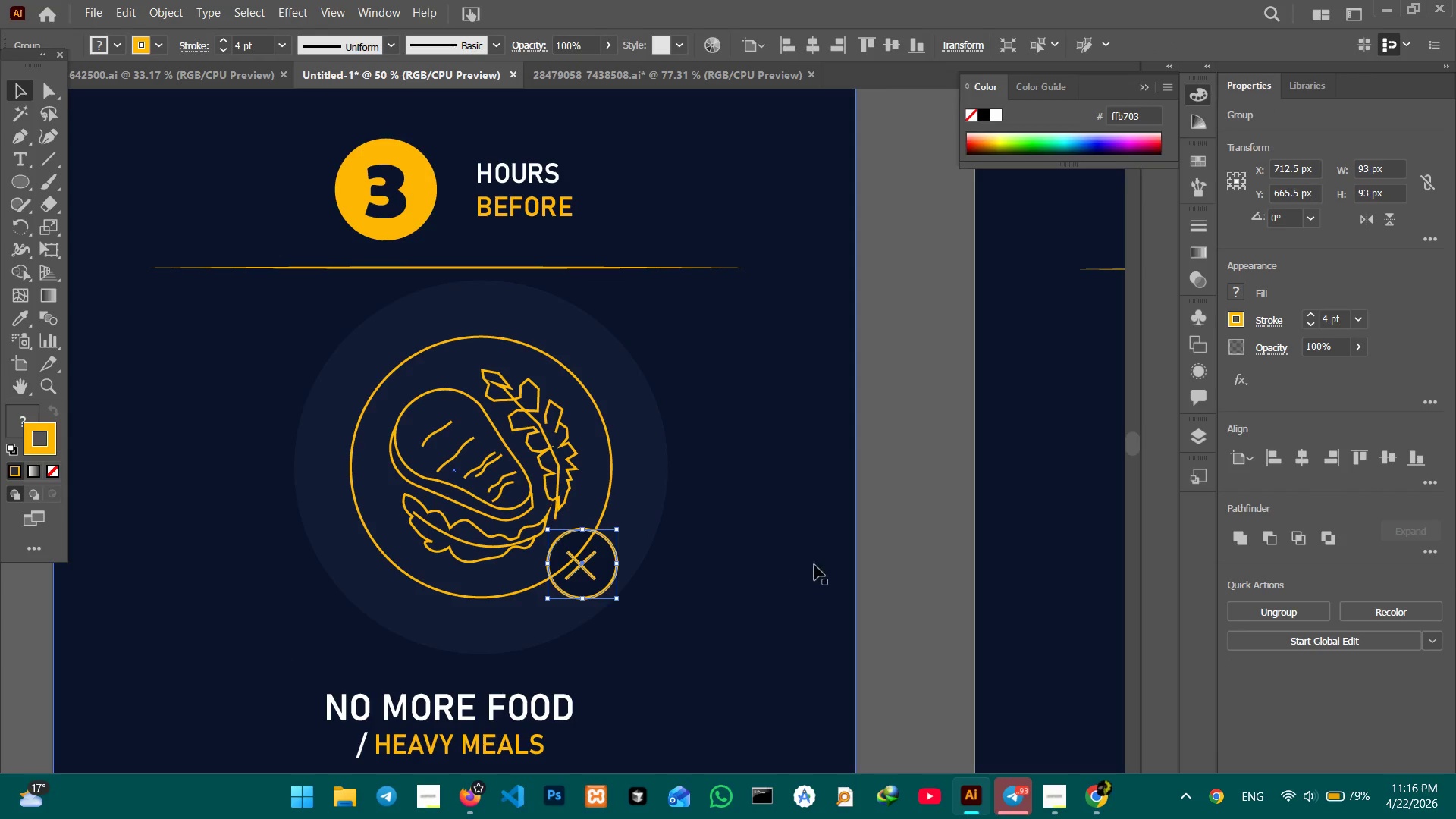 
left_click([819, 565])
 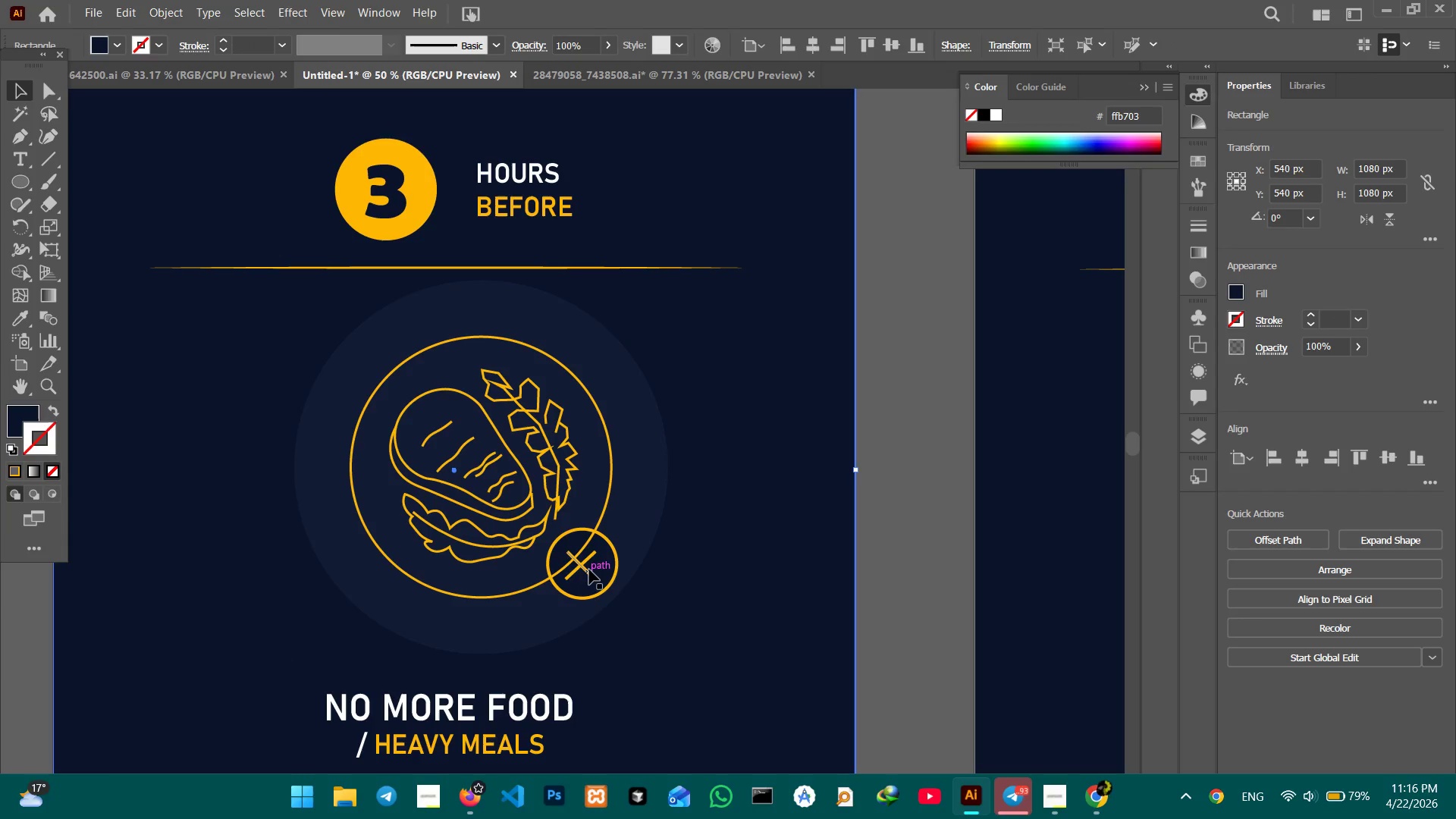 
left_click([590, 570])
 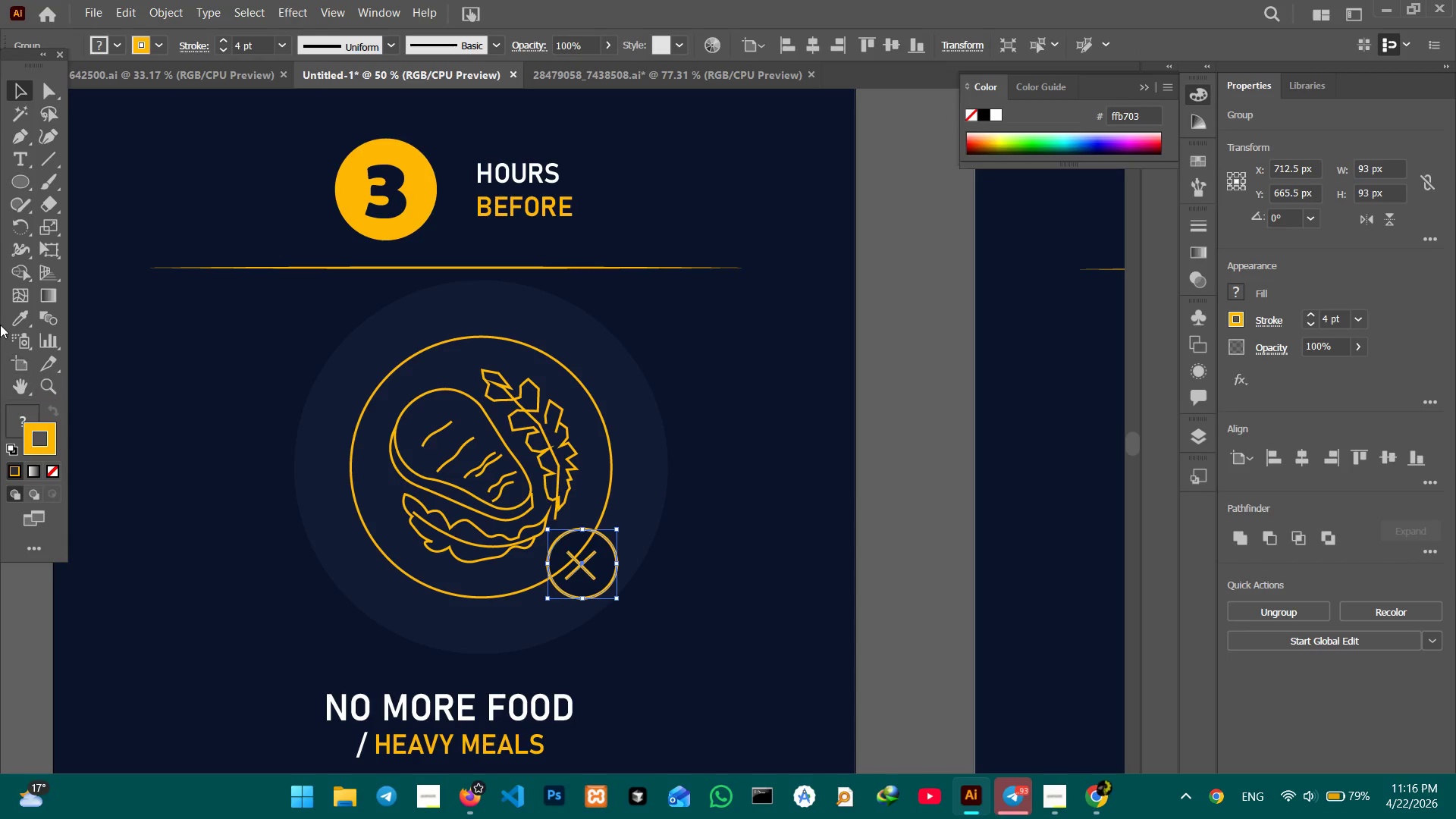 
wait(5.09)
 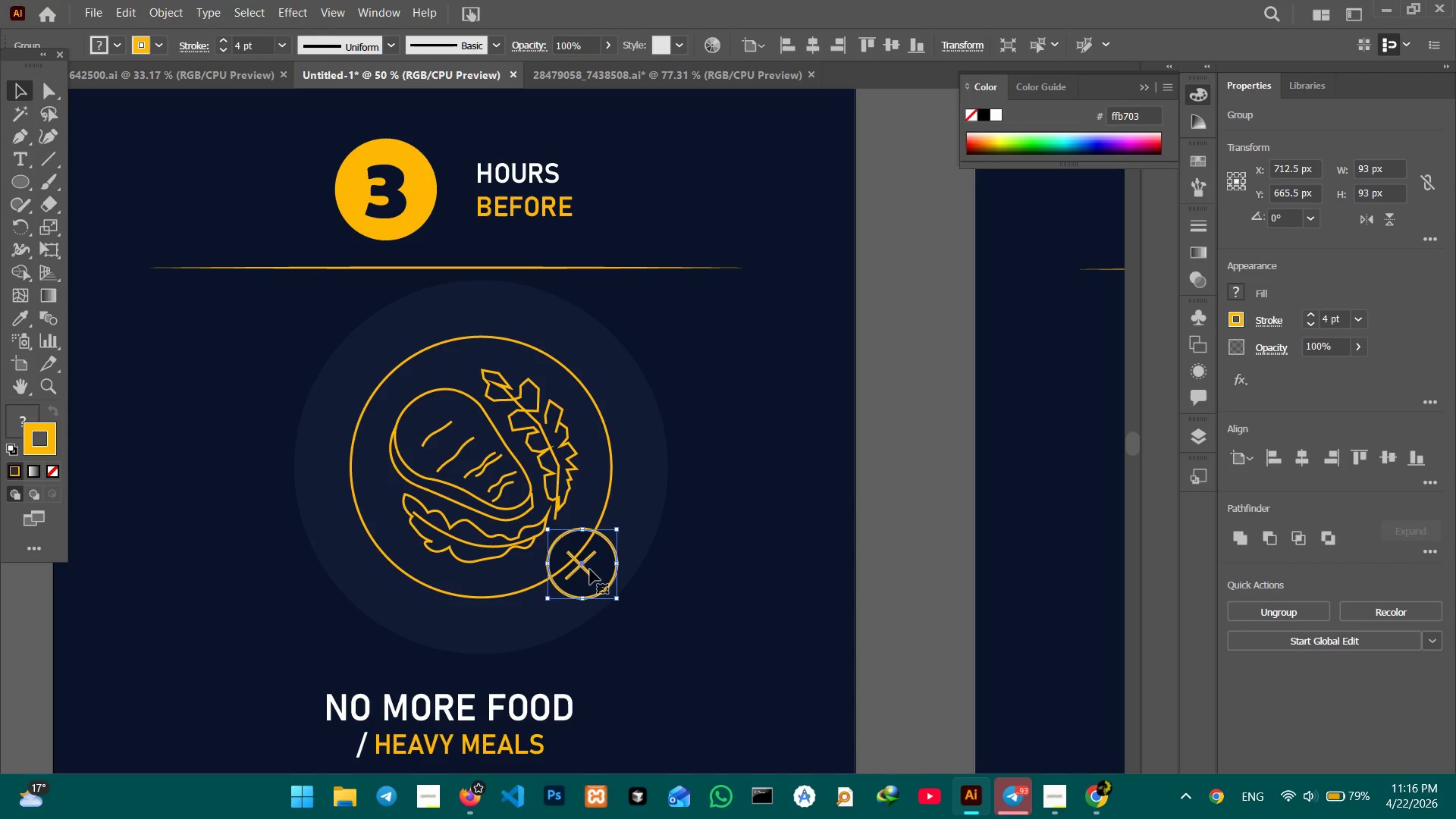 
left_click([11, 422])
 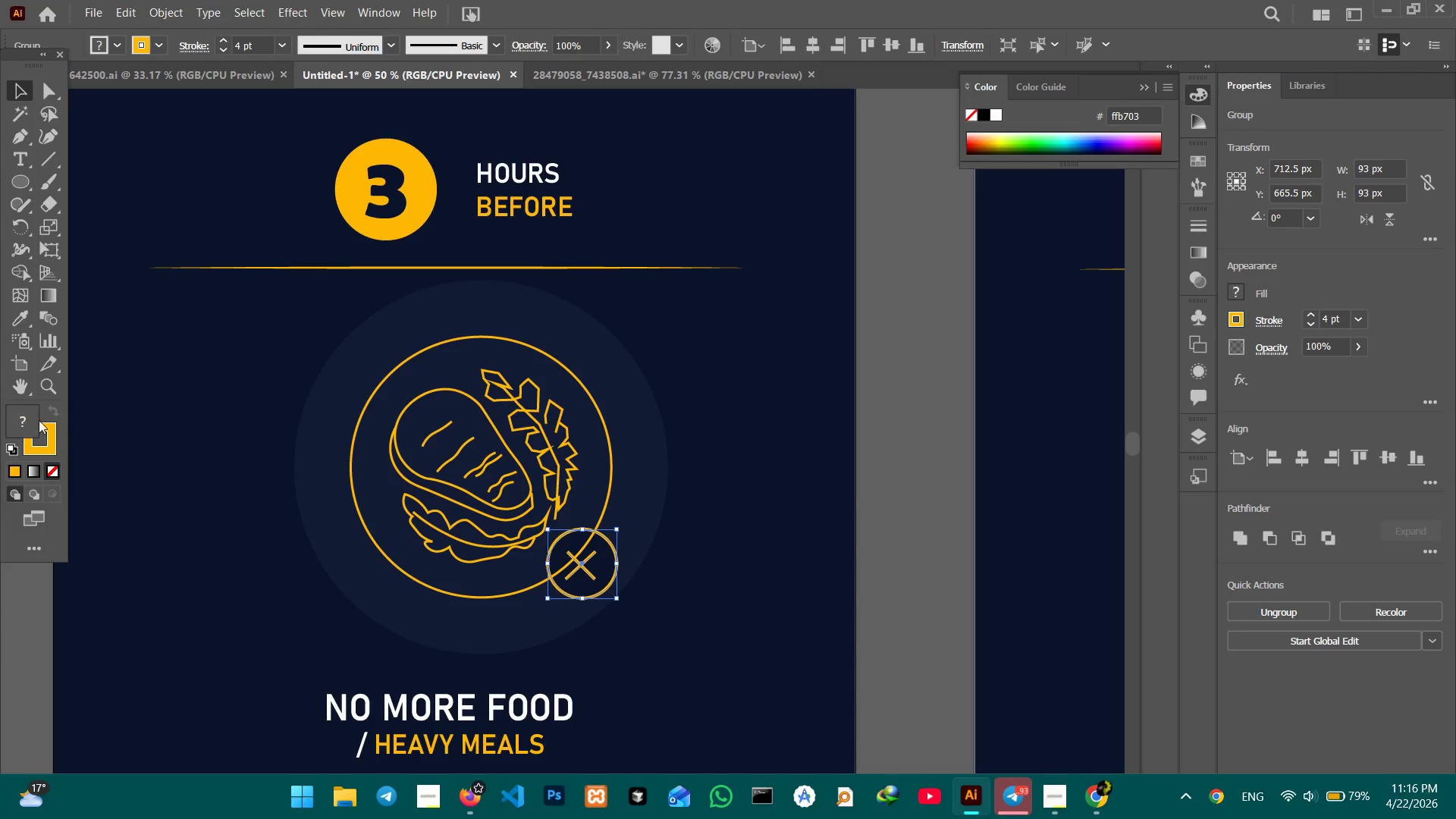 
hold_key(key=Space, duration=0.84)
 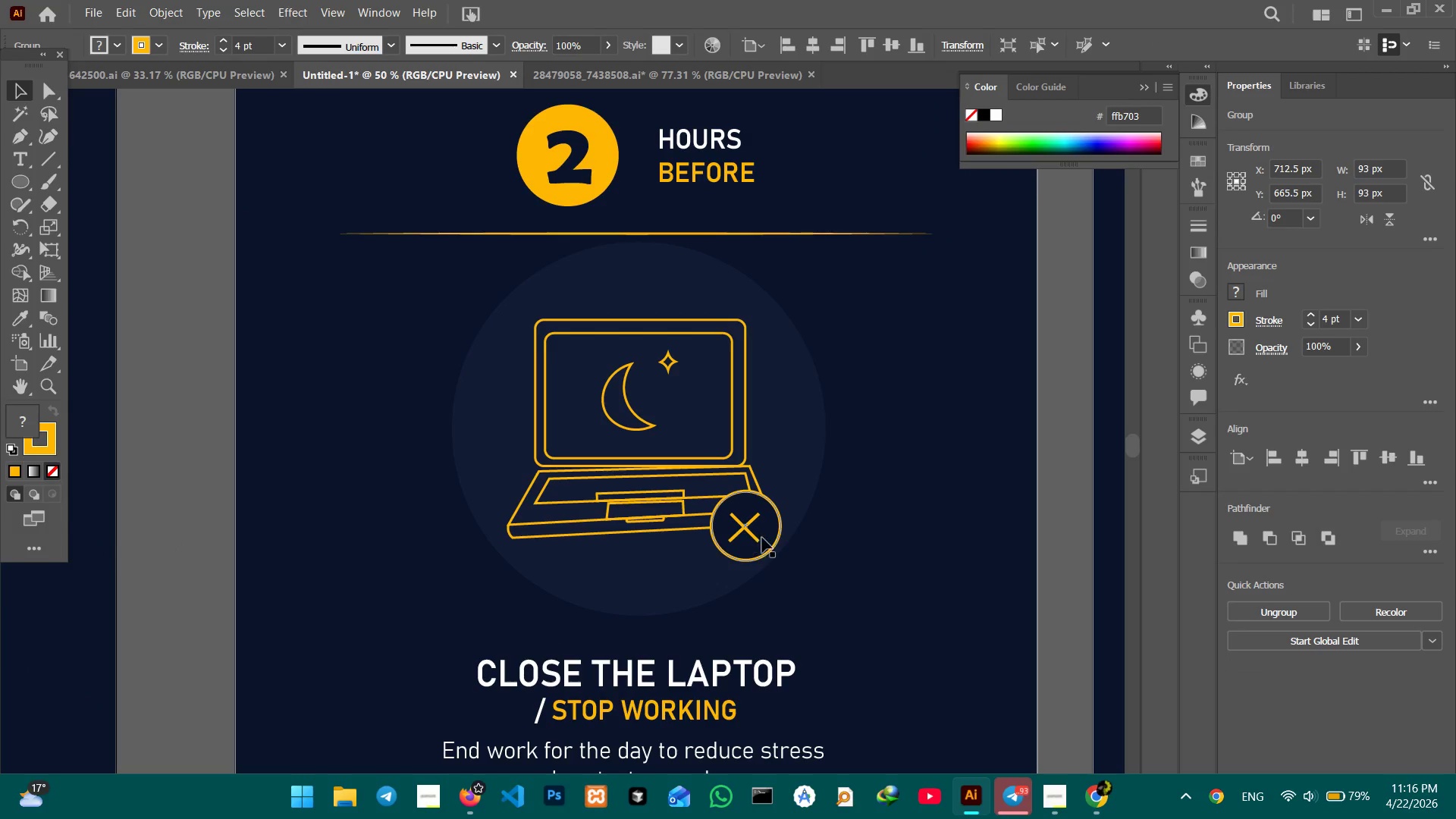 
left_click_drag(start_coordinate=[832, 574], to_coordinate=[80, 539])
 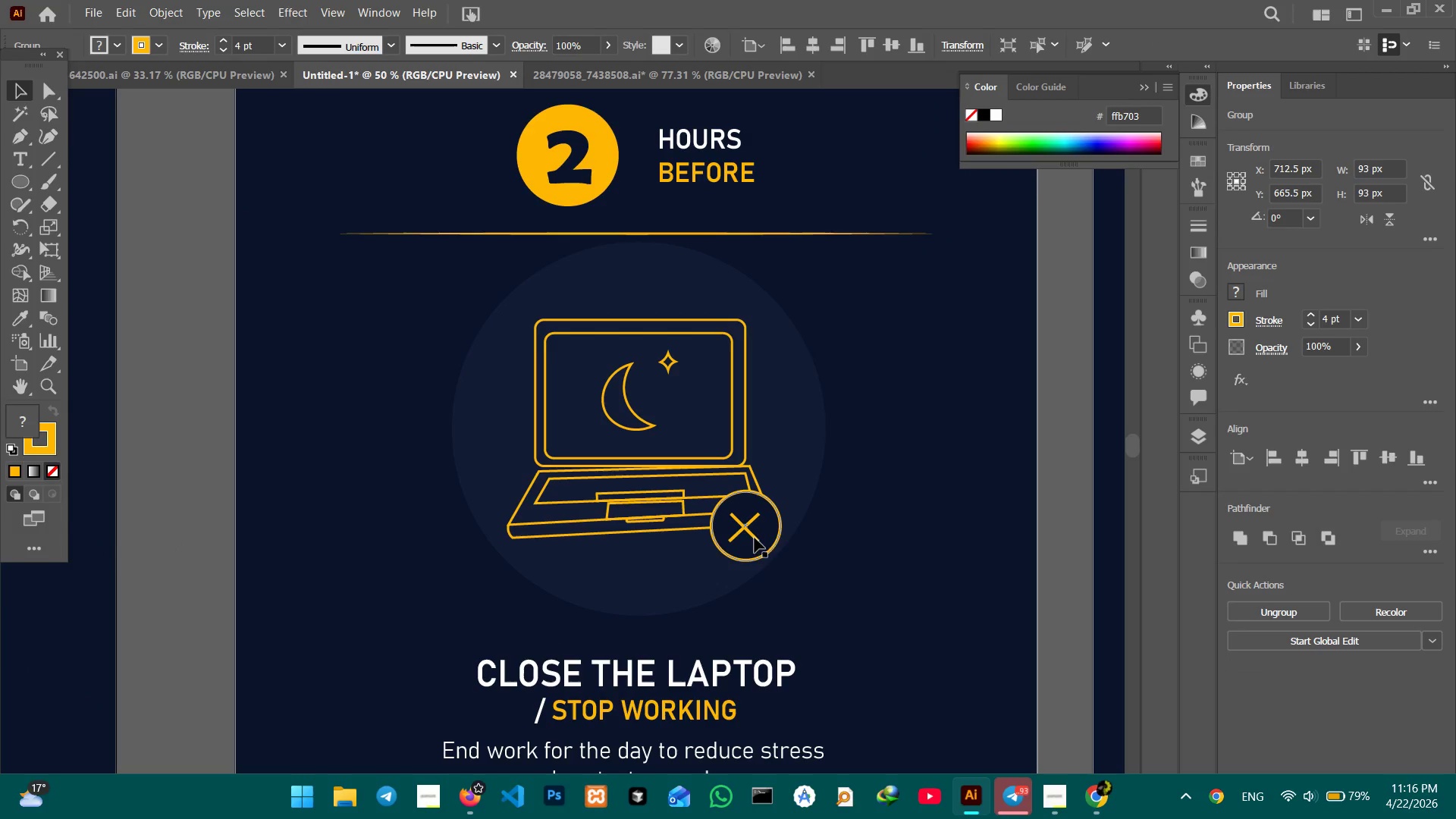 
left_click([763, 538])
 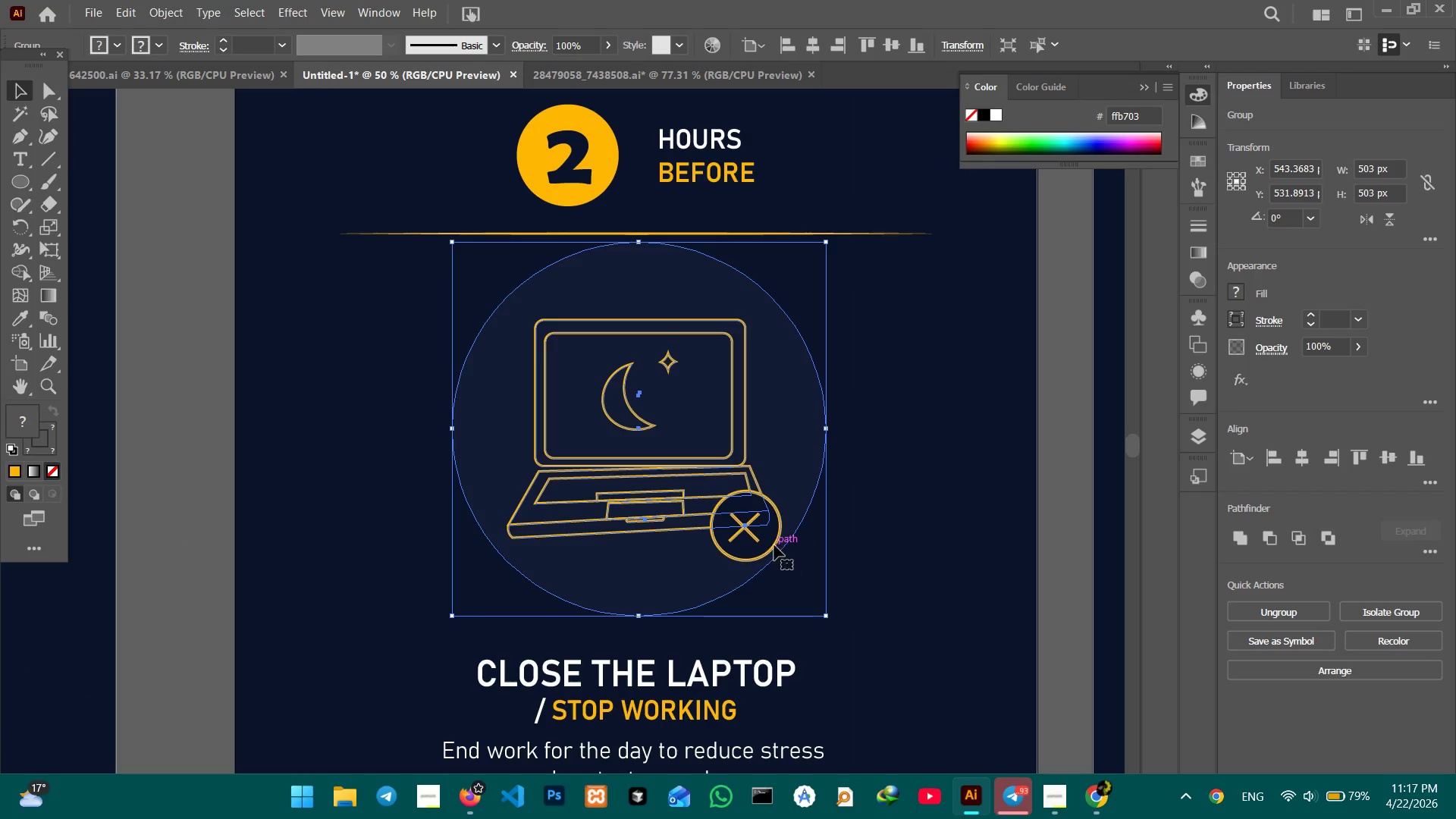 
double_click([765, 544])
 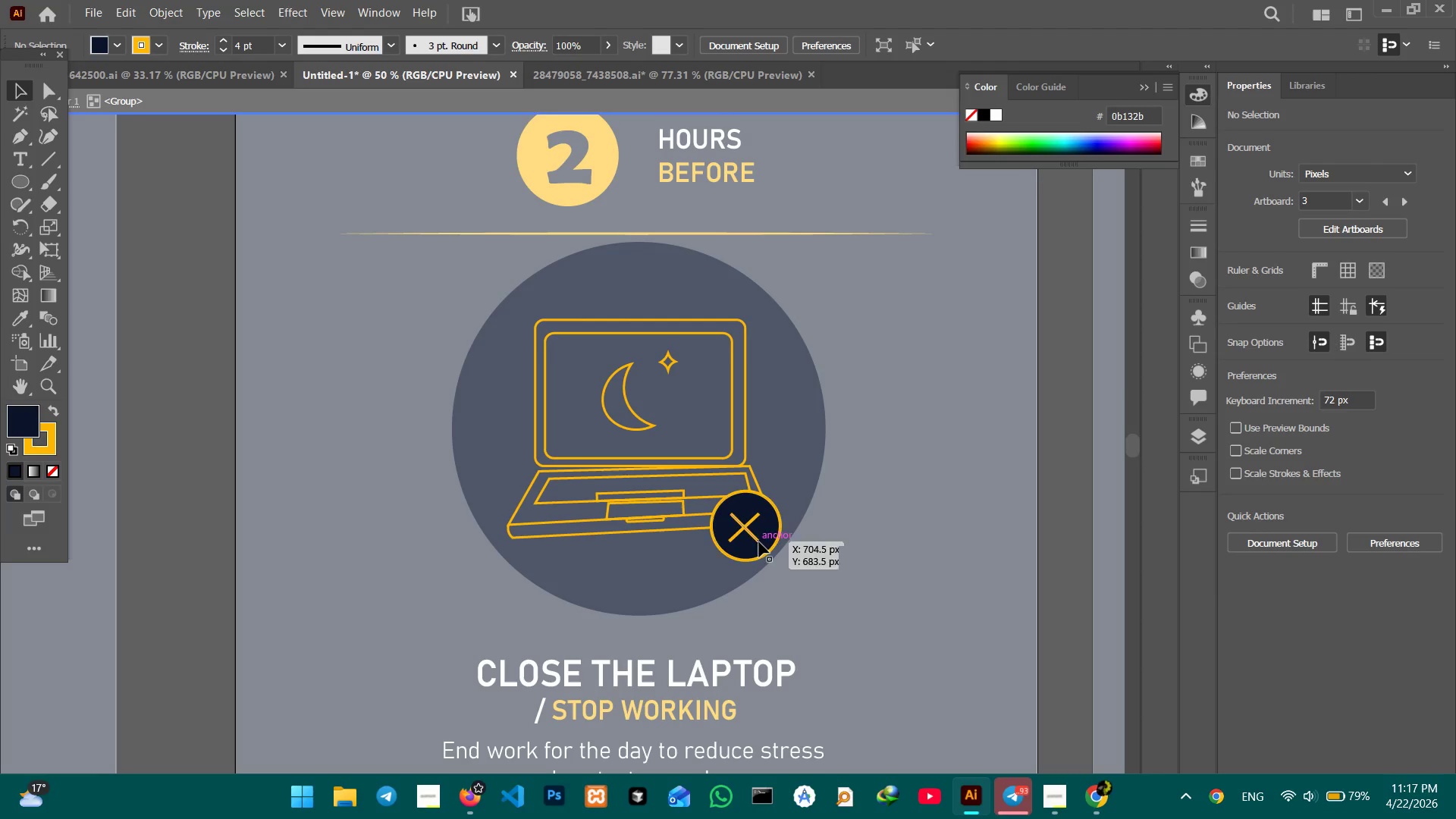 
triple_click([759, 542])
 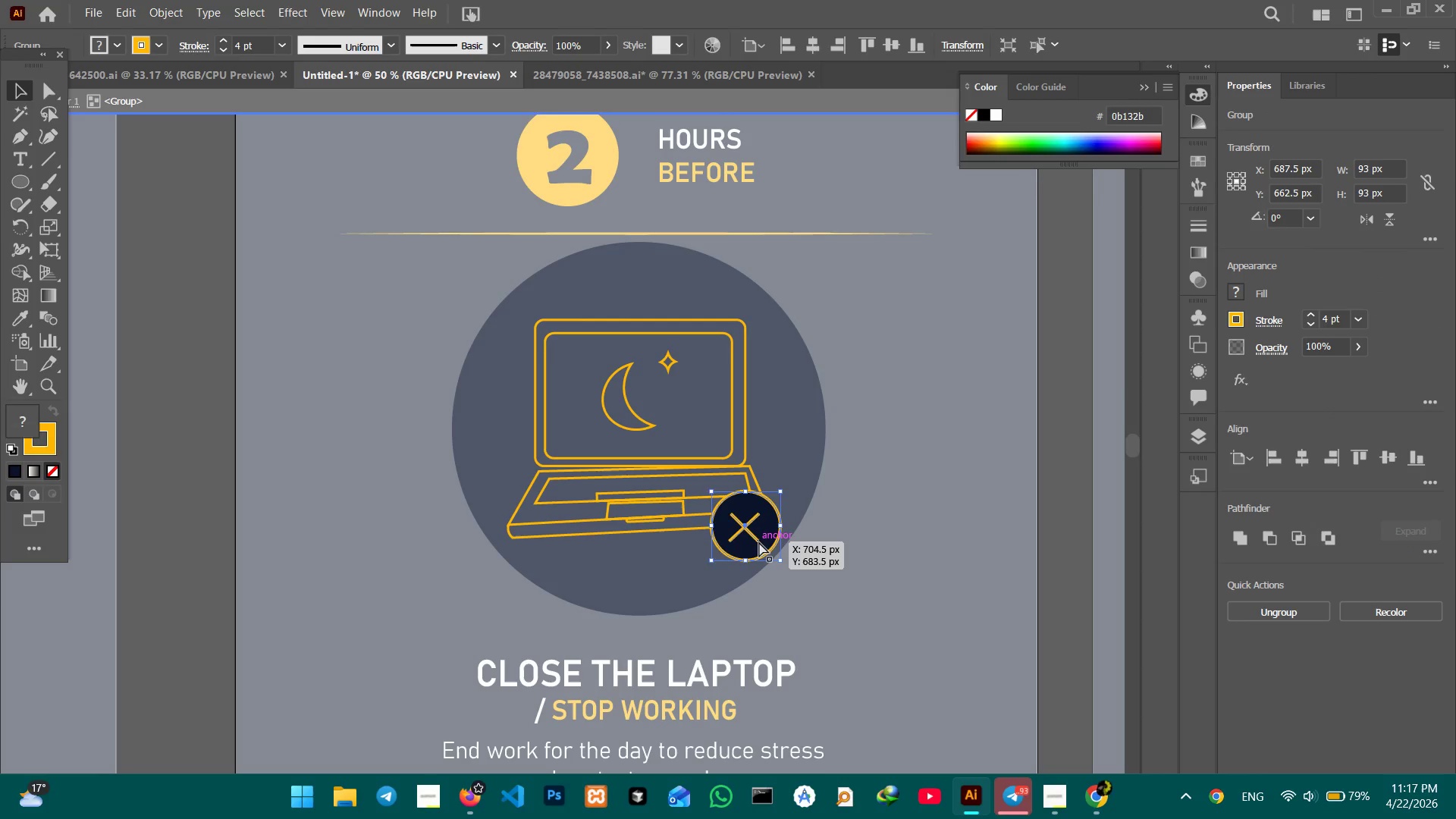 
hold_key(key=ControlLeft, duration=0.64)
 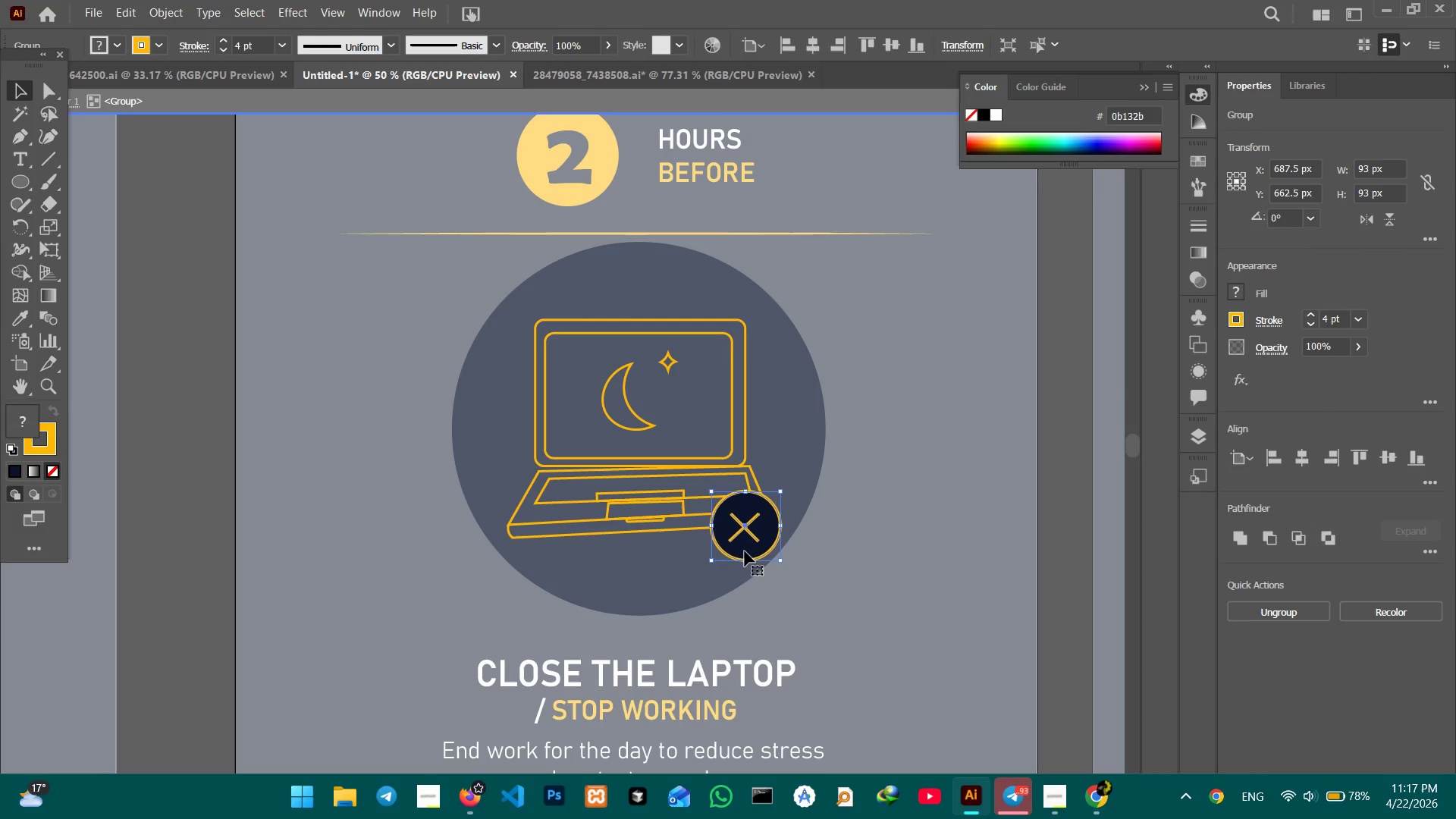 
left_click([745, 551])
 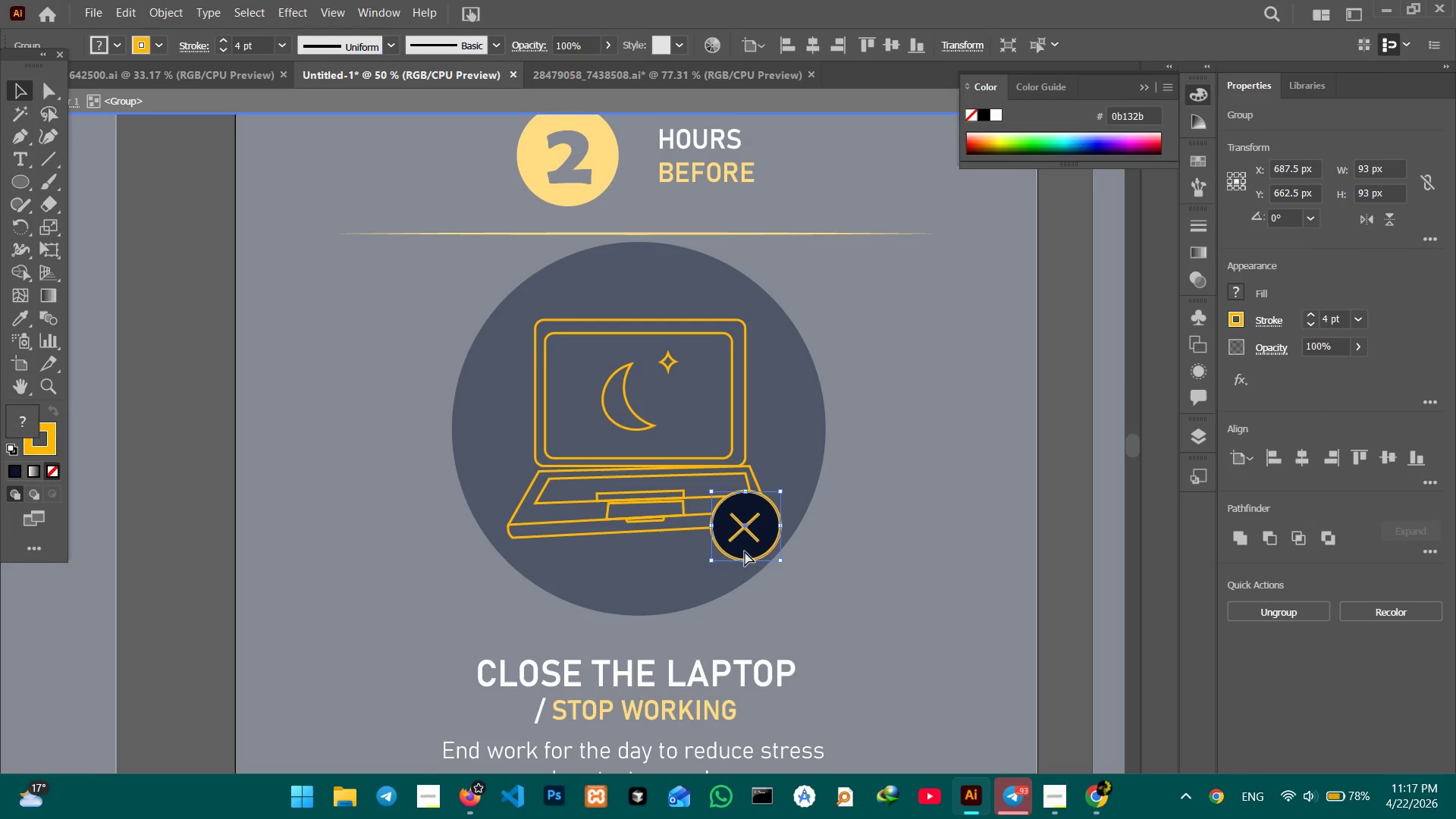 
hold_key(key=ControlLeft, duration=0.98)
 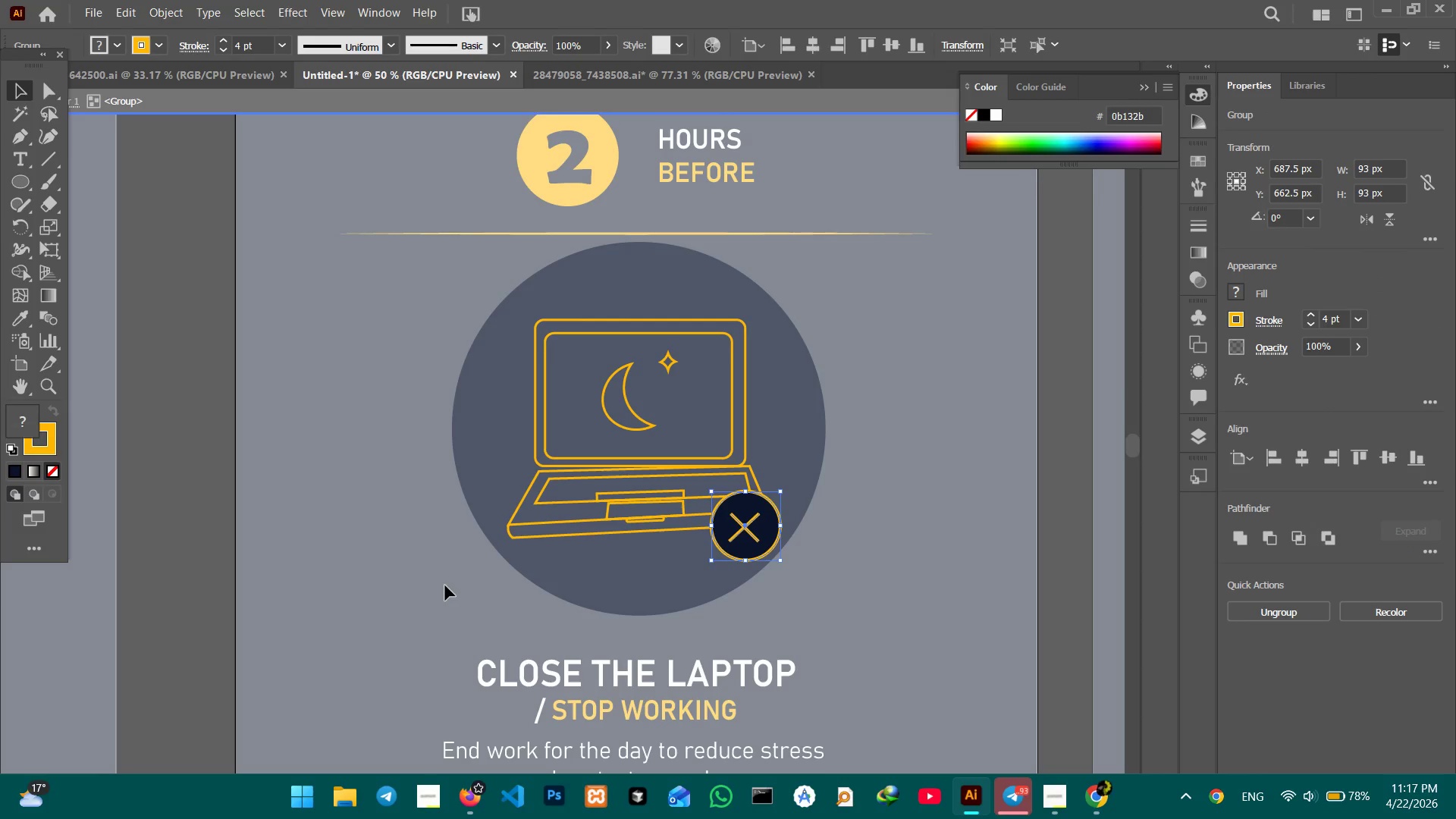 
hold_key(key=C, duration=0.31)
 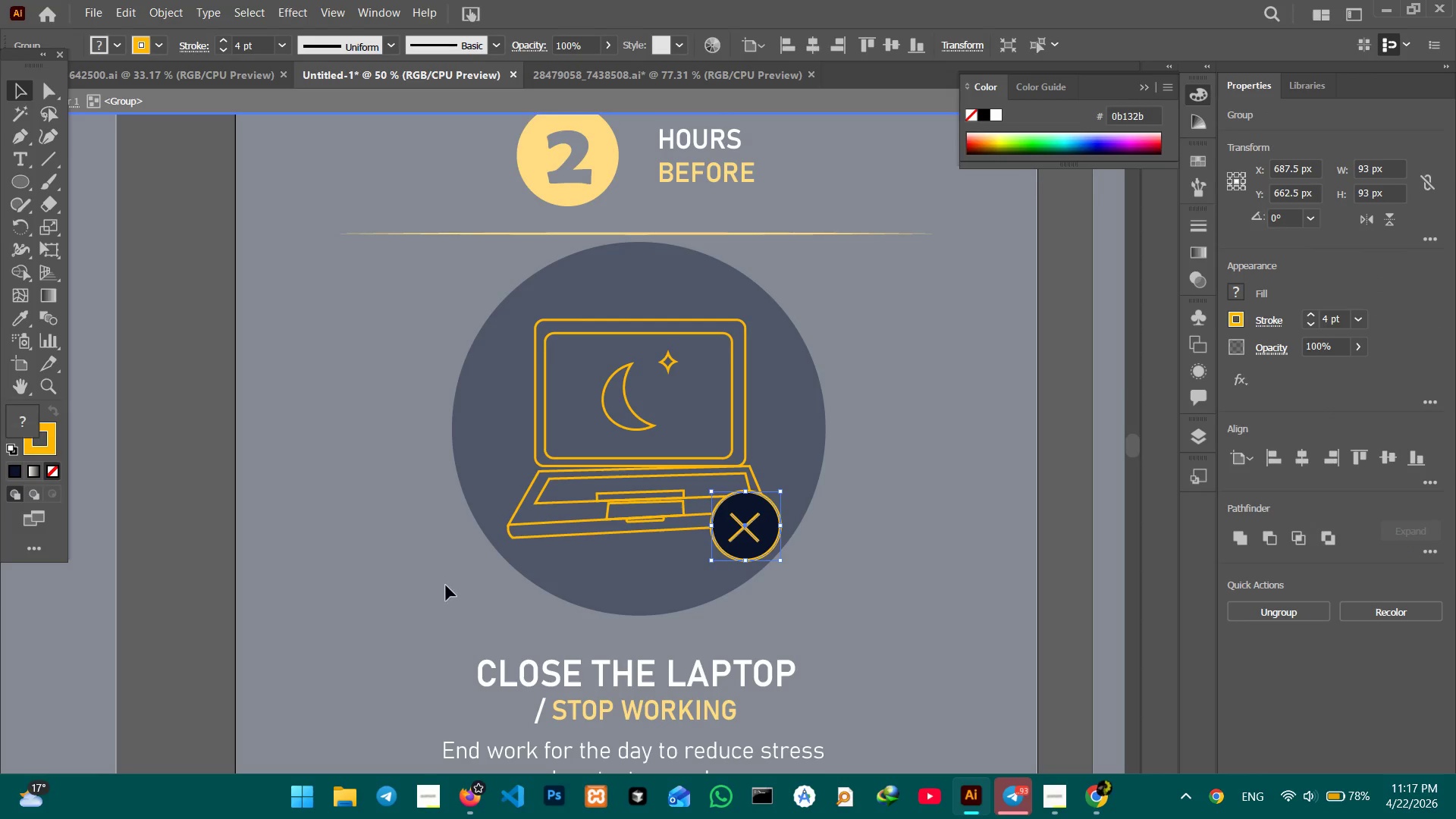 
left_click([445, 585])
 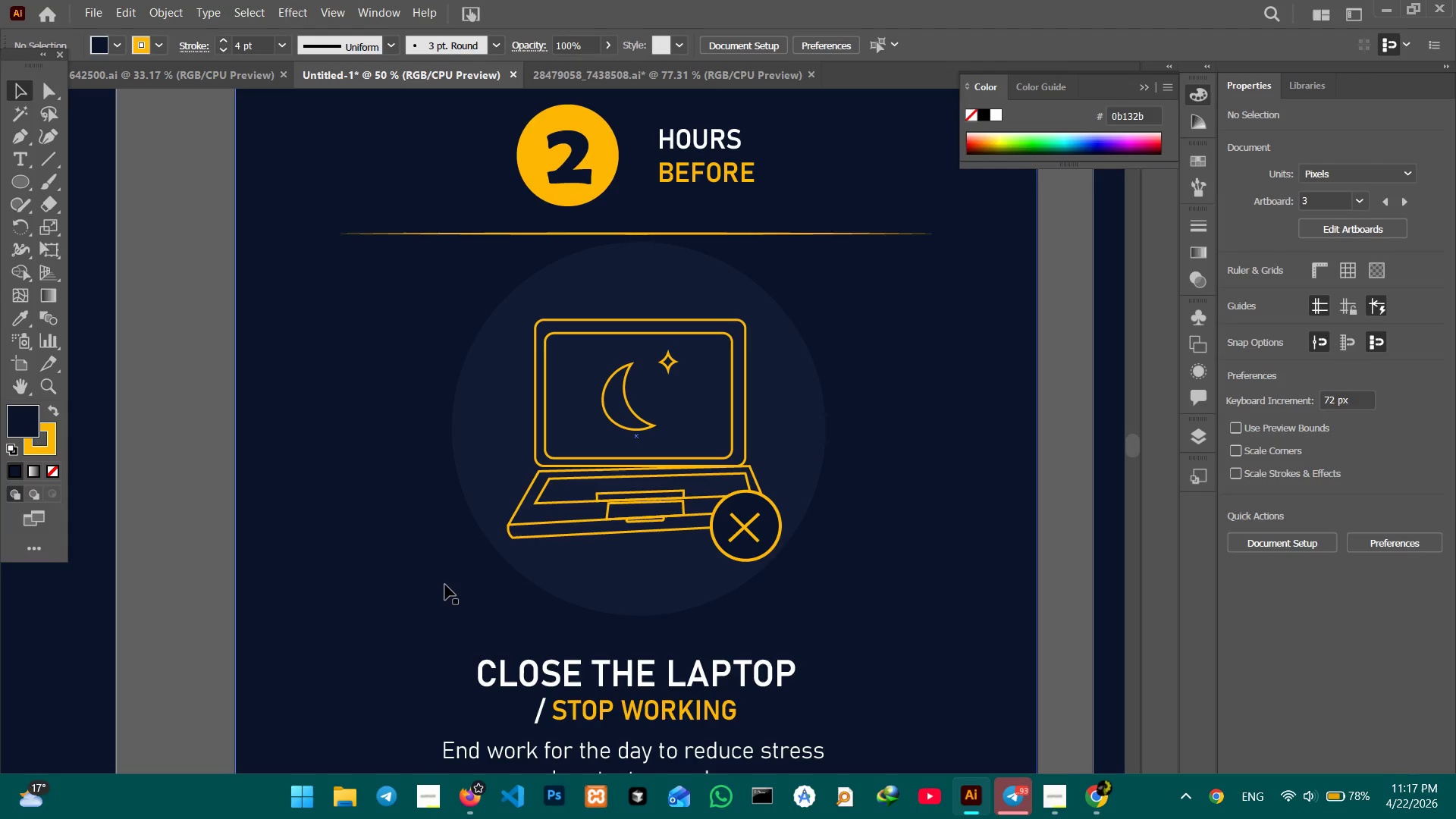 
hold_key(key=Space, duration=0.78)
 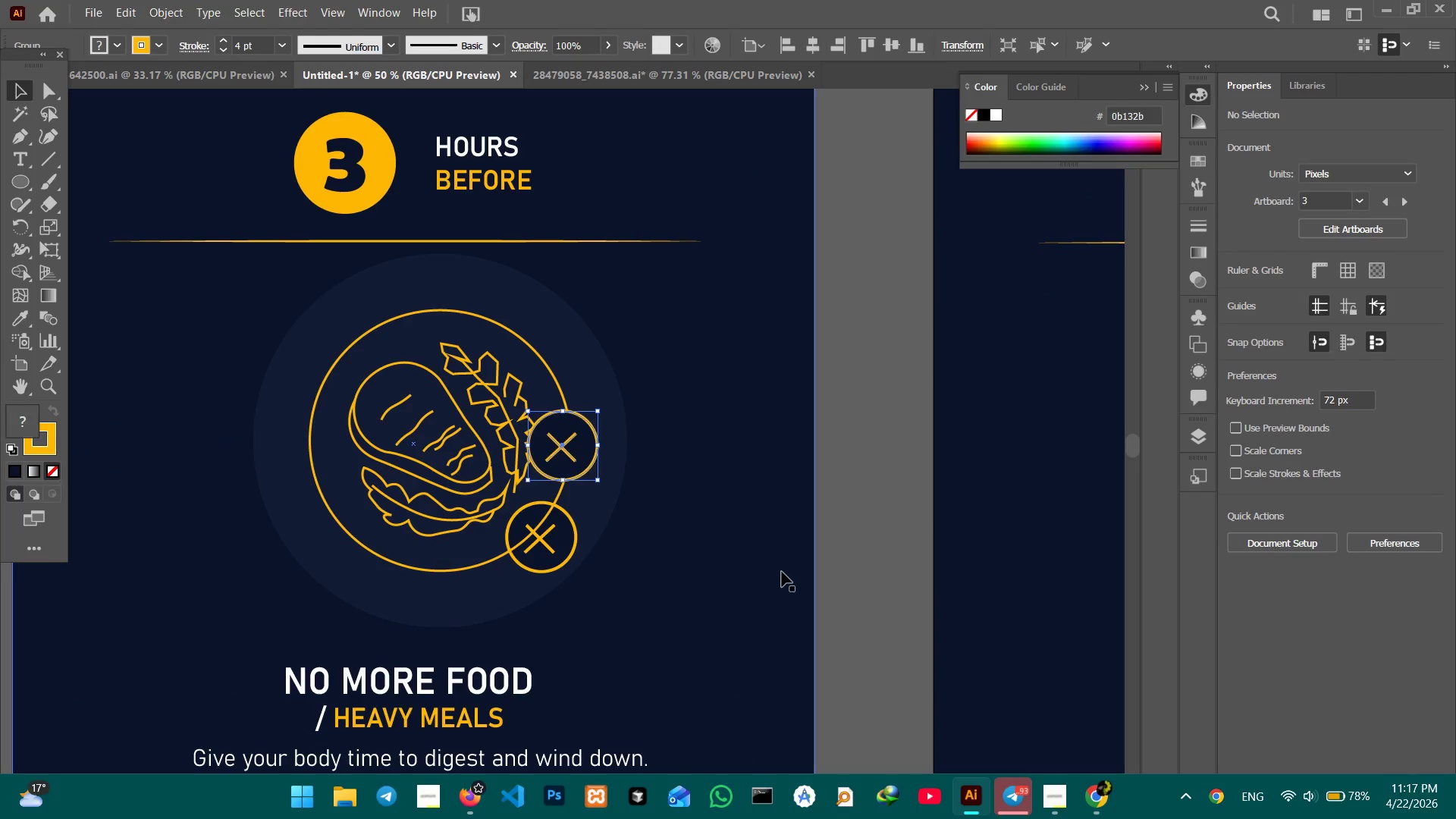 
left_click_drag(start_coordinate=[299, 581], to_coordinate=[997, 589])
 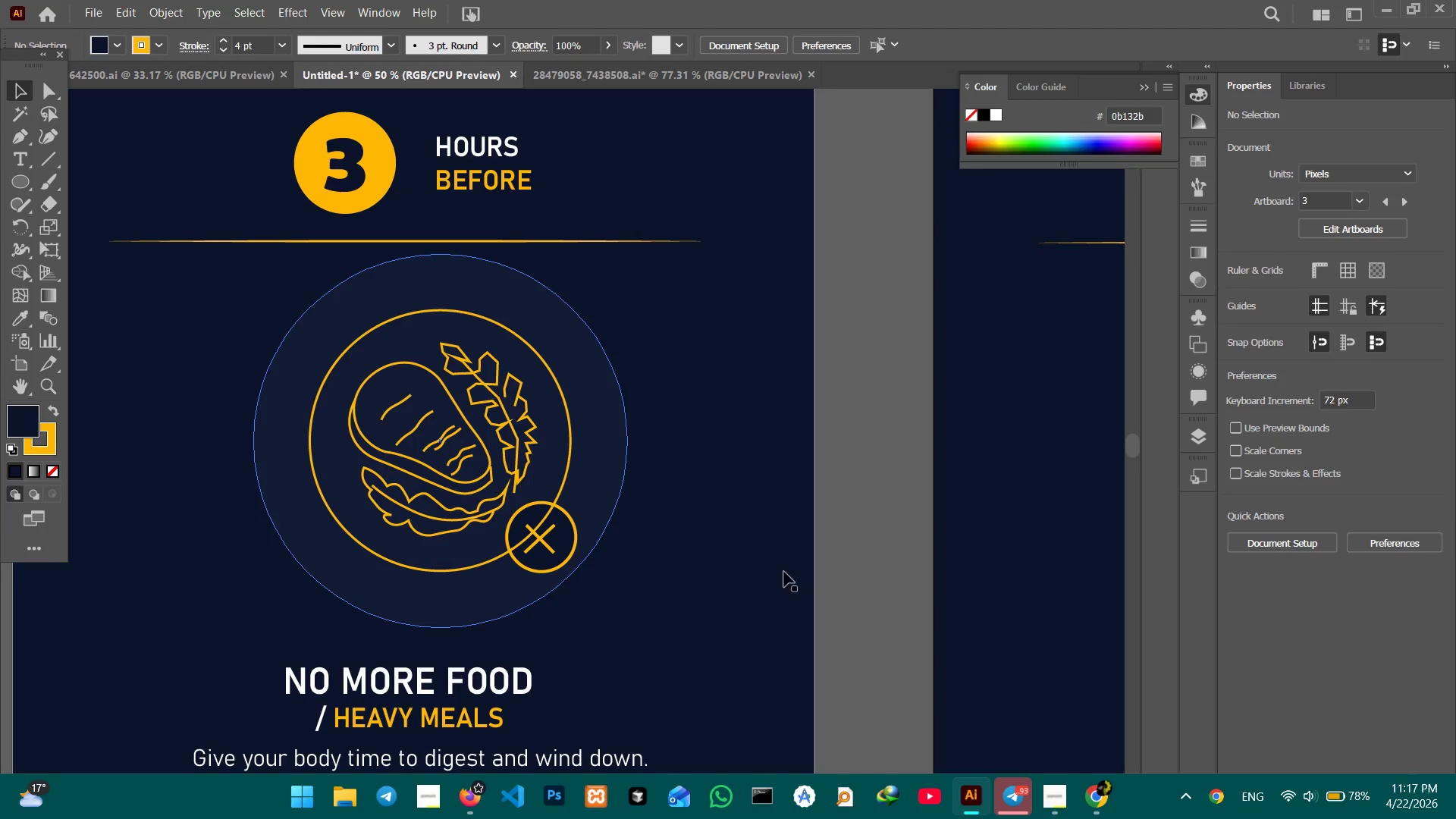 
key(Control+V)
 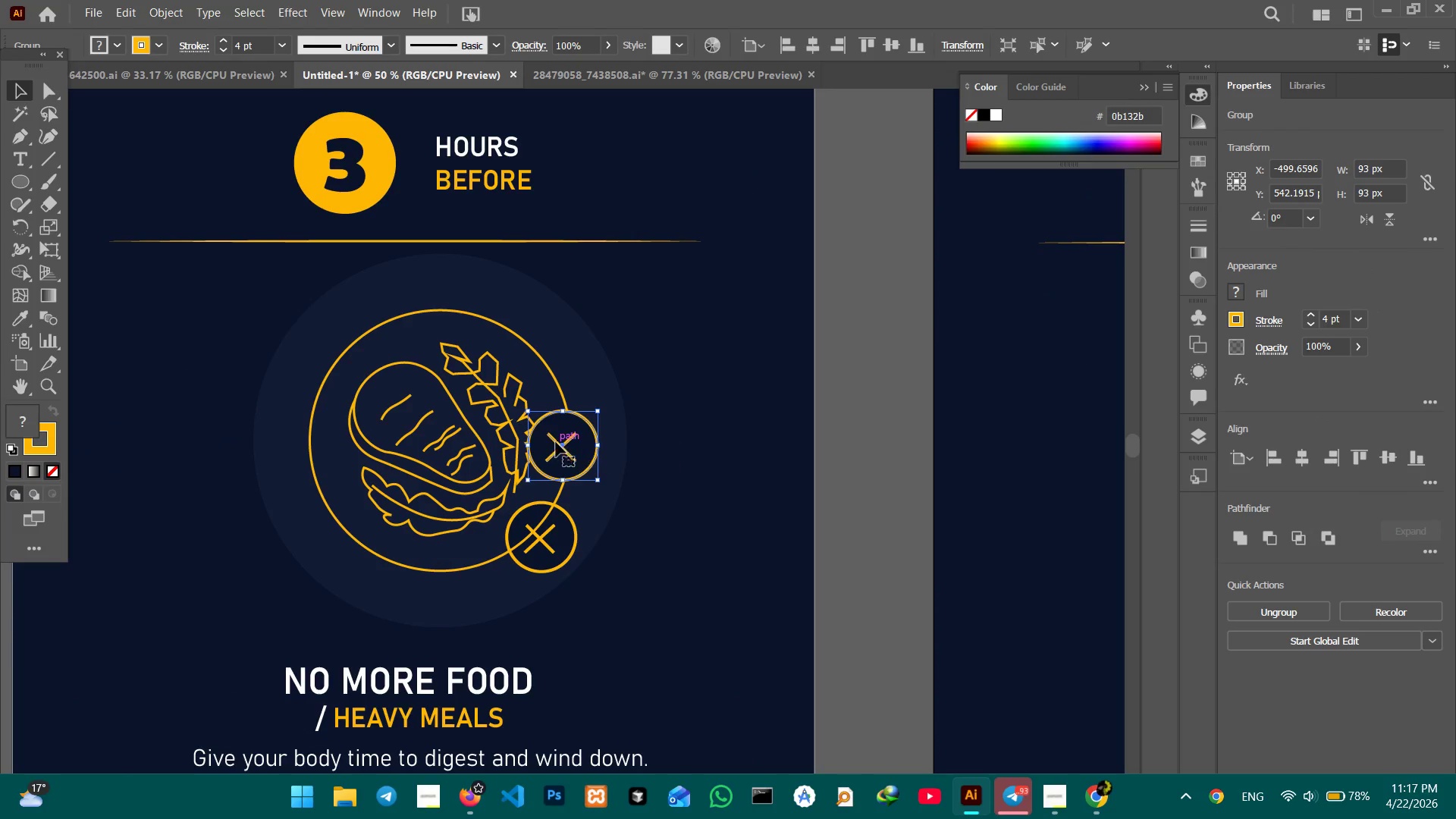 
left_click_drag(start_coordinate=[561, 444], to_coordinate=[679, 535])
 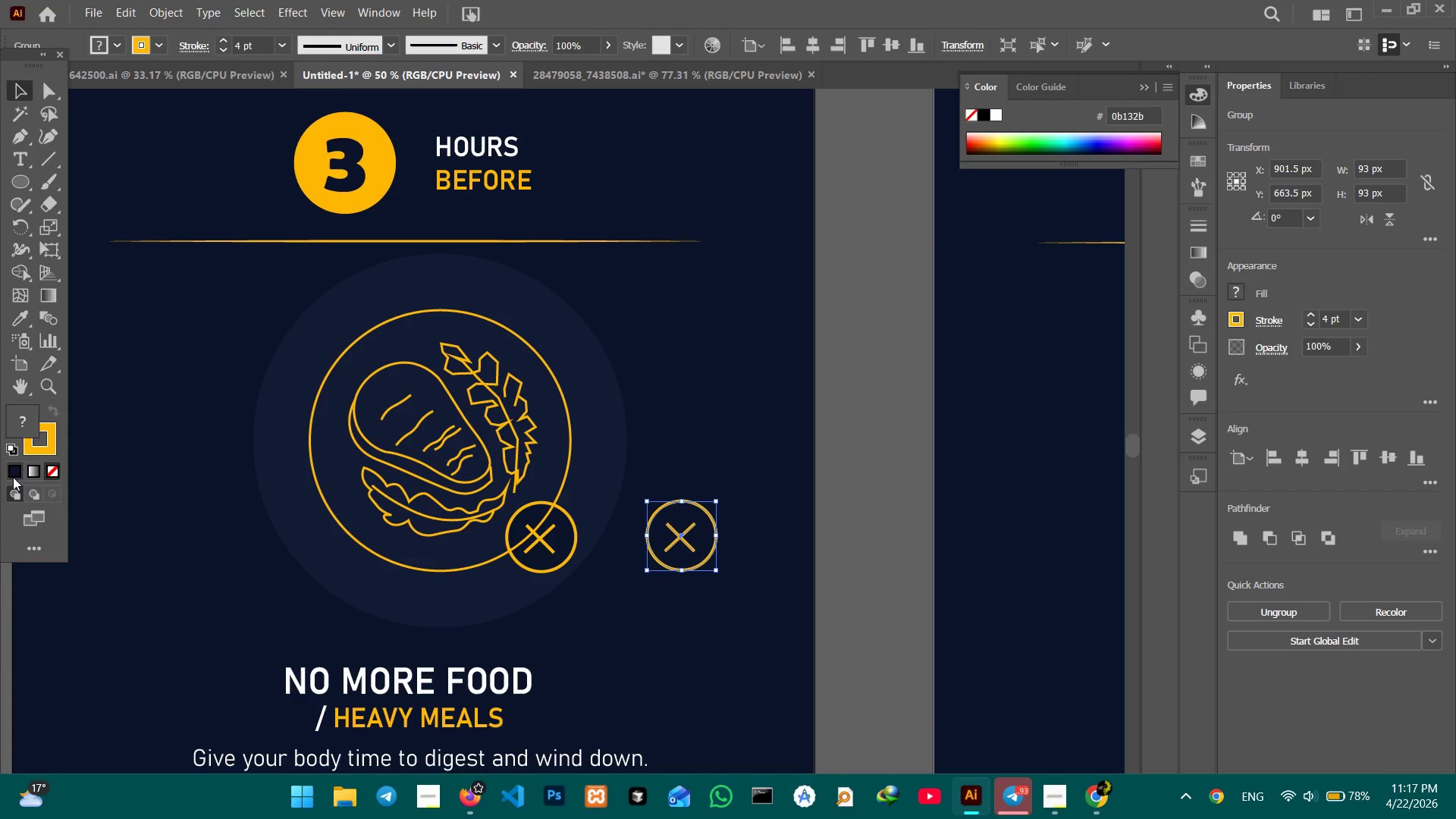 
left_click([15, 471])
 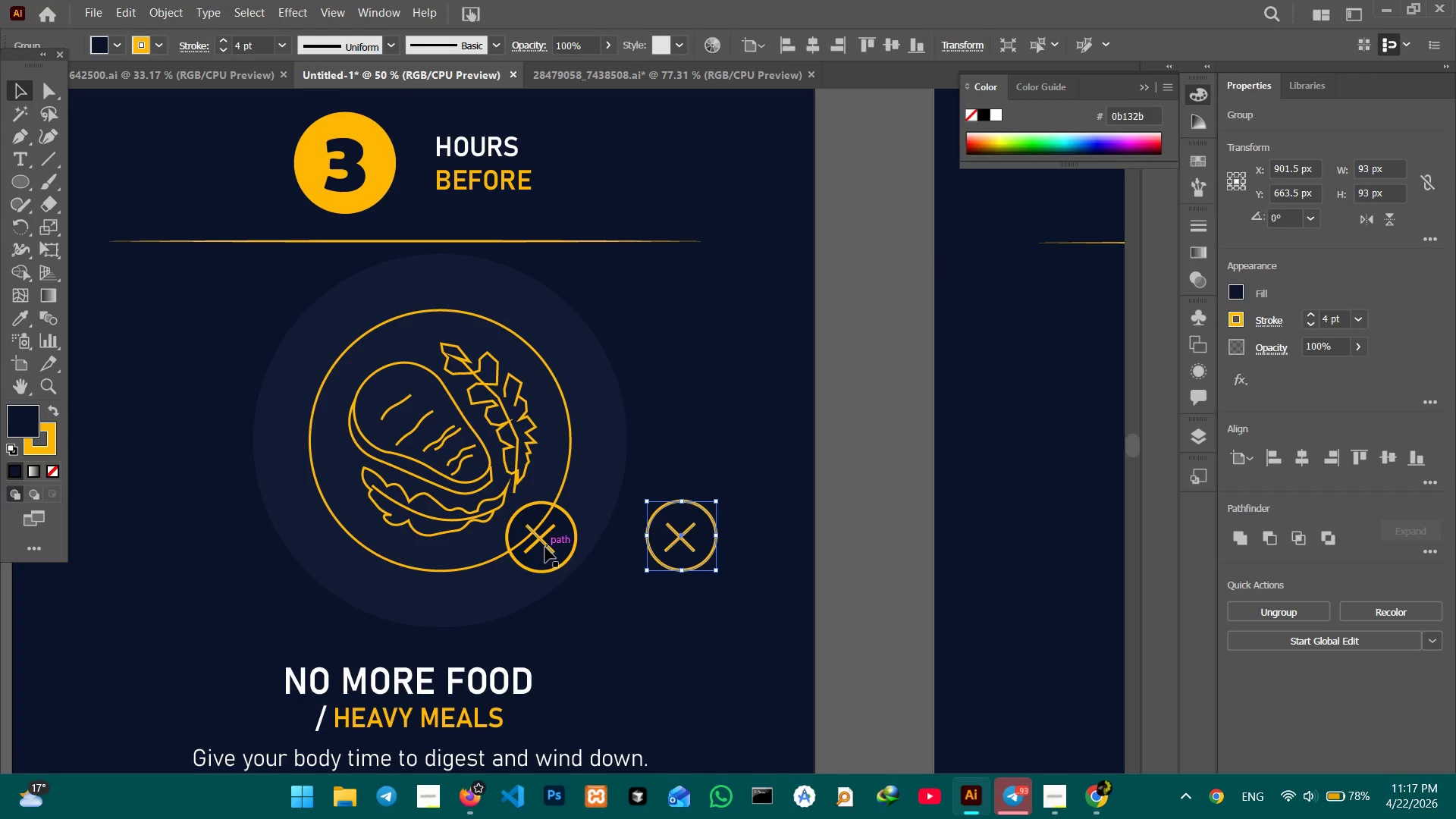 
double_click([545, 543])
 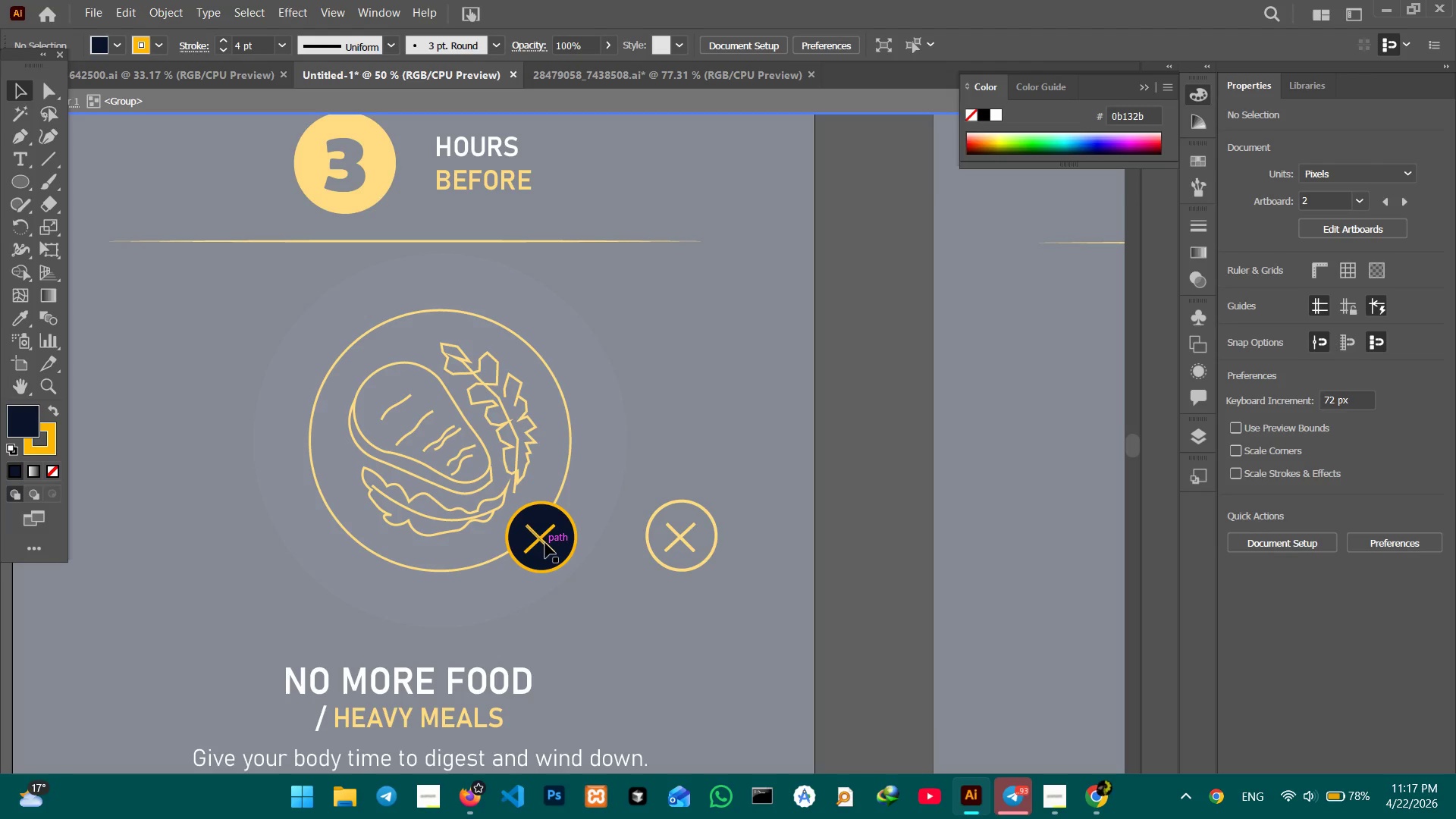 
double_click([545, 543])
 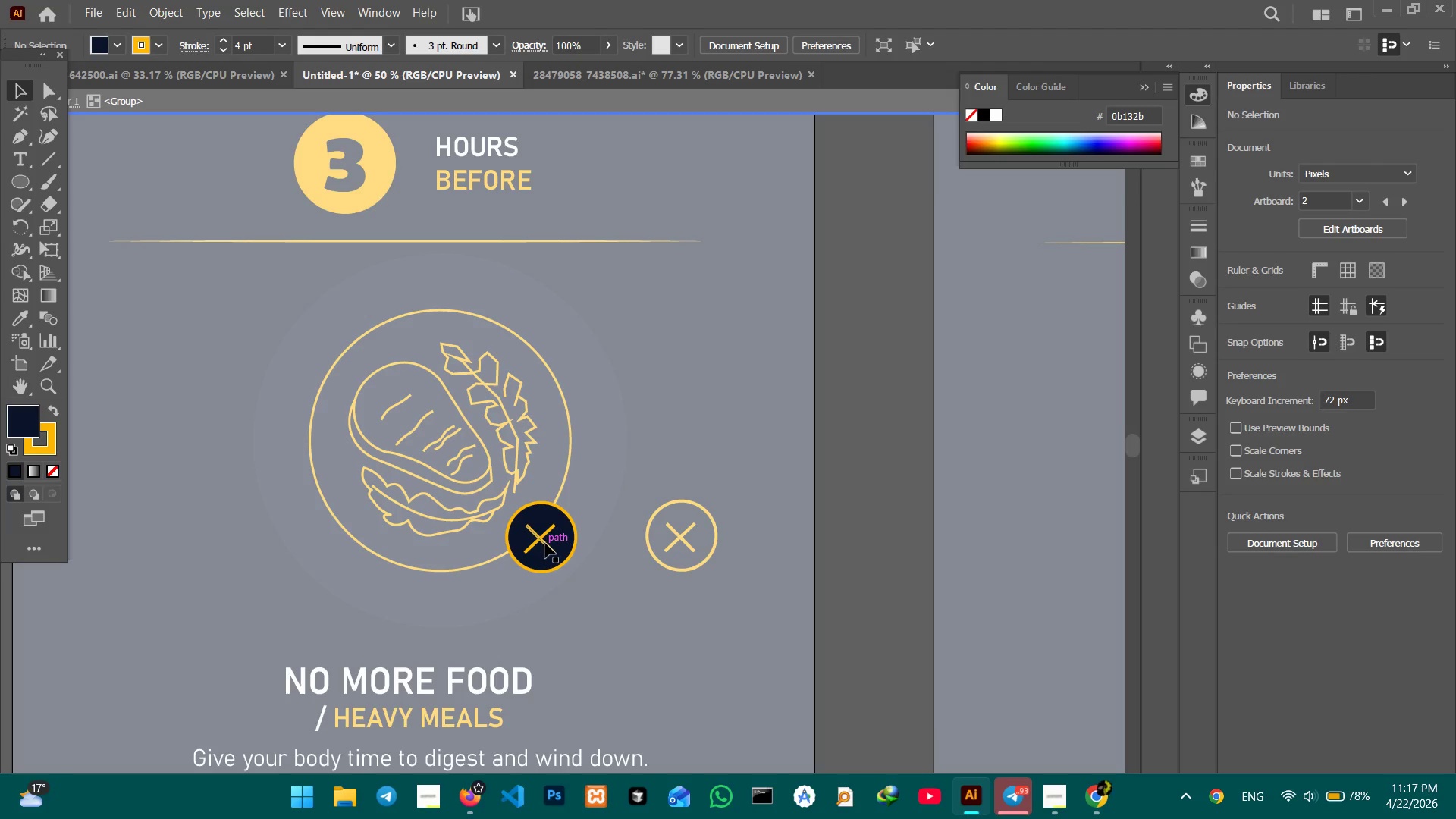 
left_click([545, 543])
 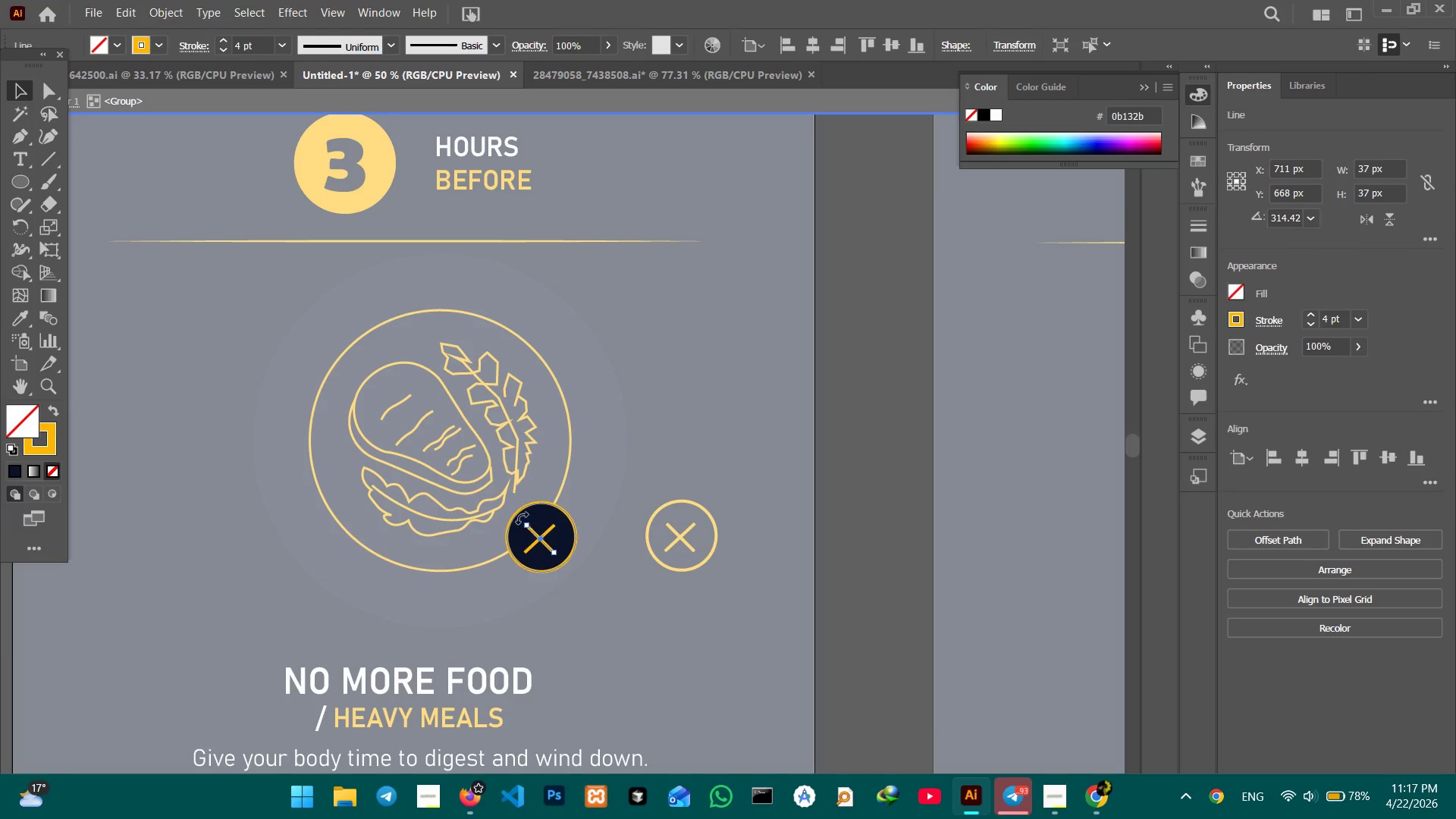 
left_click_drag(start_coordinate=[523, 486], to_coordinate=[592, 621])
 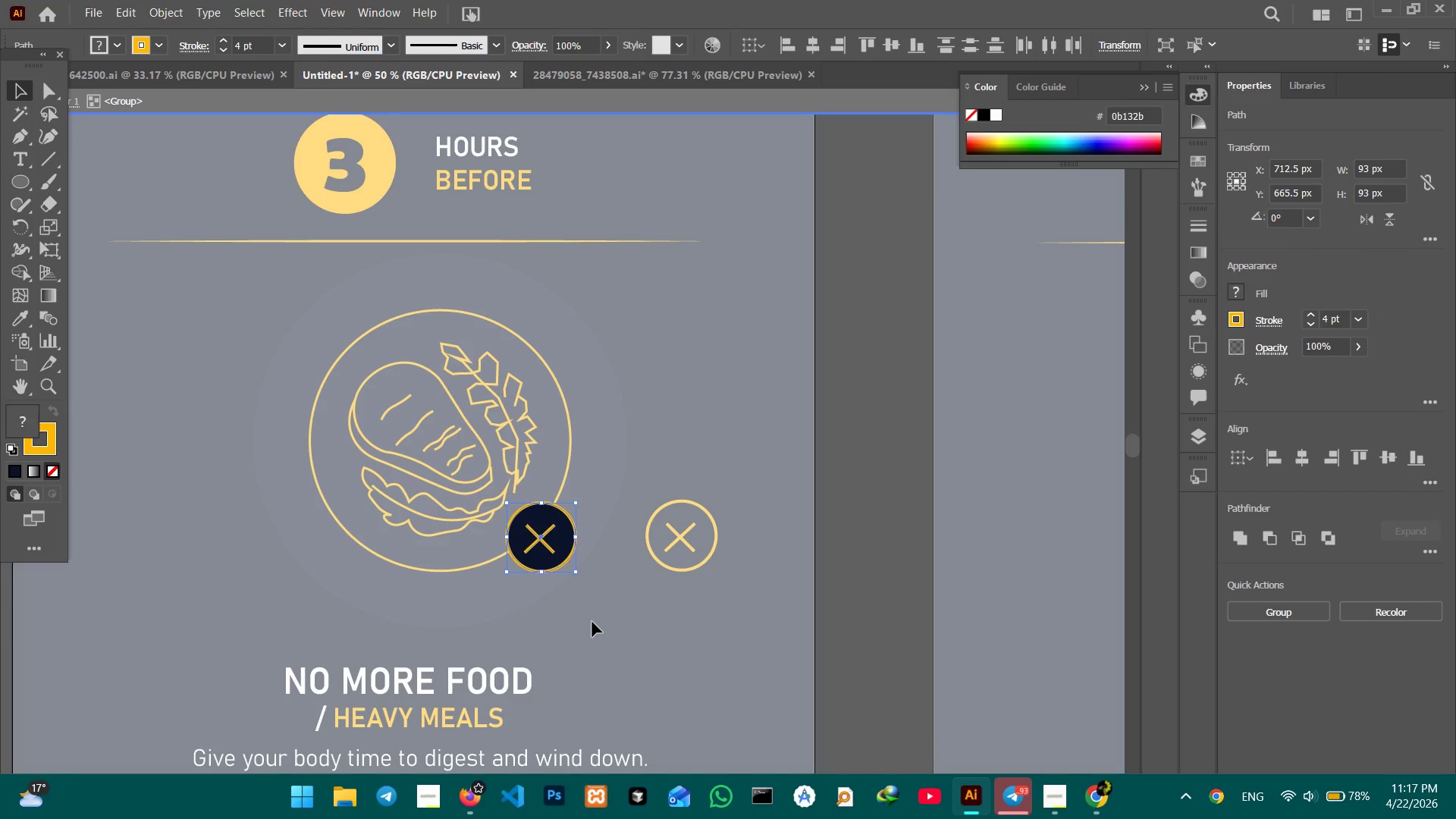 
key(Backspace)
 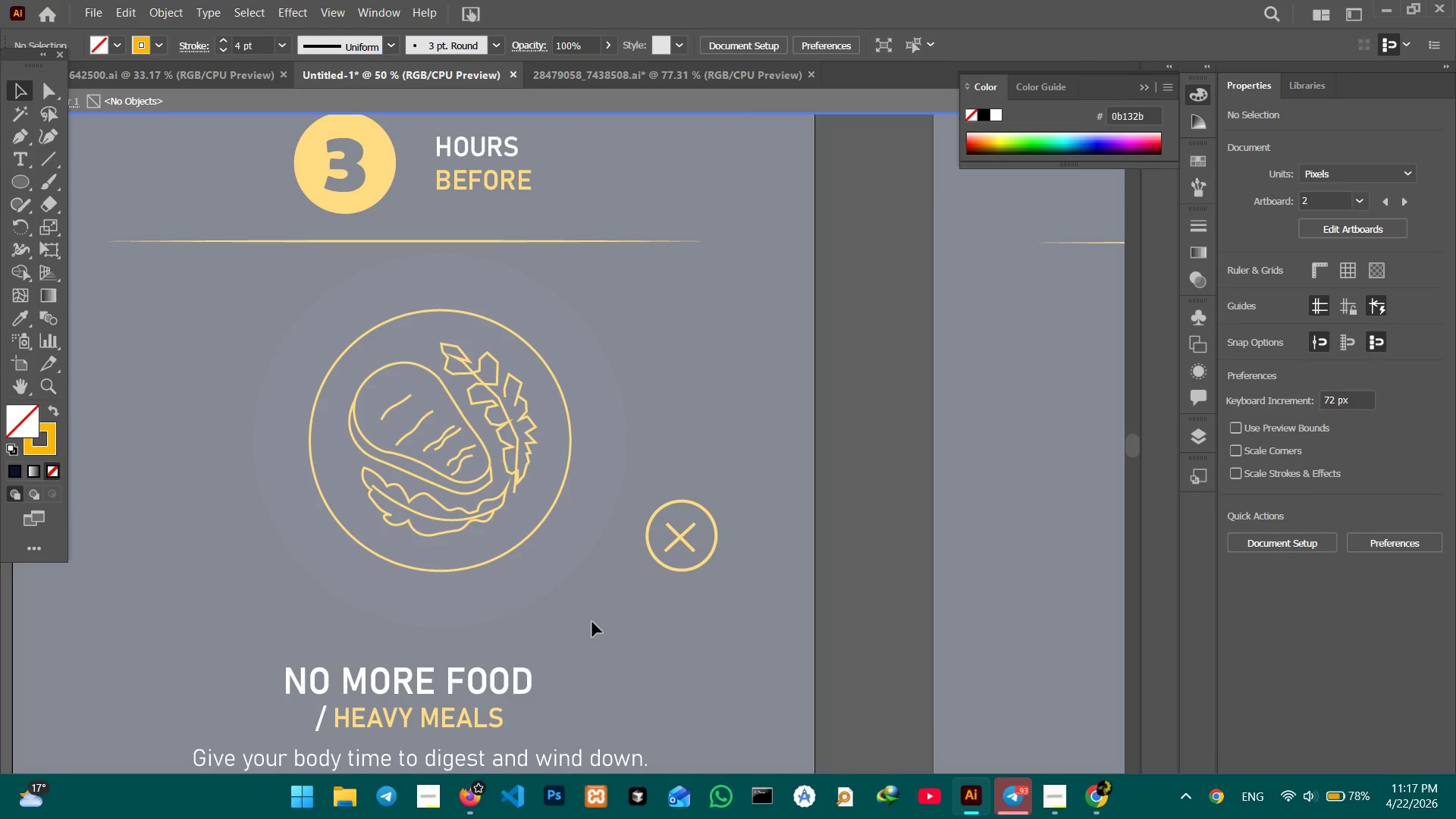 
double_click([592, 622])
 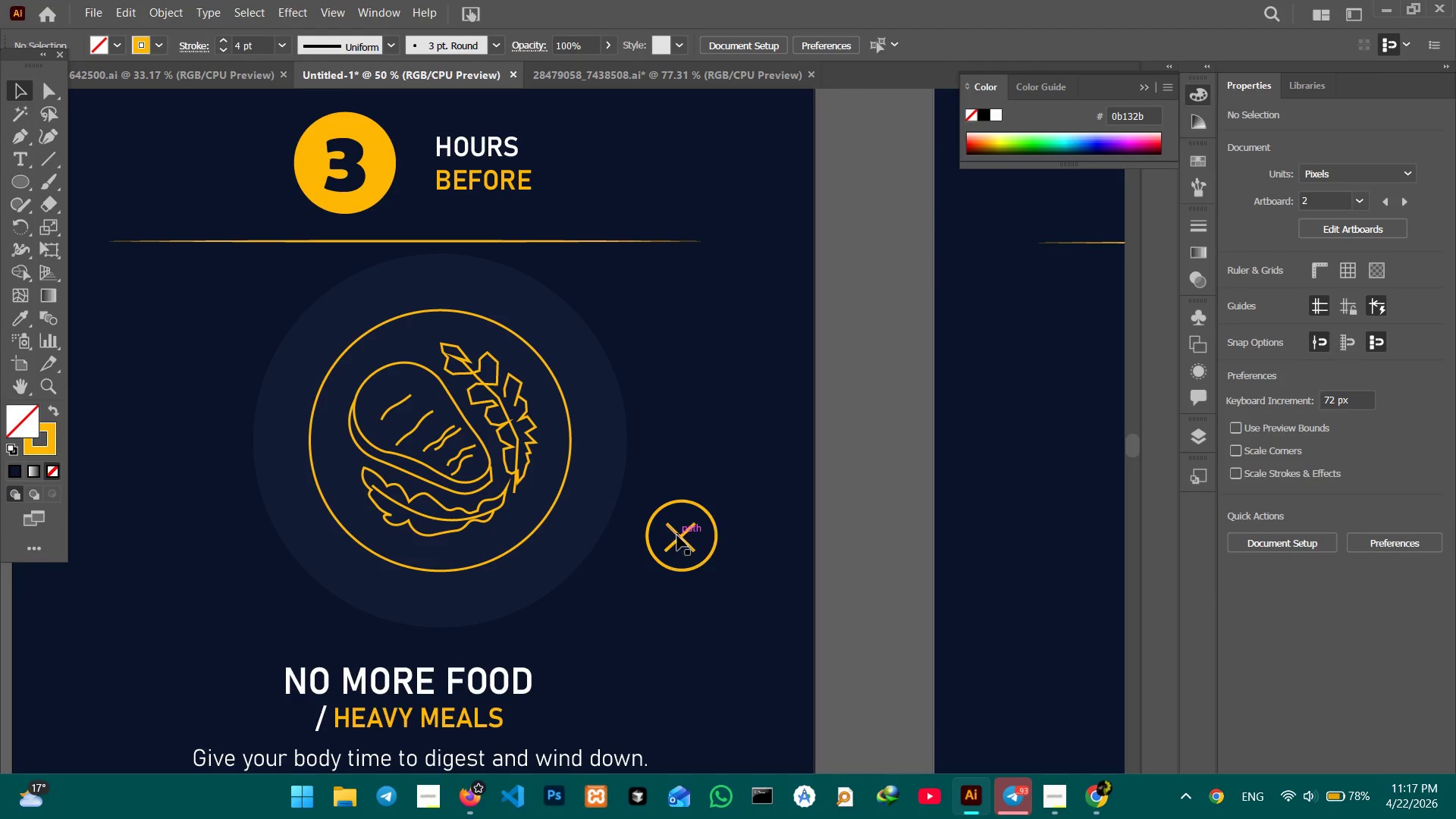 
left_click([677, 535])
 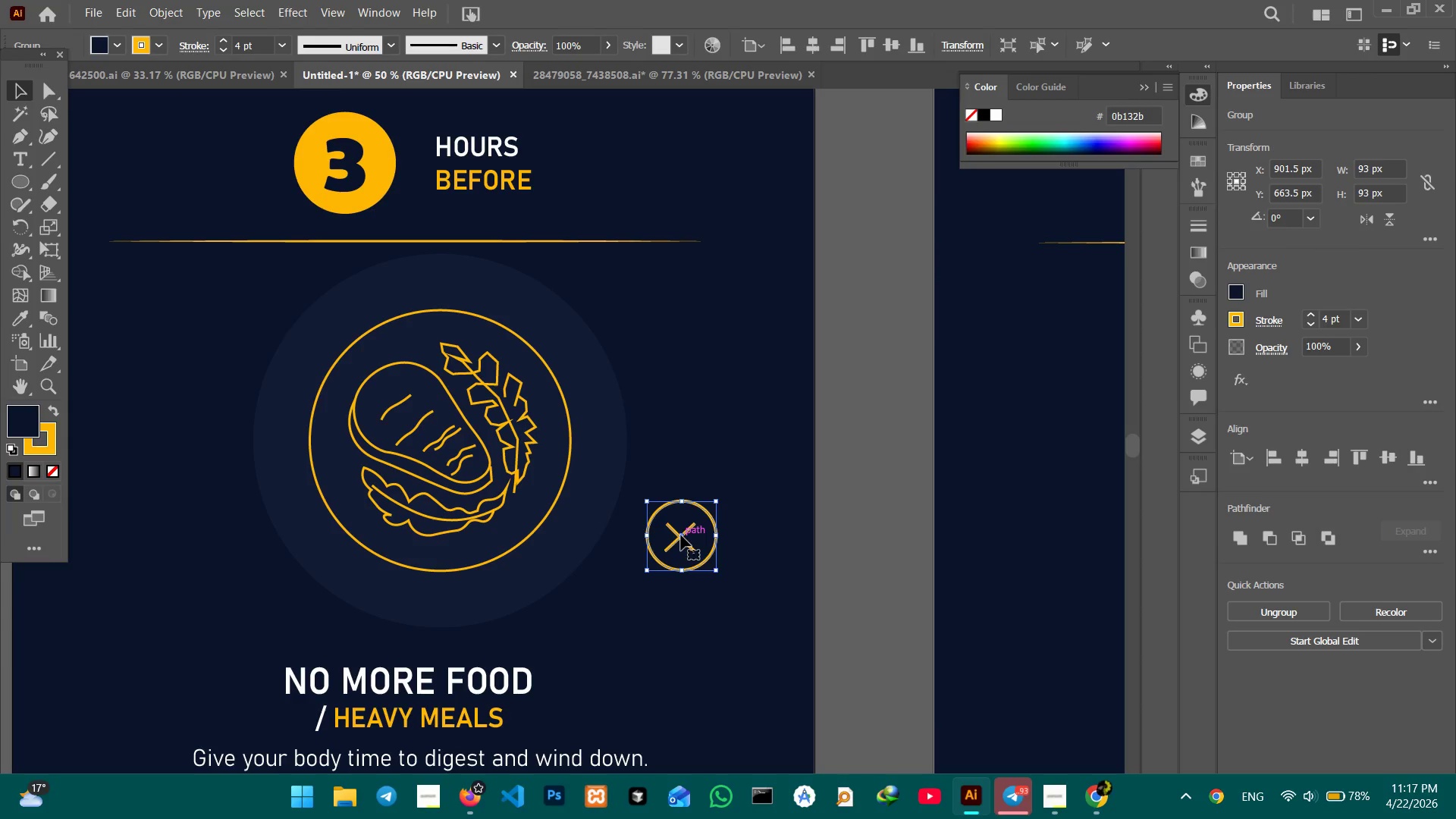 
left_click_drag(start_coordinate=[681, 535], to_coordinate=[542, 535])
 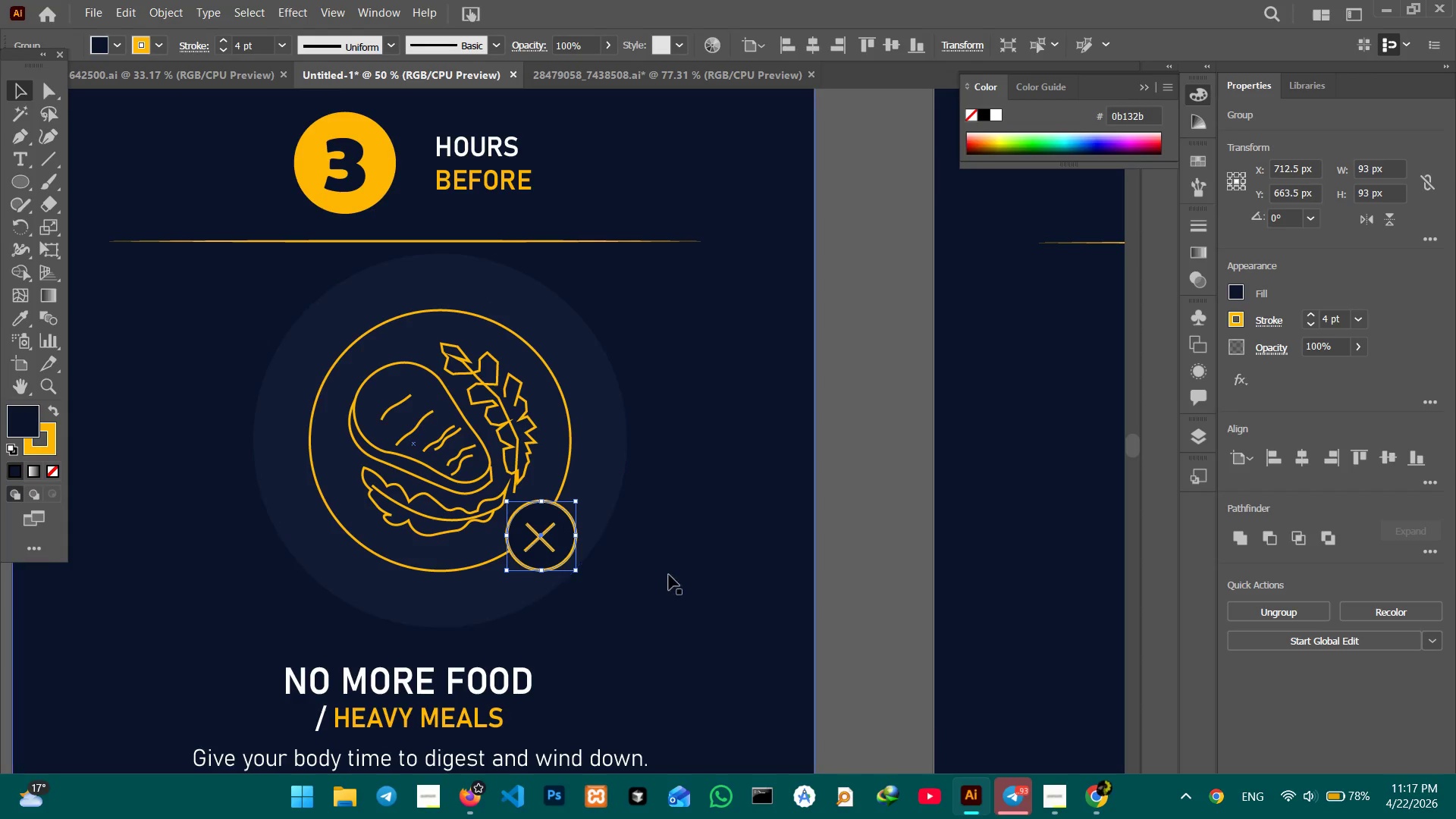 
left_click([673, 577])
 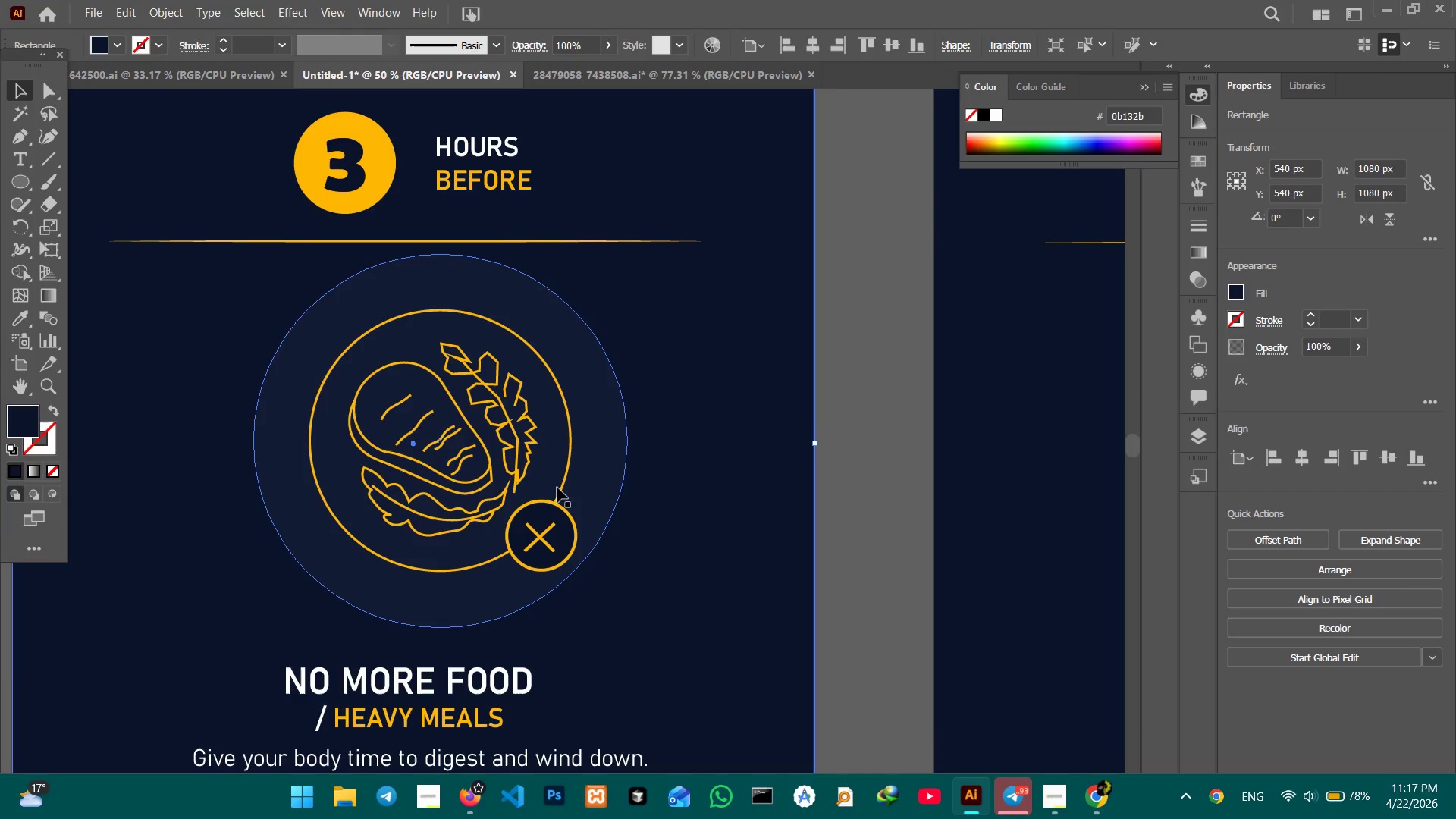 
left_click([559, 487])
 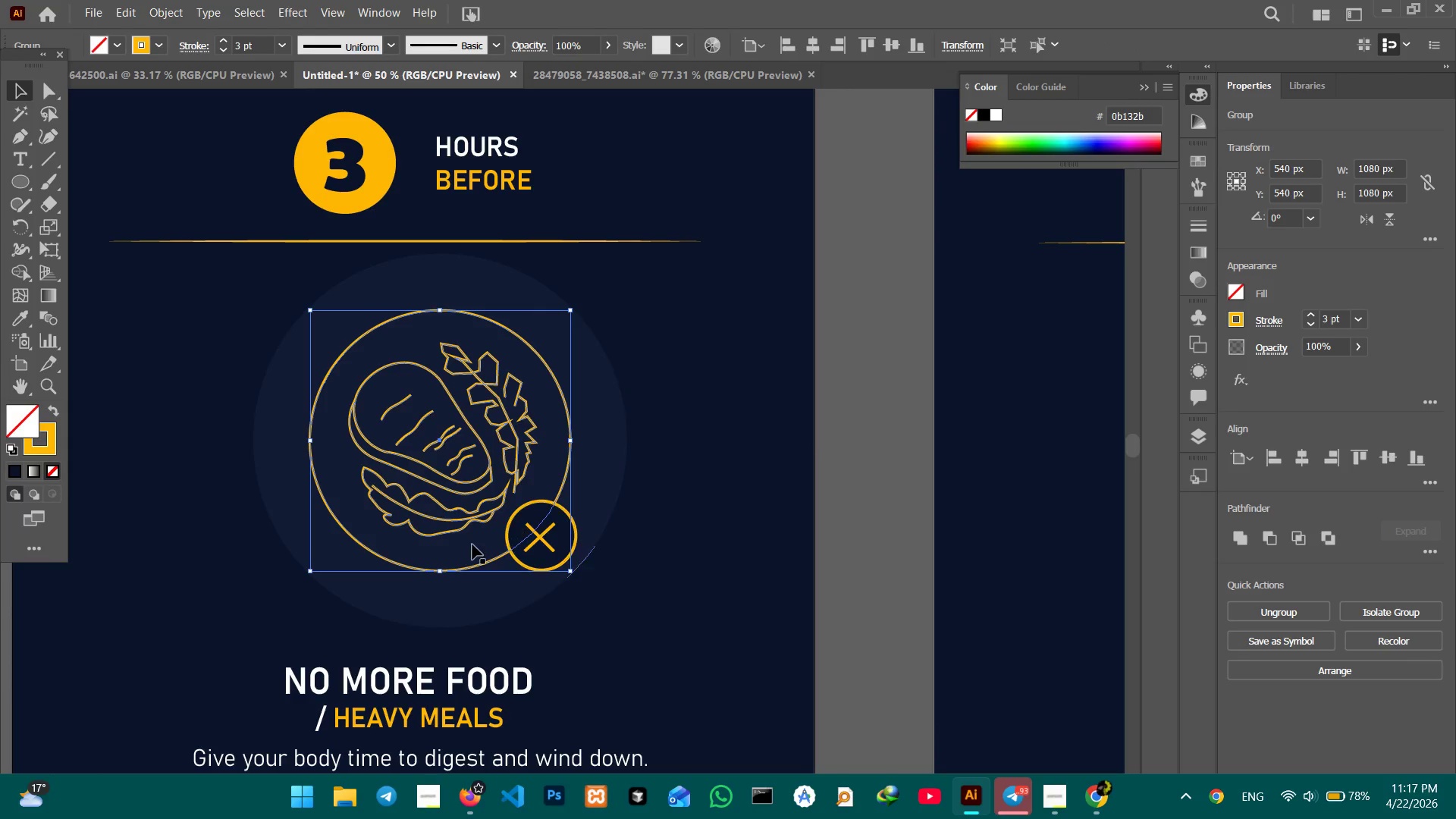 
hold_key(key=ShiftLeft, duration=2.88)
left_click_drag(start_coordinate=[439, 570], to_coordinate=[439, 596])
 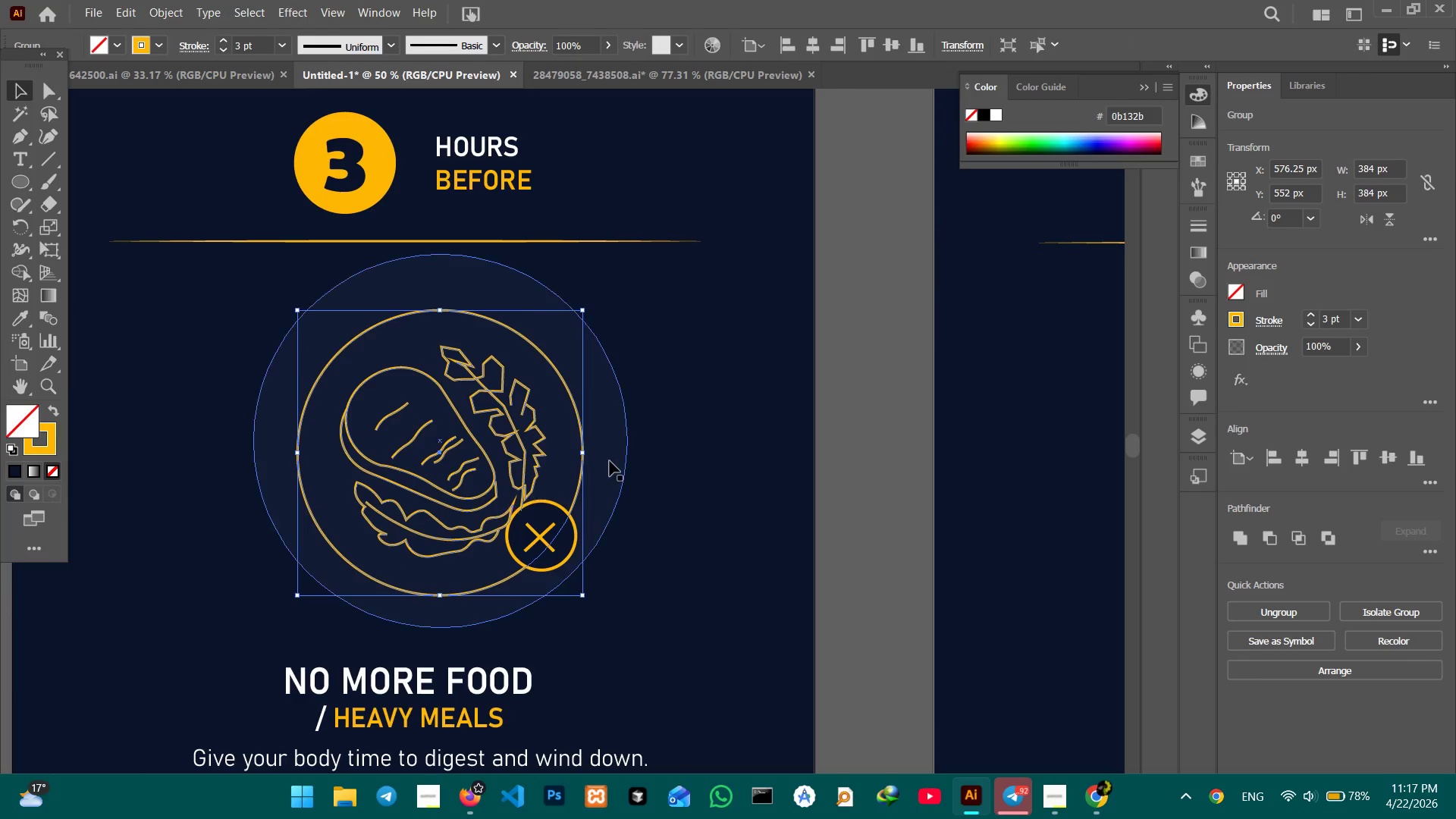 
hold_key(key=ShiftLeft, duration=0.66)
left_click([610, 461])
 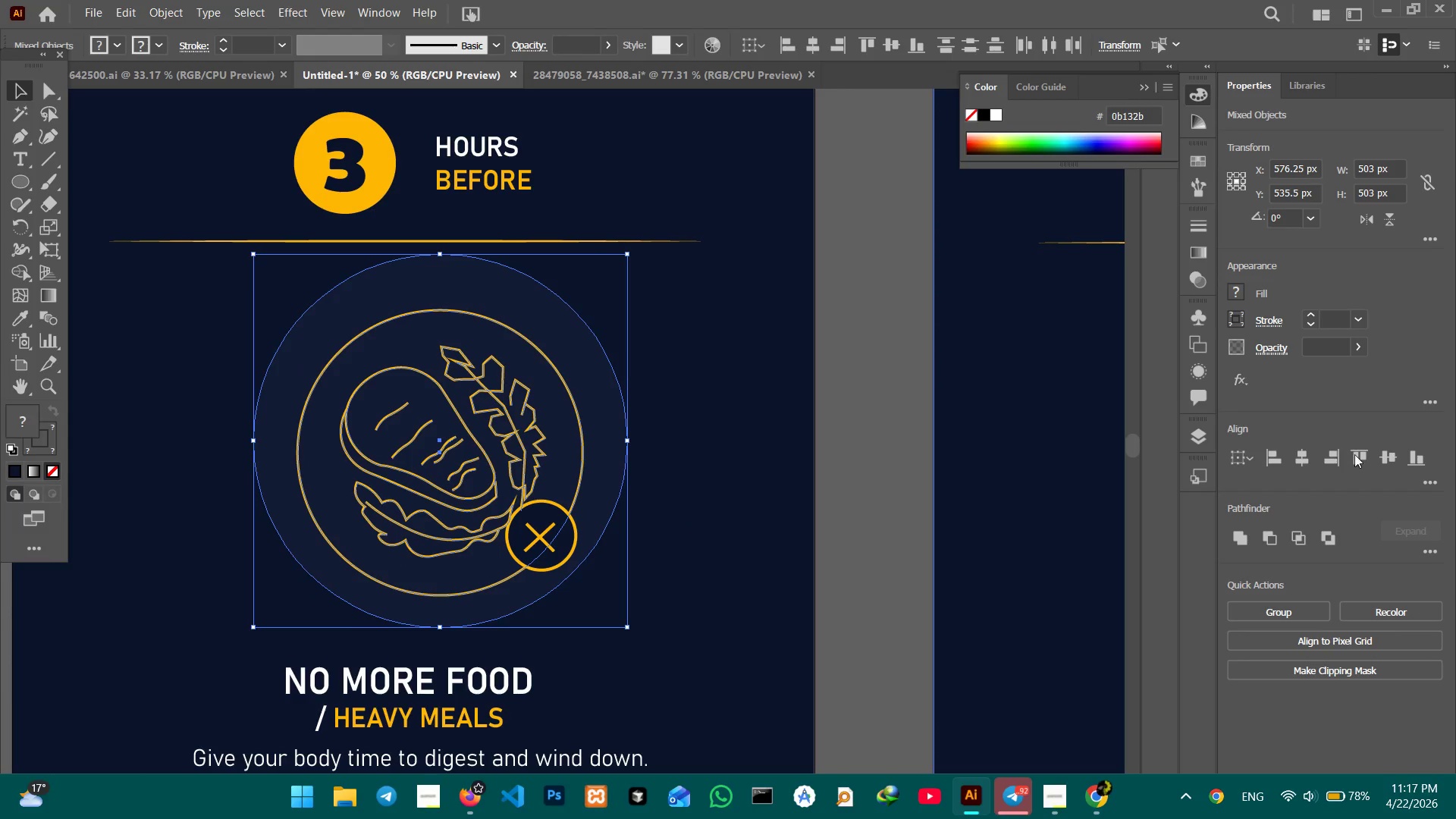 
left_click([1398, 456])
 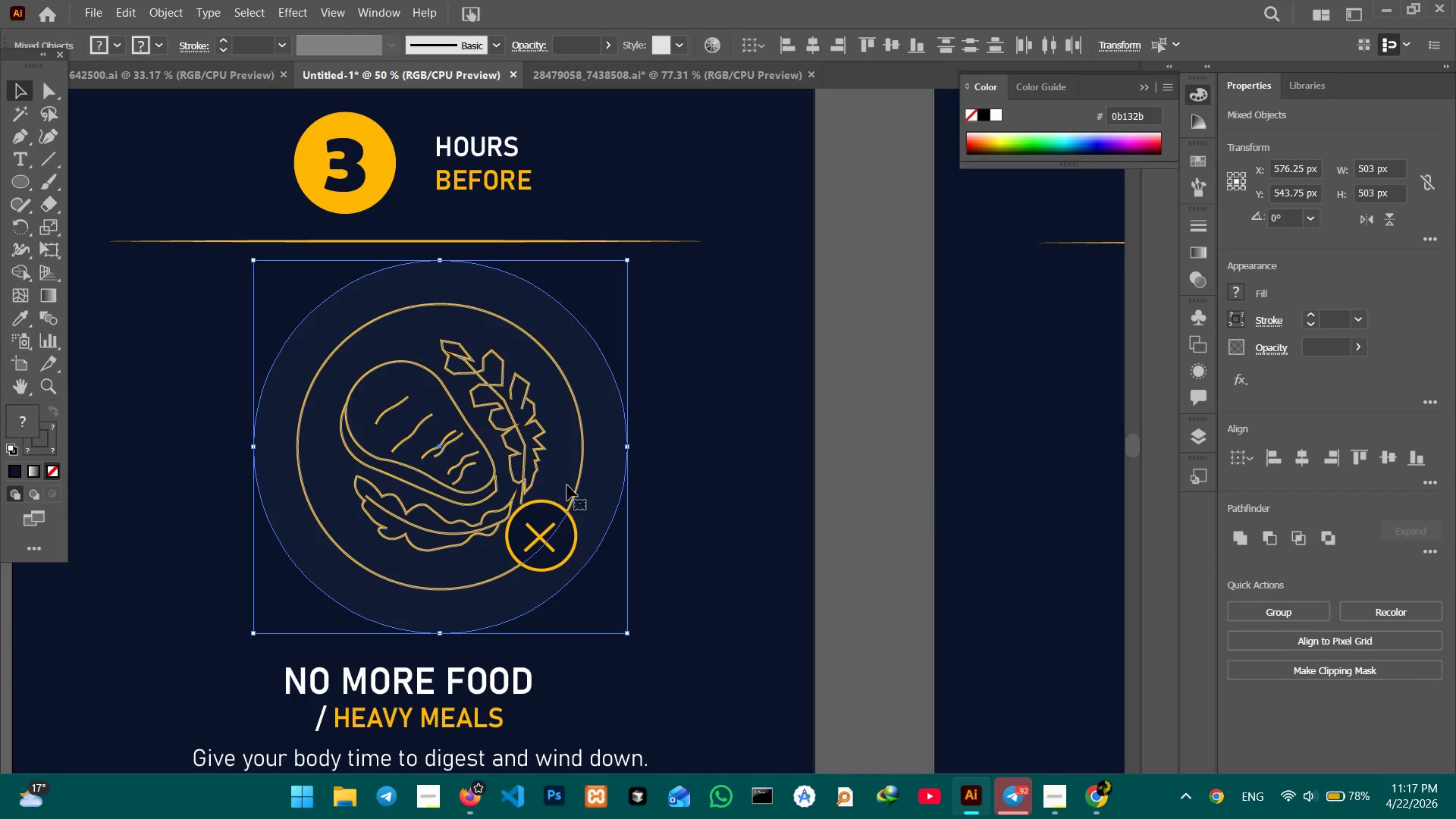 
left_click([664, 507])
 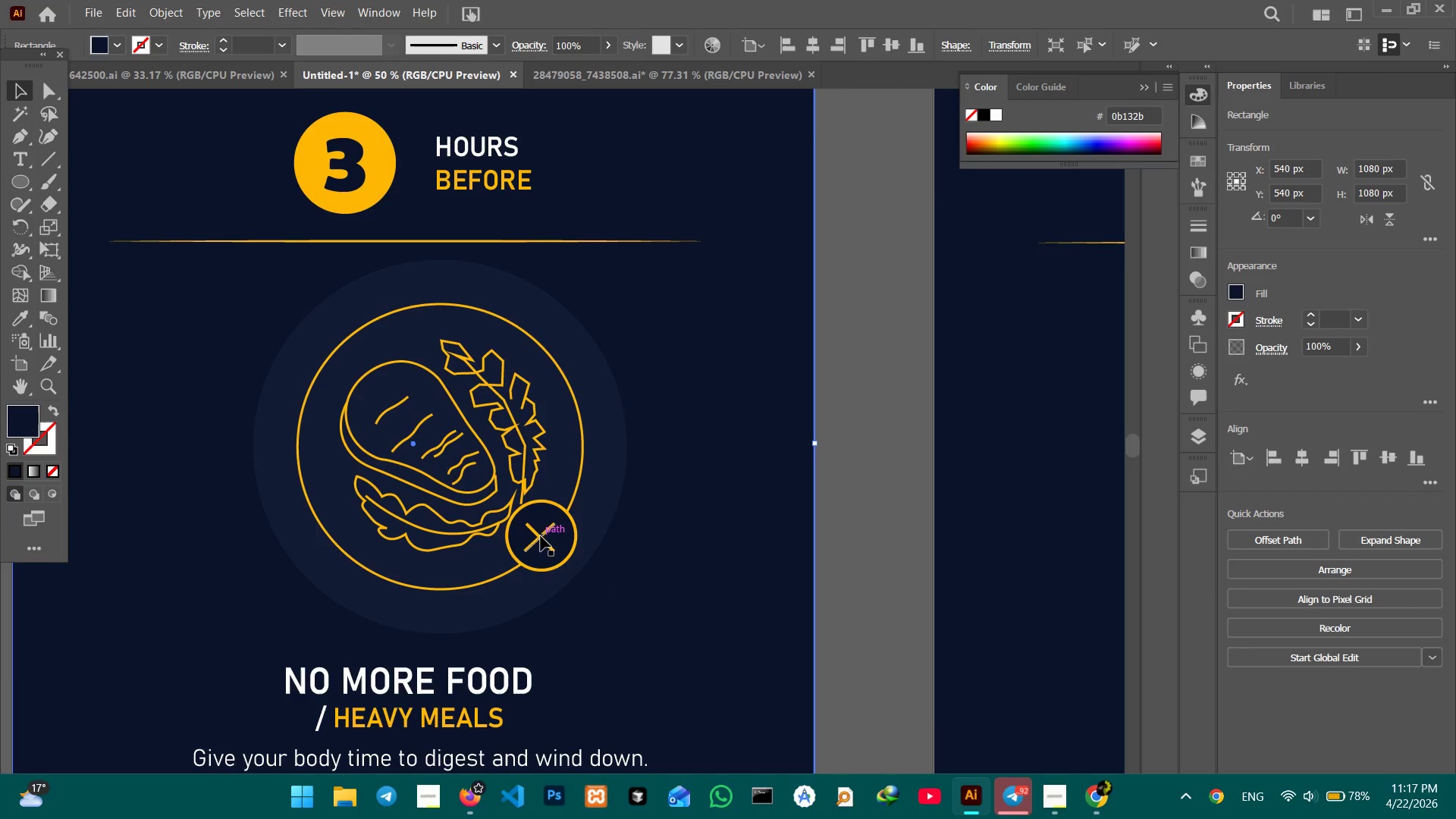 
left_click([541, 536])
 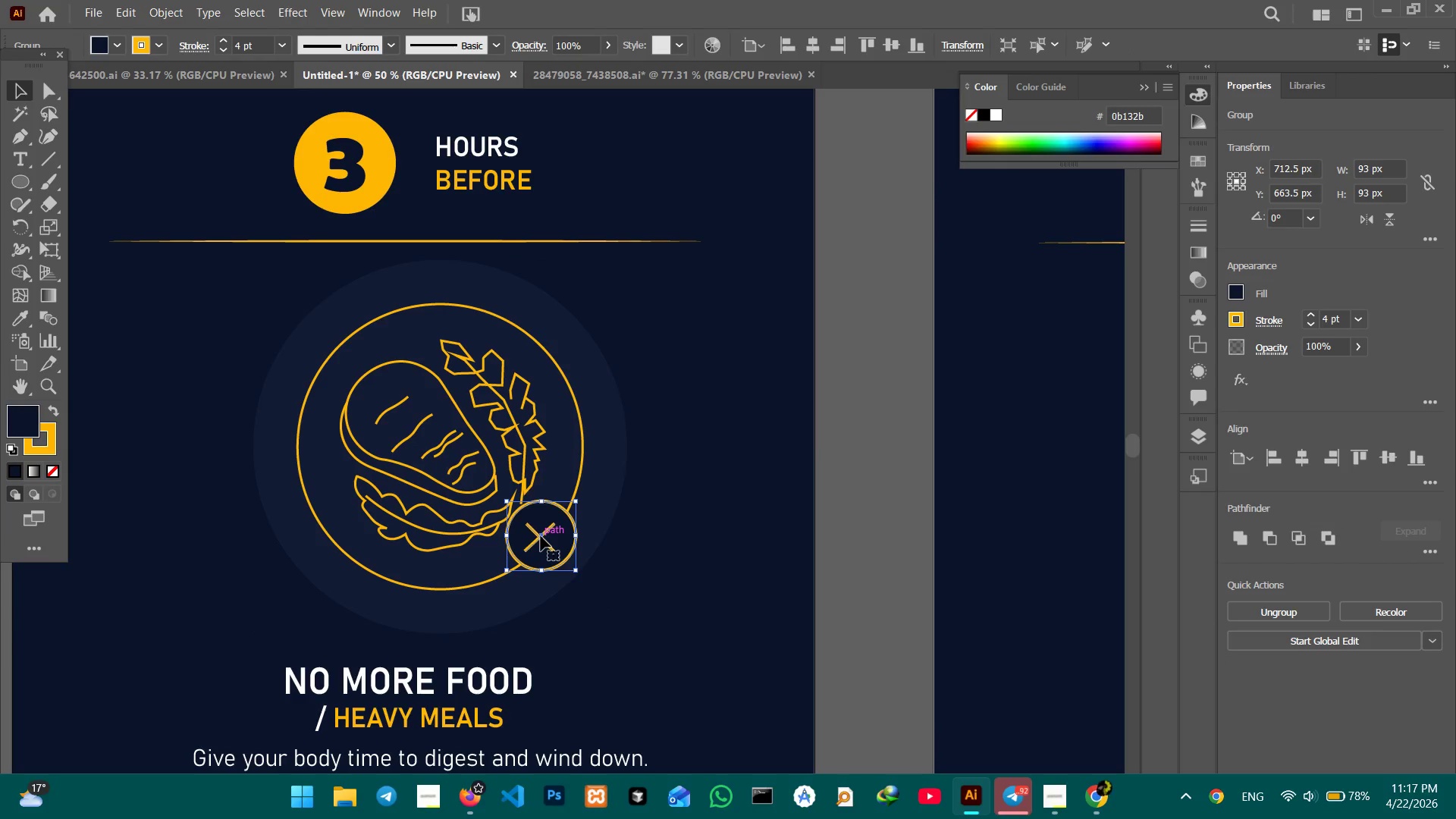 
left_click_drag(start_coordinate=[541, 536], to_coordinate=[544, 544])
 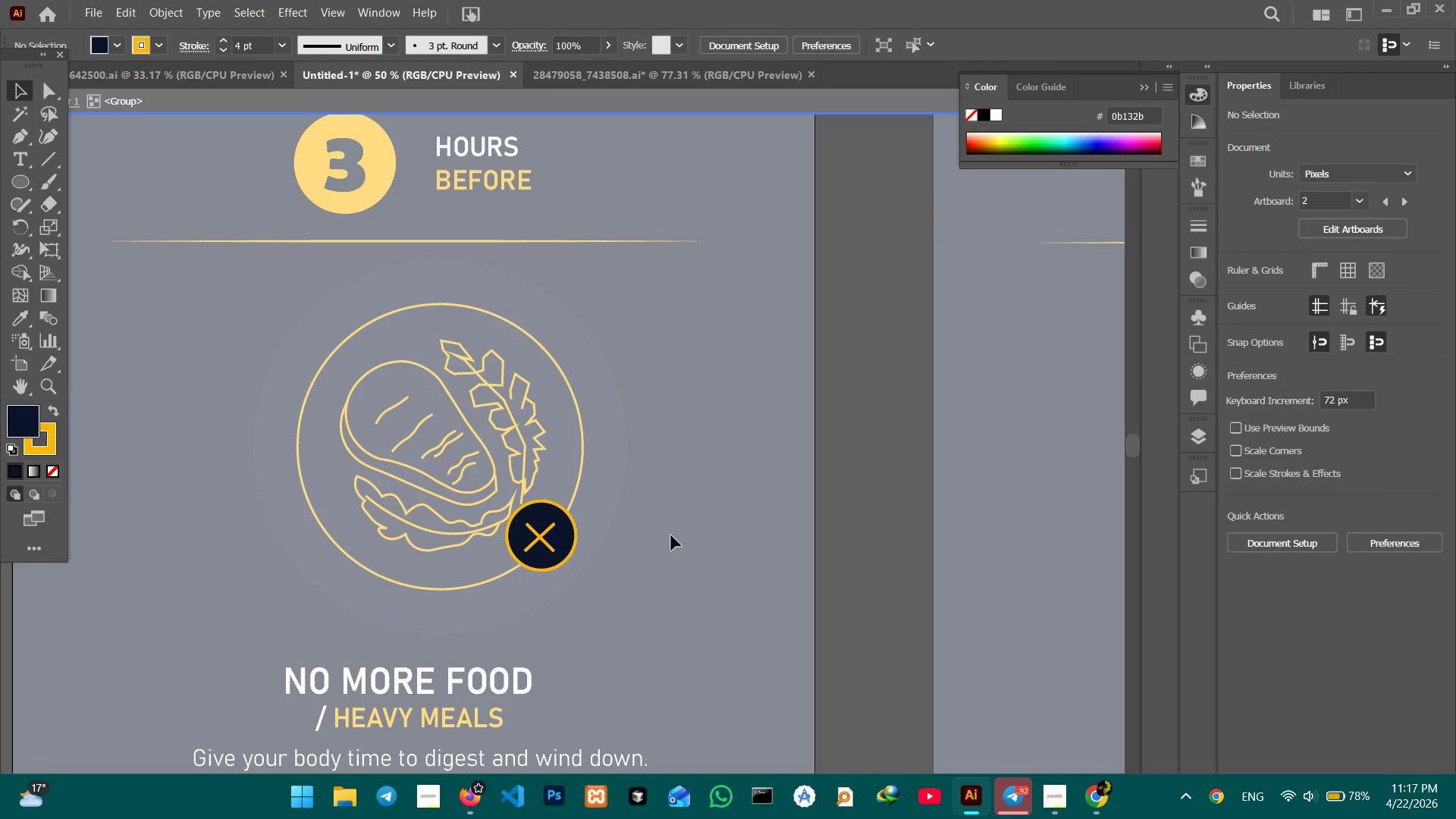 
double_click([671, 535])
 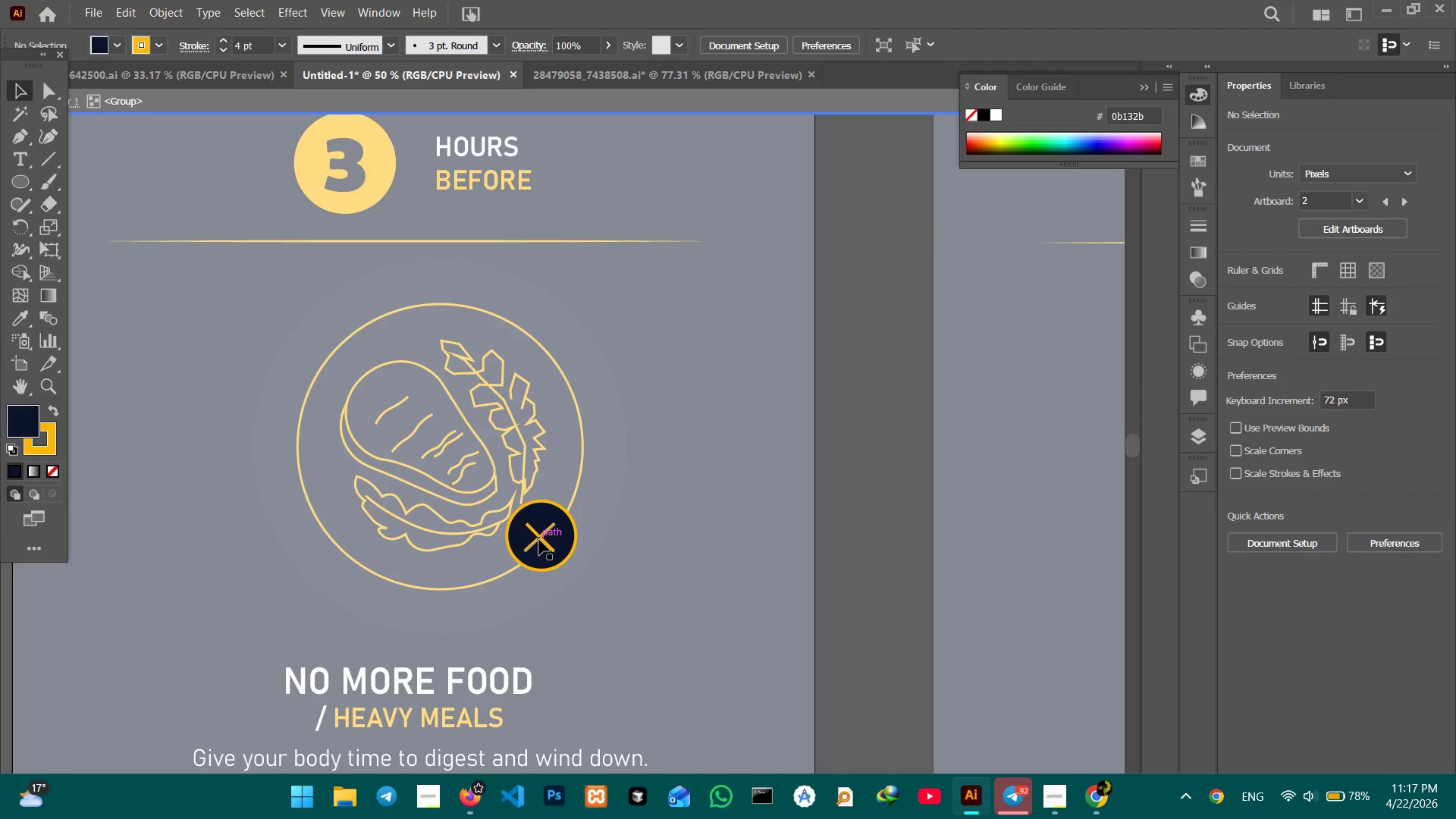 
left_click([541, 537])
 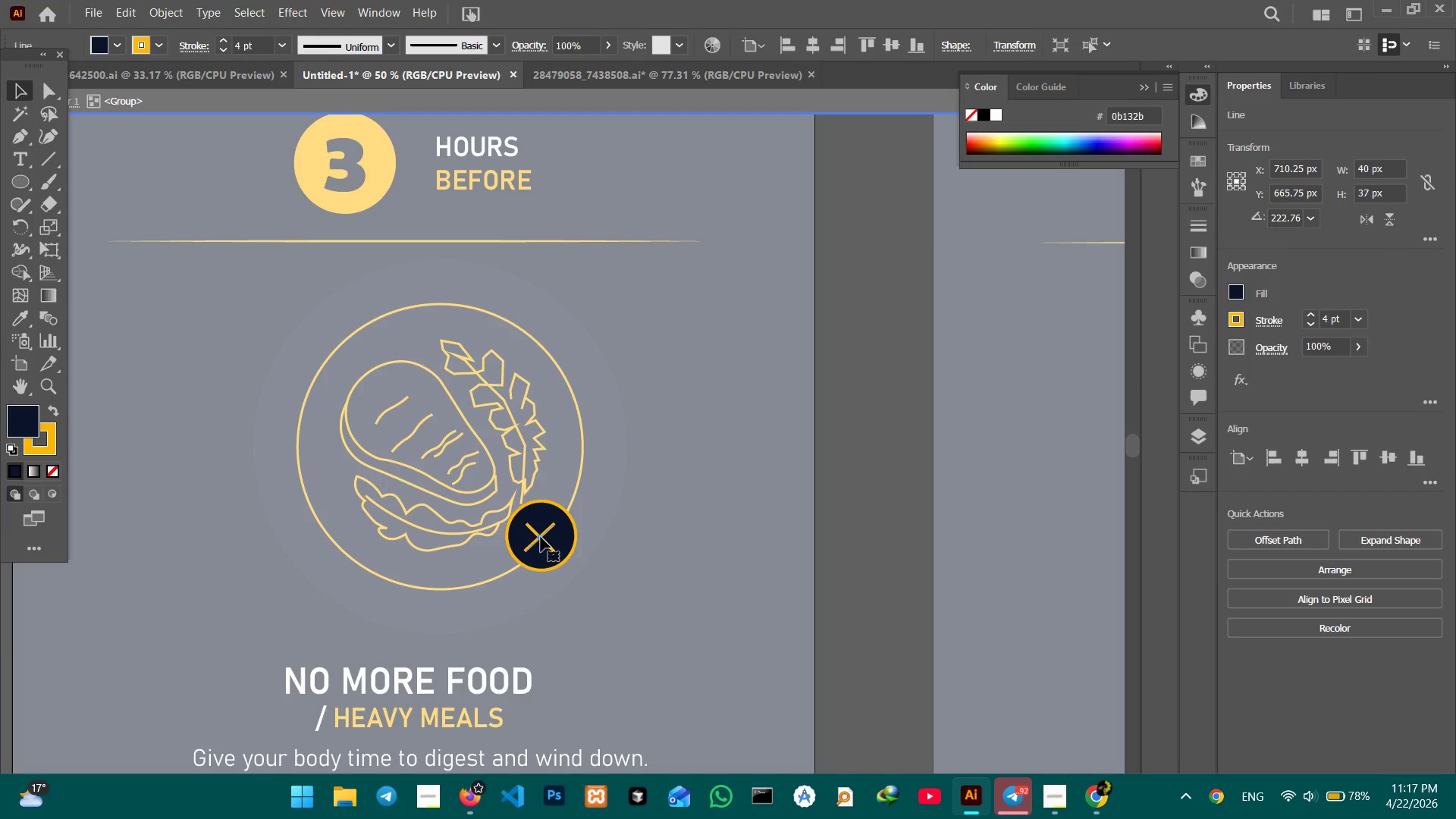 
left_click_drag(start_coordinate=[541, 537], to_coordinate=[547, 542])
 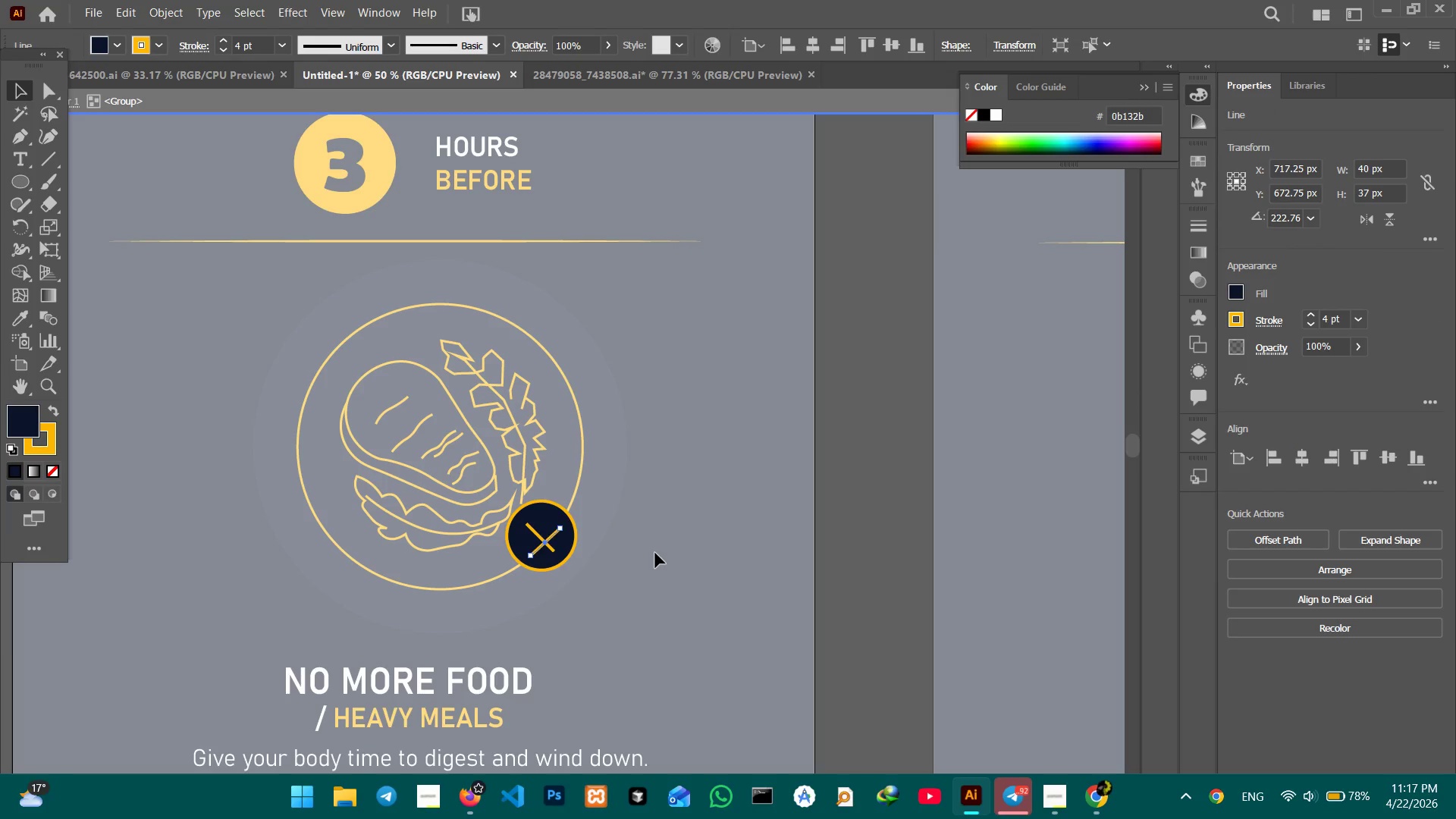 
left_click([655, 553])
 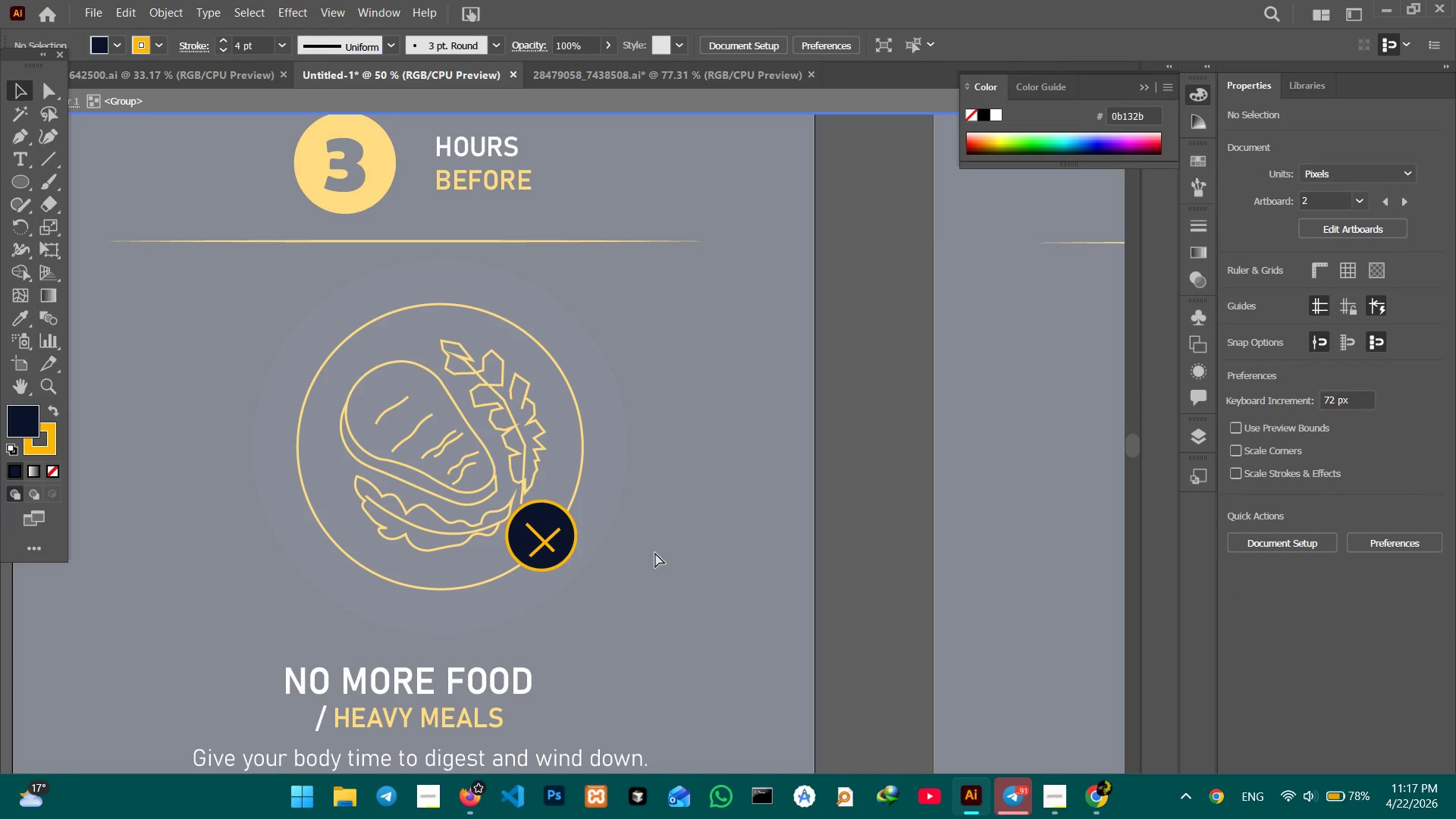 
key(Control+Z)
 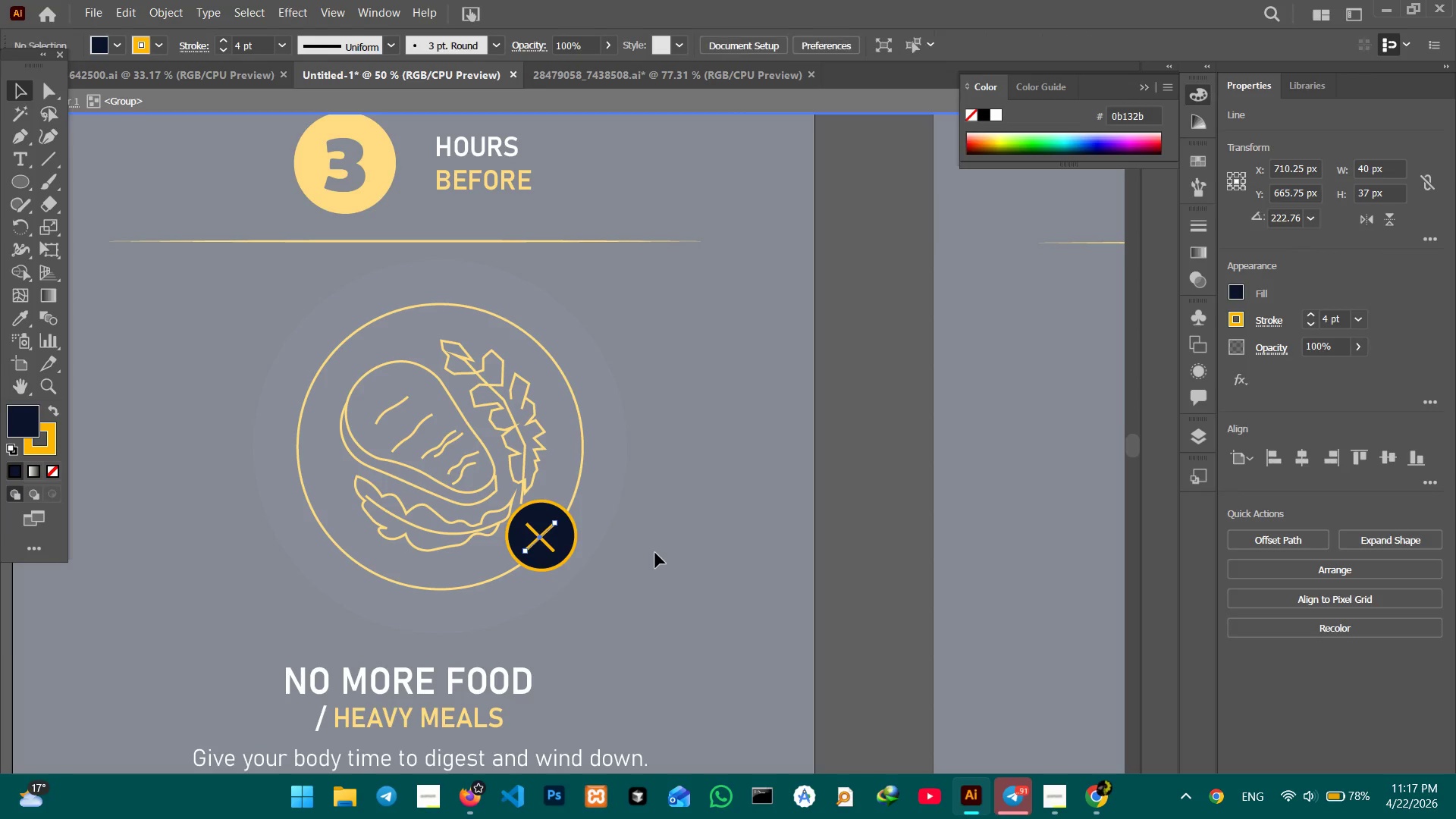 
double_click([655, 553])
 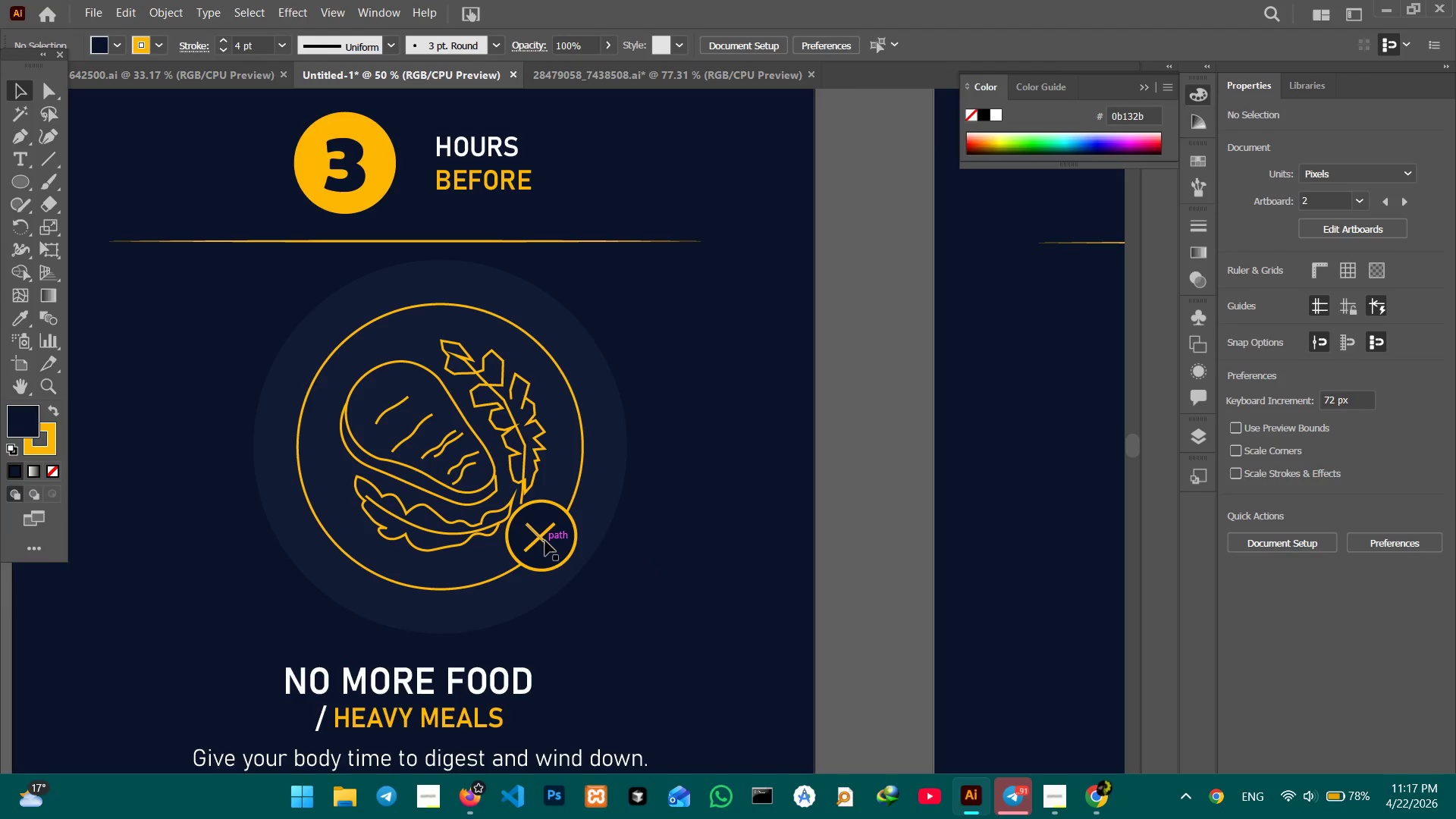 
left_click([545, 541])
 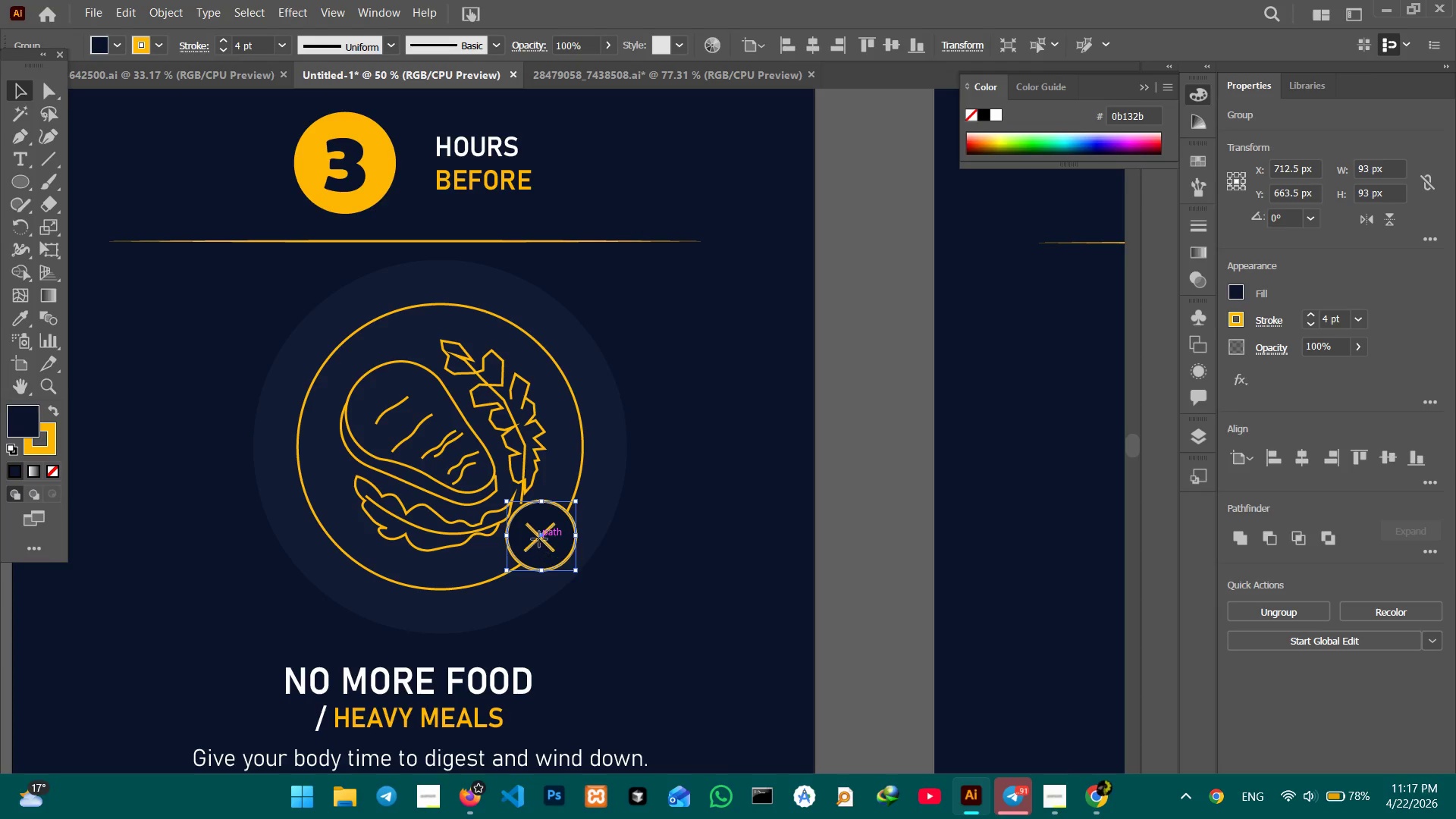 
left_click_drag(start_coordinate=[539, 539], to_coordinate=[548, 545])
 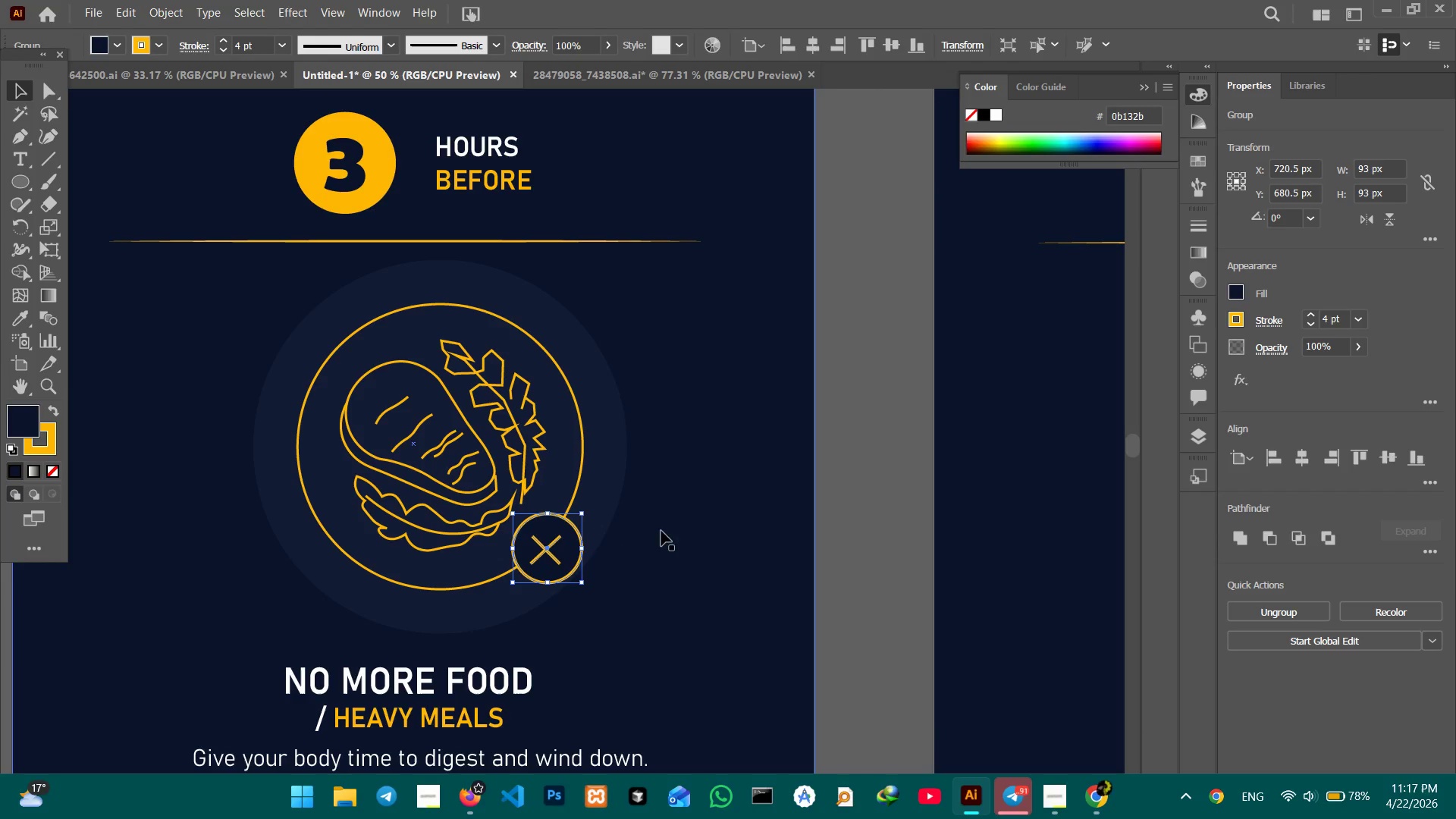 
left_click([661, 530])
 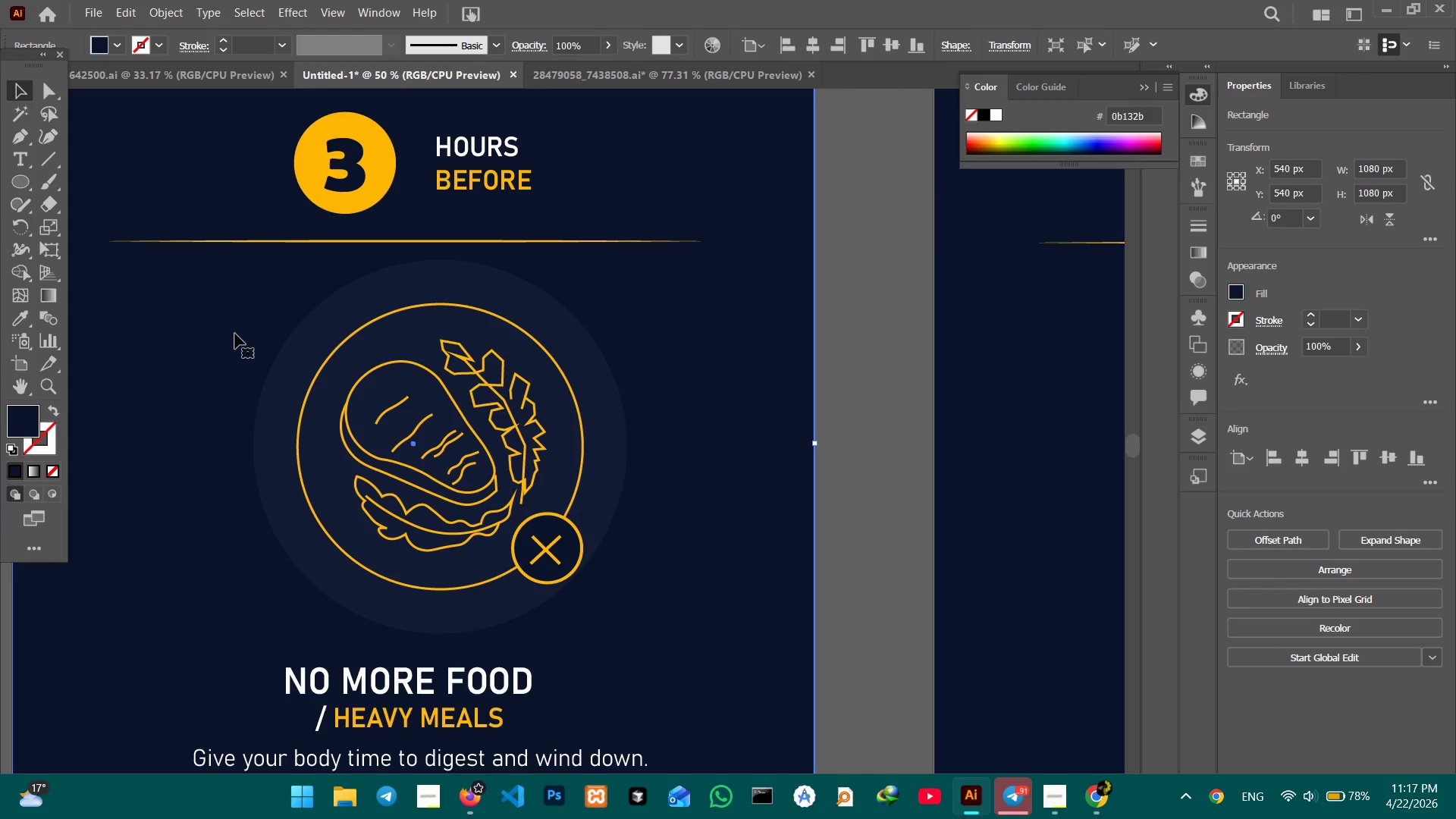 
left_click([236, 334])
 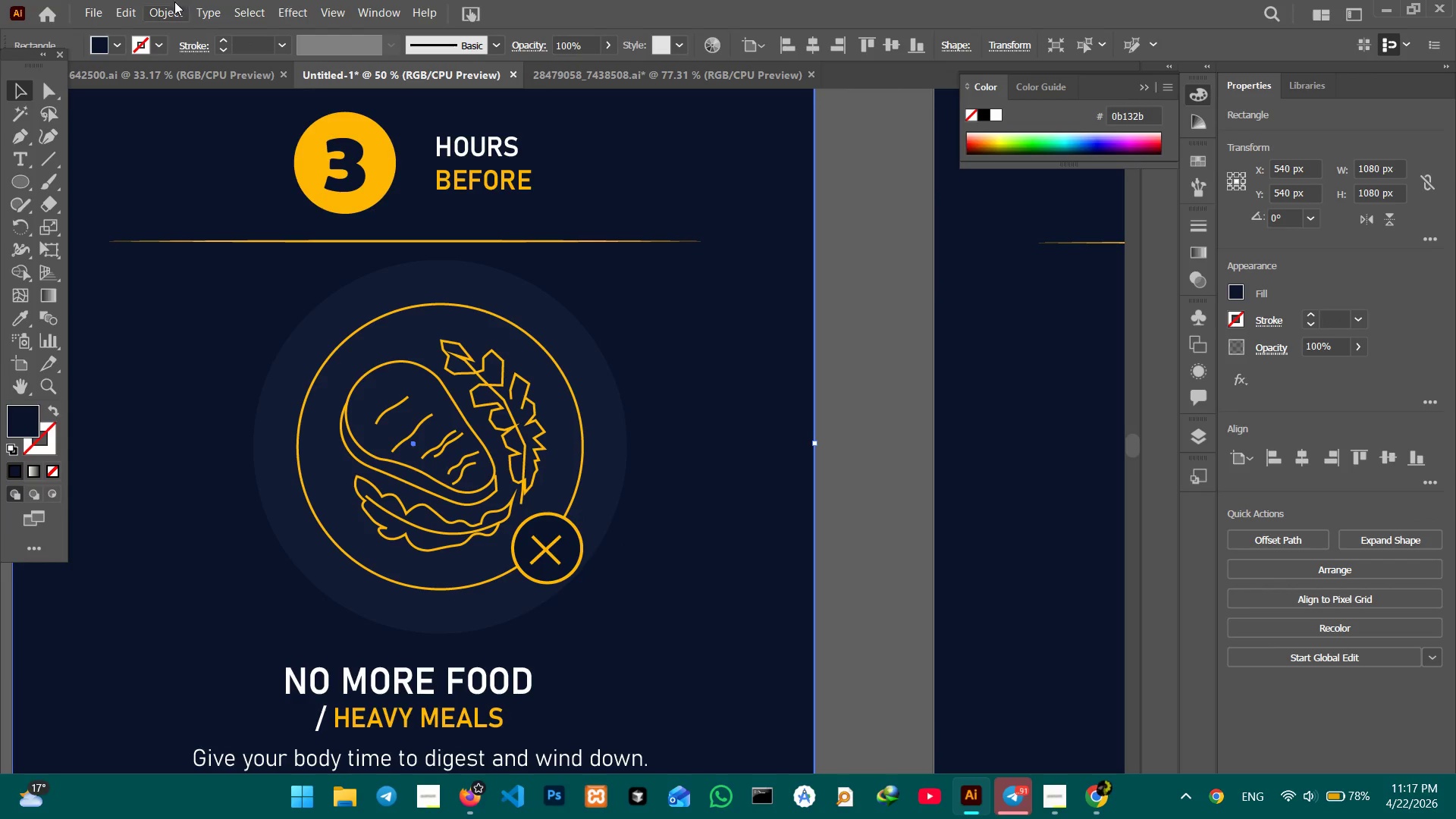 
left_click([170, 5])
 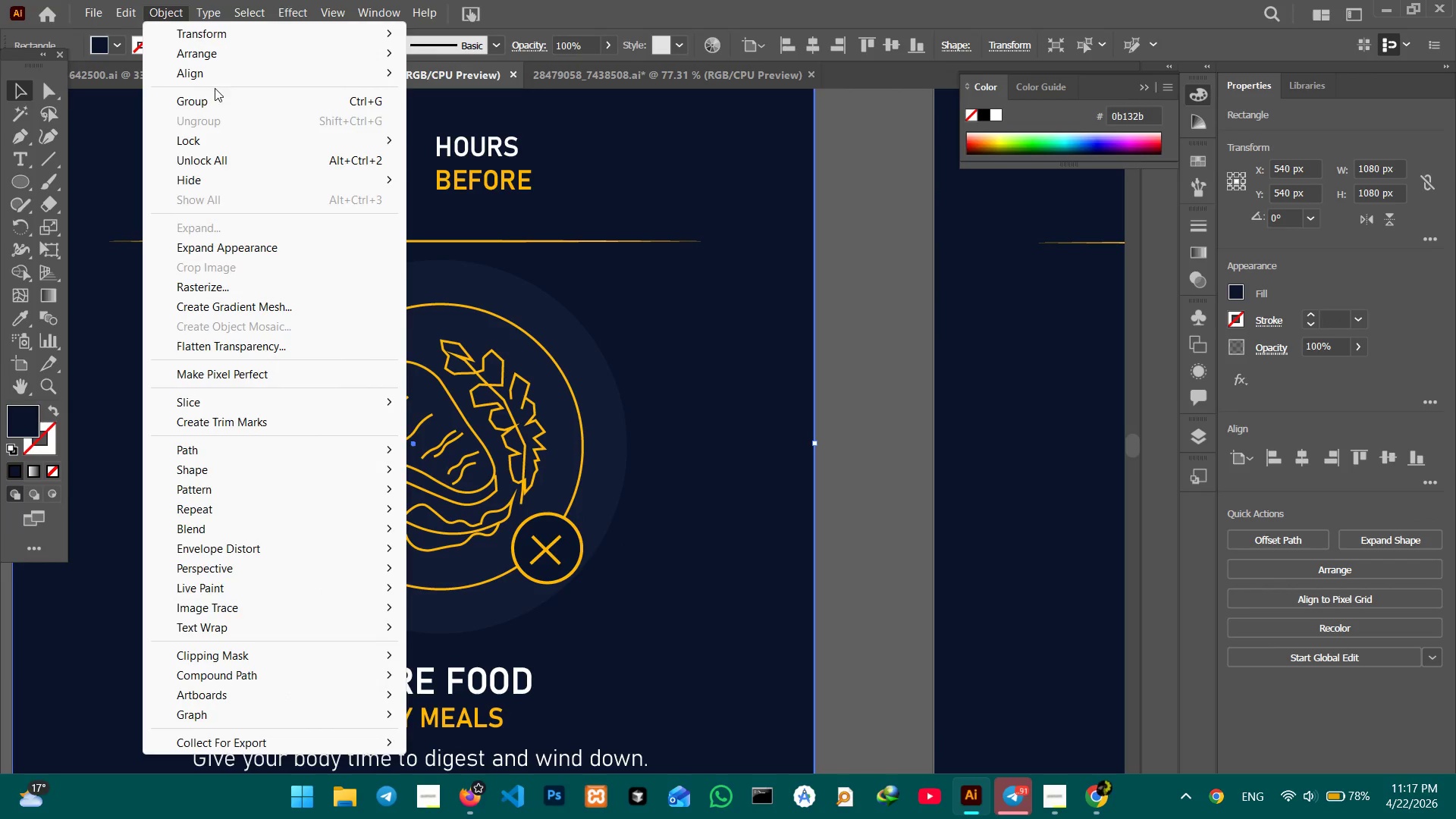 
left_click_drag(start_coordinate=[214, 88], to_coordinate=[221, 94])
 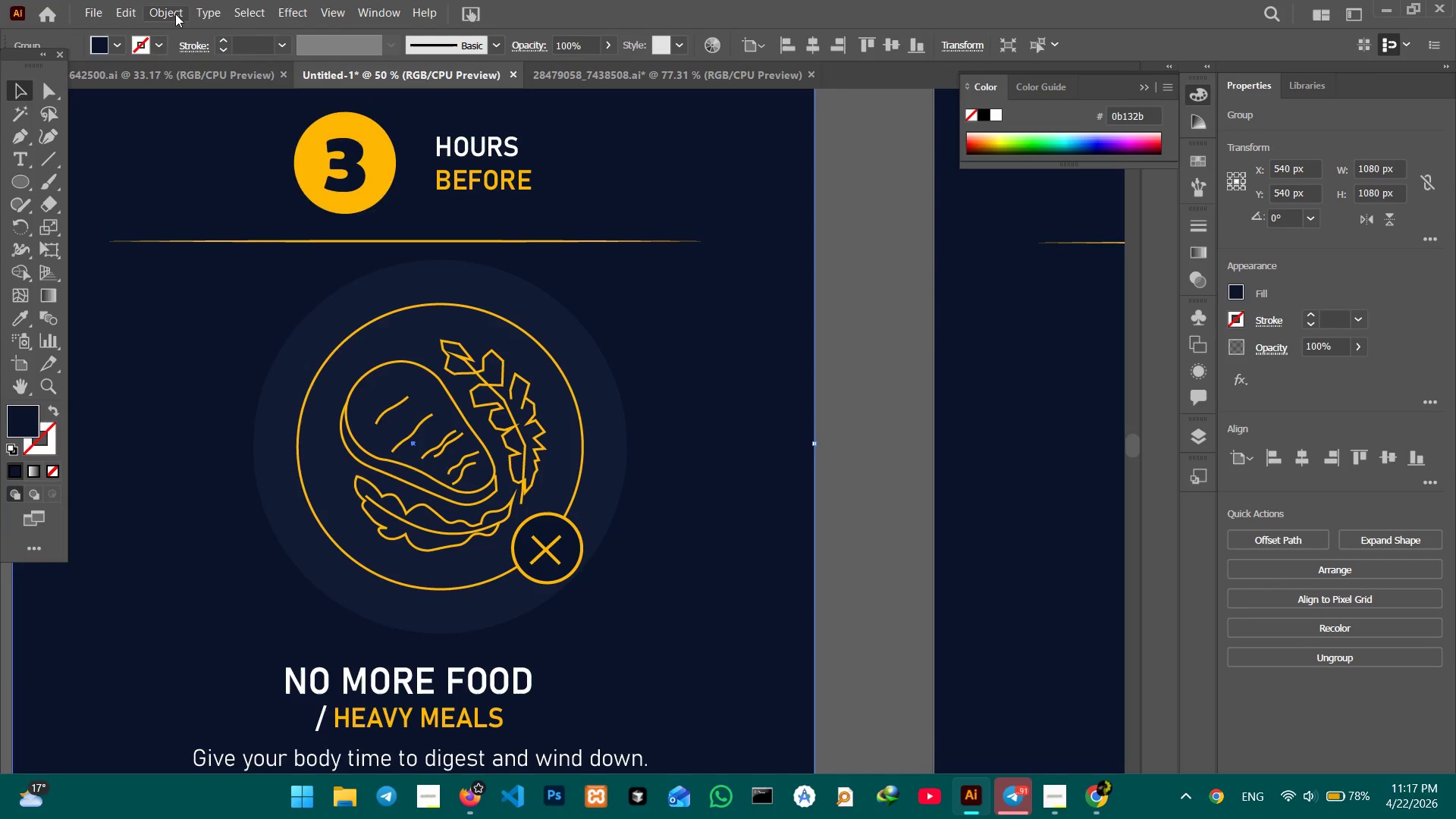 
left_click([175, 12])
 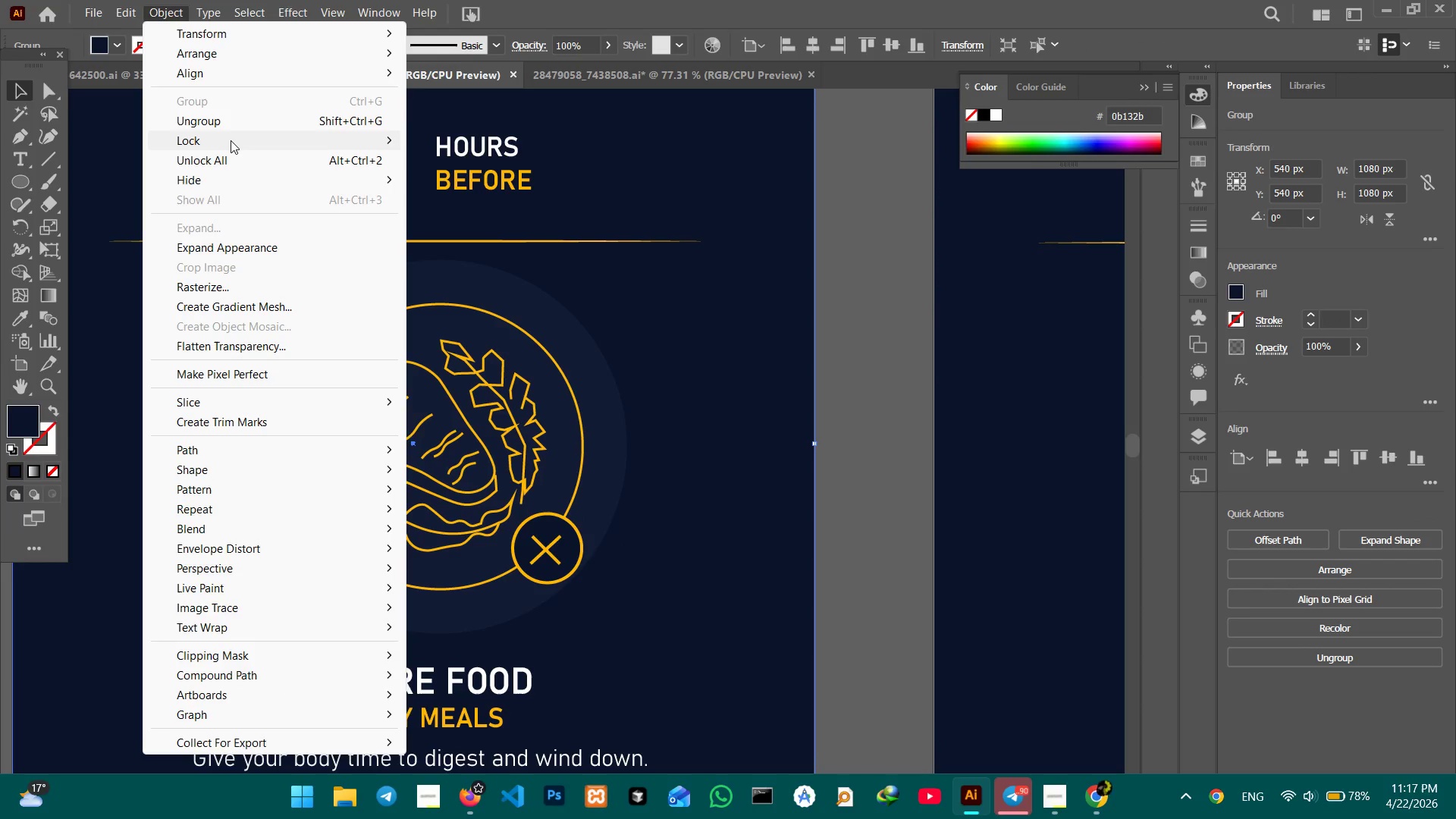 
left_click_drag(start_coordinate=[231, 140], to_coordinate=[234, 140])
 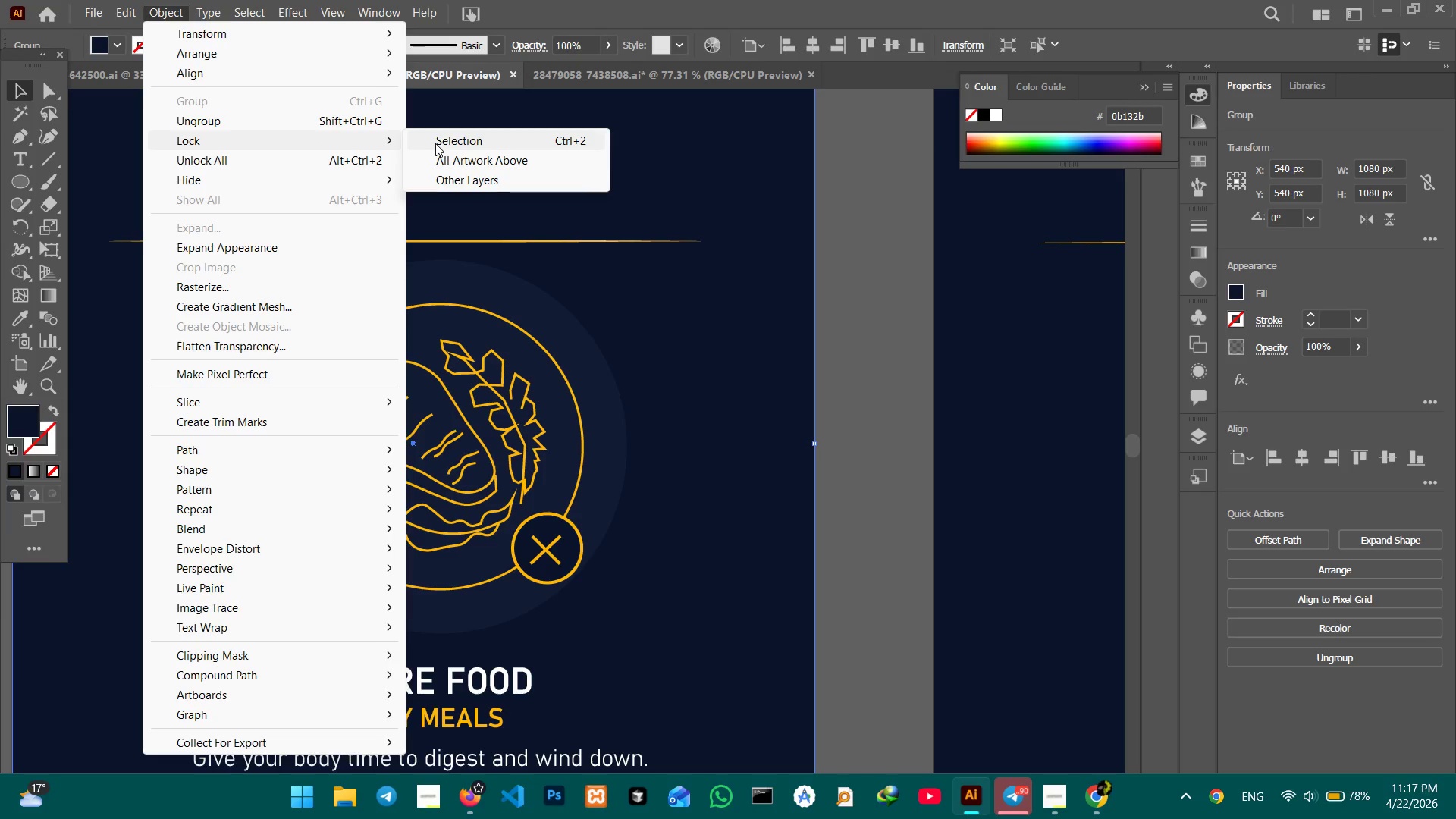 
left_click([436, 143])
 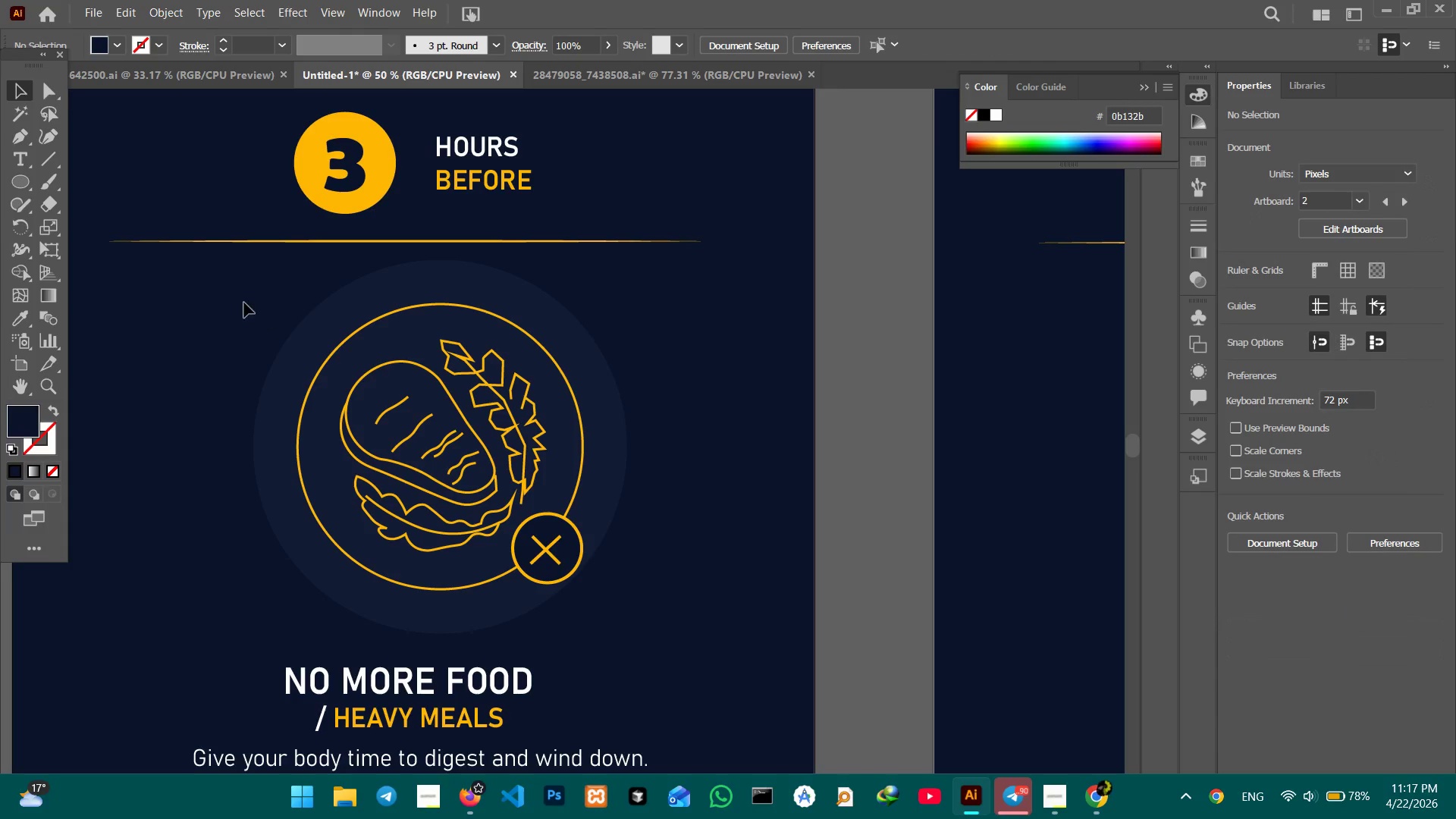 
left_click_drag(start_coordinate=[244, 302], to_coordinate=[731, 629])
 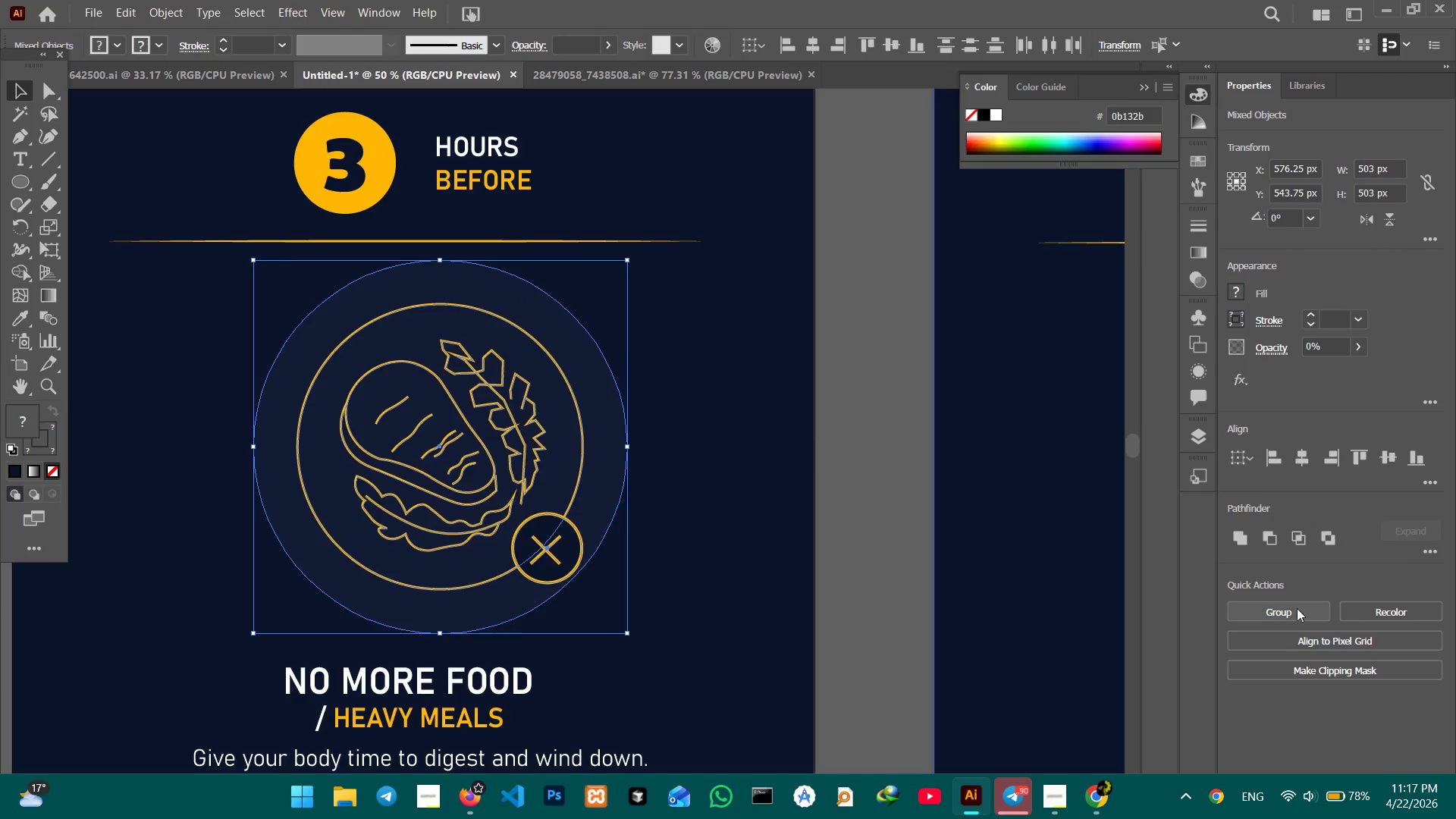 
left_click([1297, 611])
 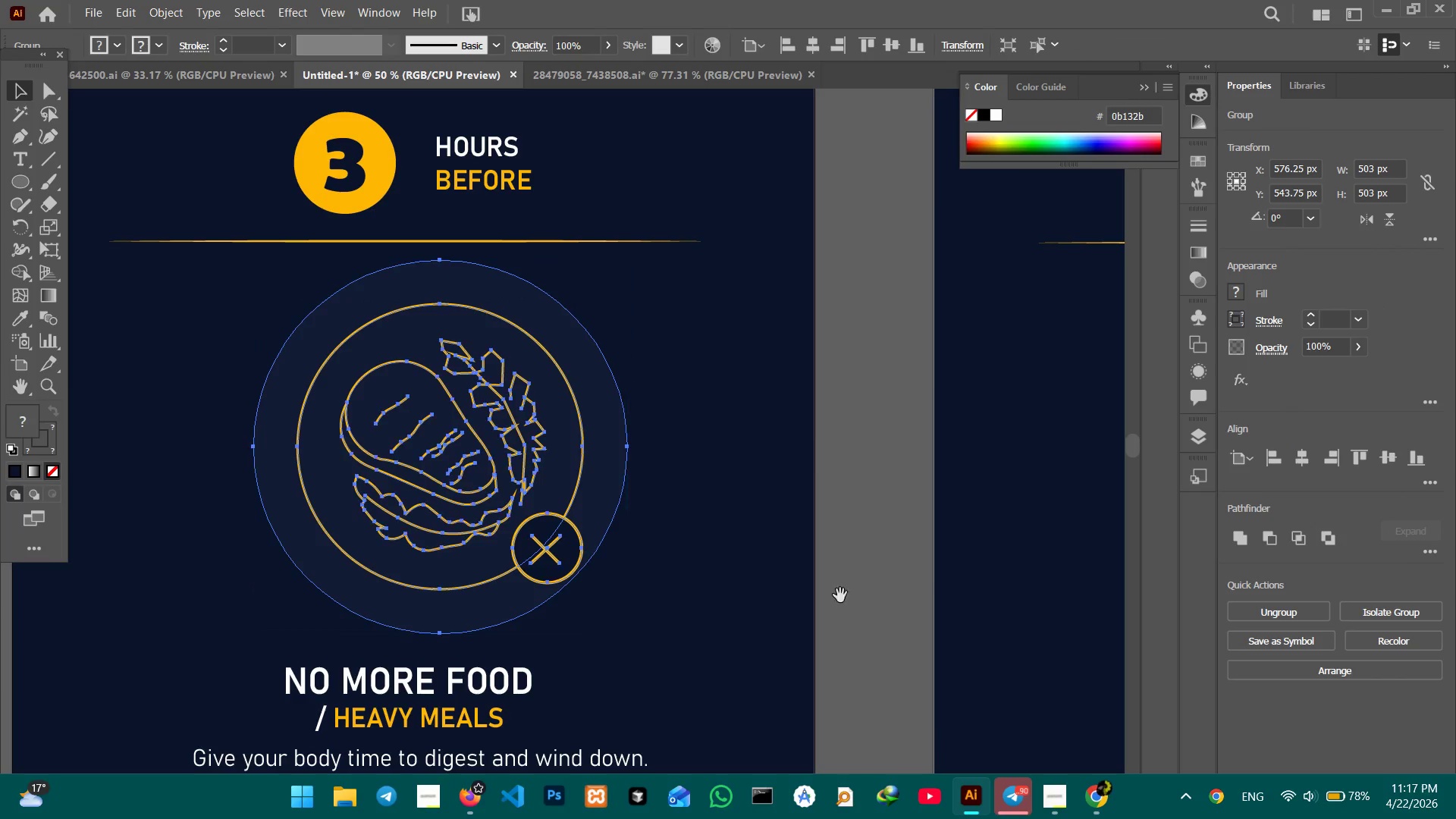 
hold_key(key=Space, duration=0.77)
 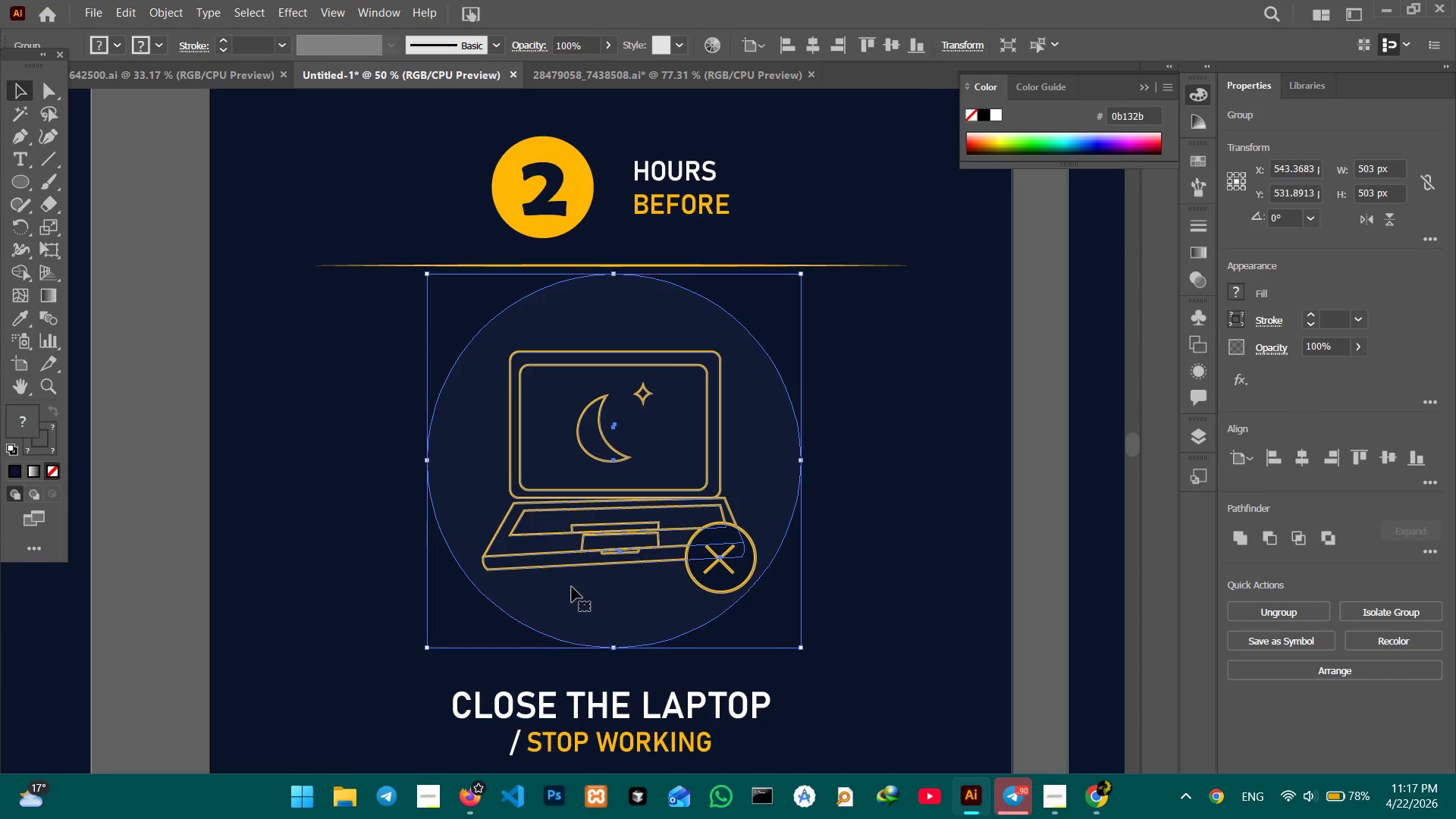 
left_click_drag(start_coordinate=[908, 587], to_coordinate=[184, 610])
 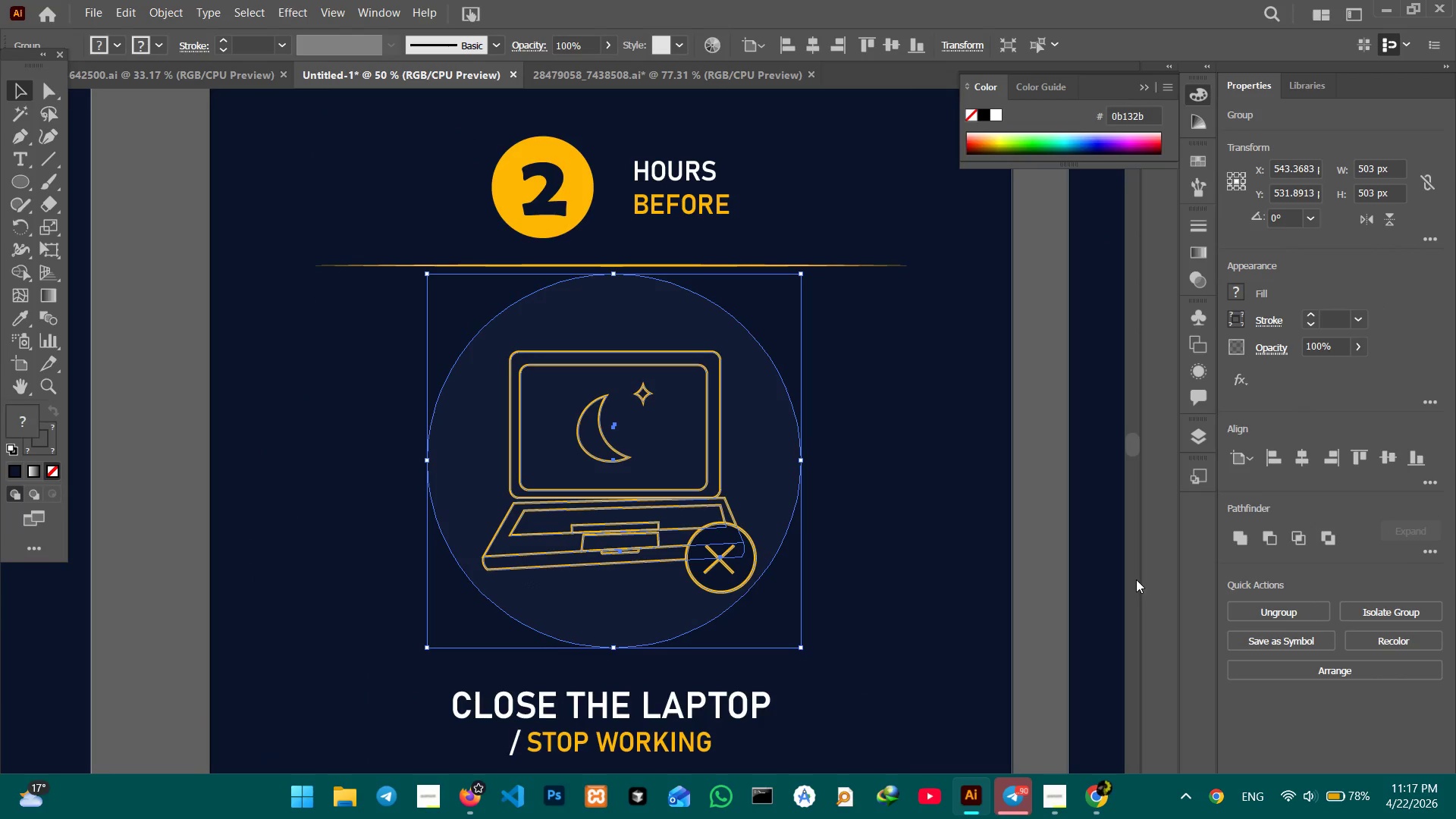 
hold_key(key=Space, duration=1.41)
 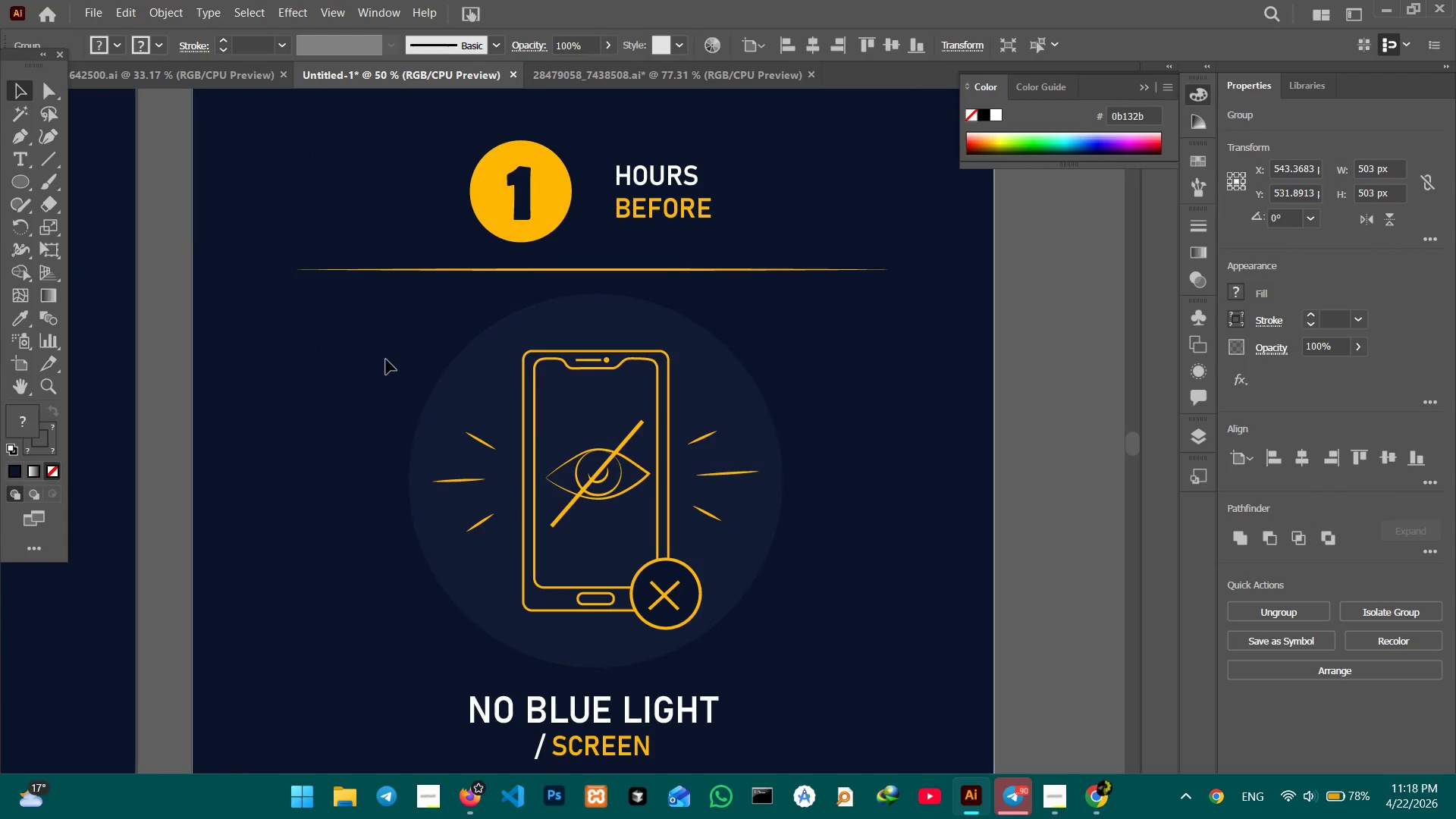 
left_click_drag(start_coordinate=[956, 585], to_coordinate=[240, 603])
 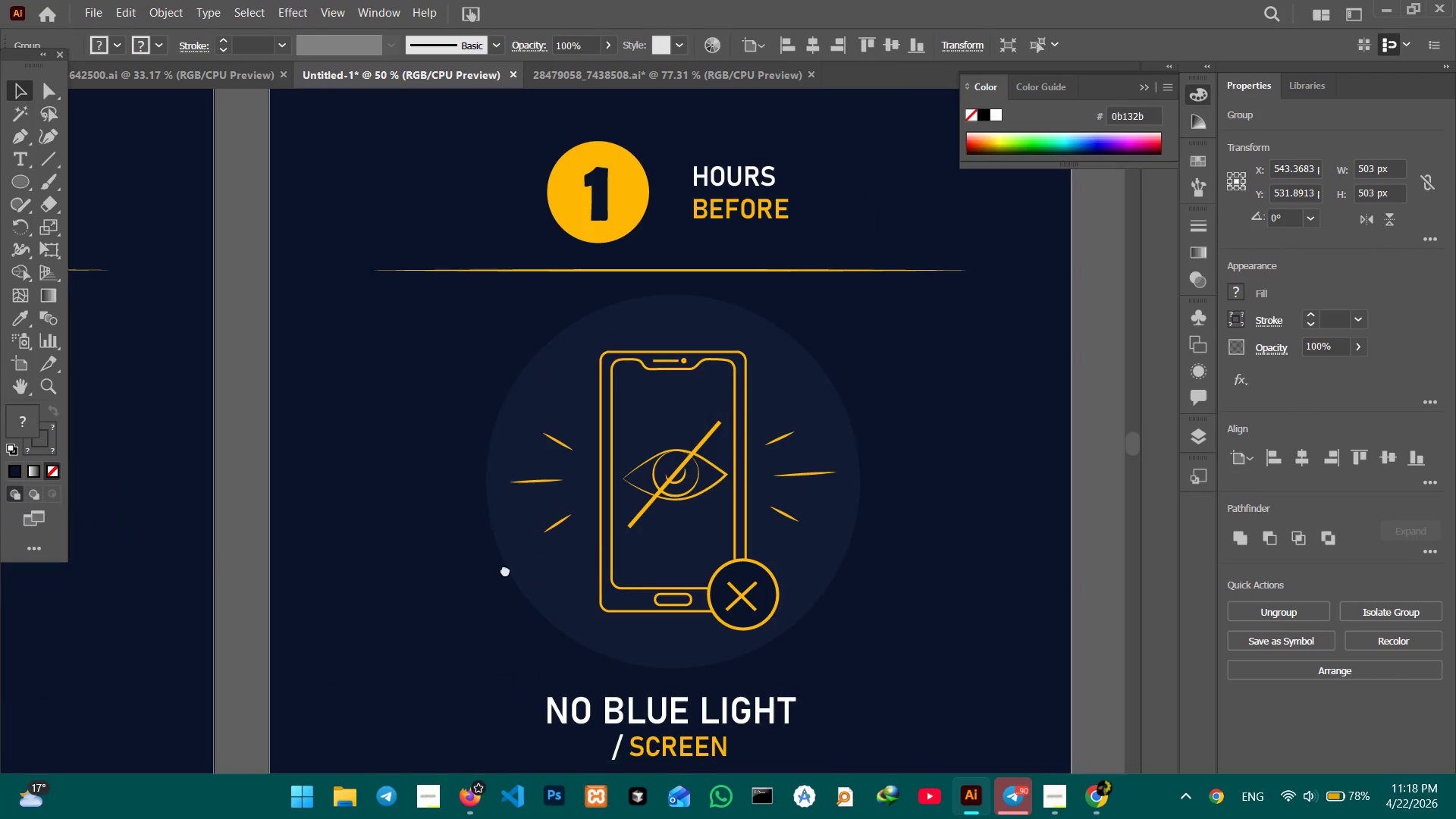 
left_click_drag(start_coordinate=[623, 582], to_coordinate=[460, 569])
 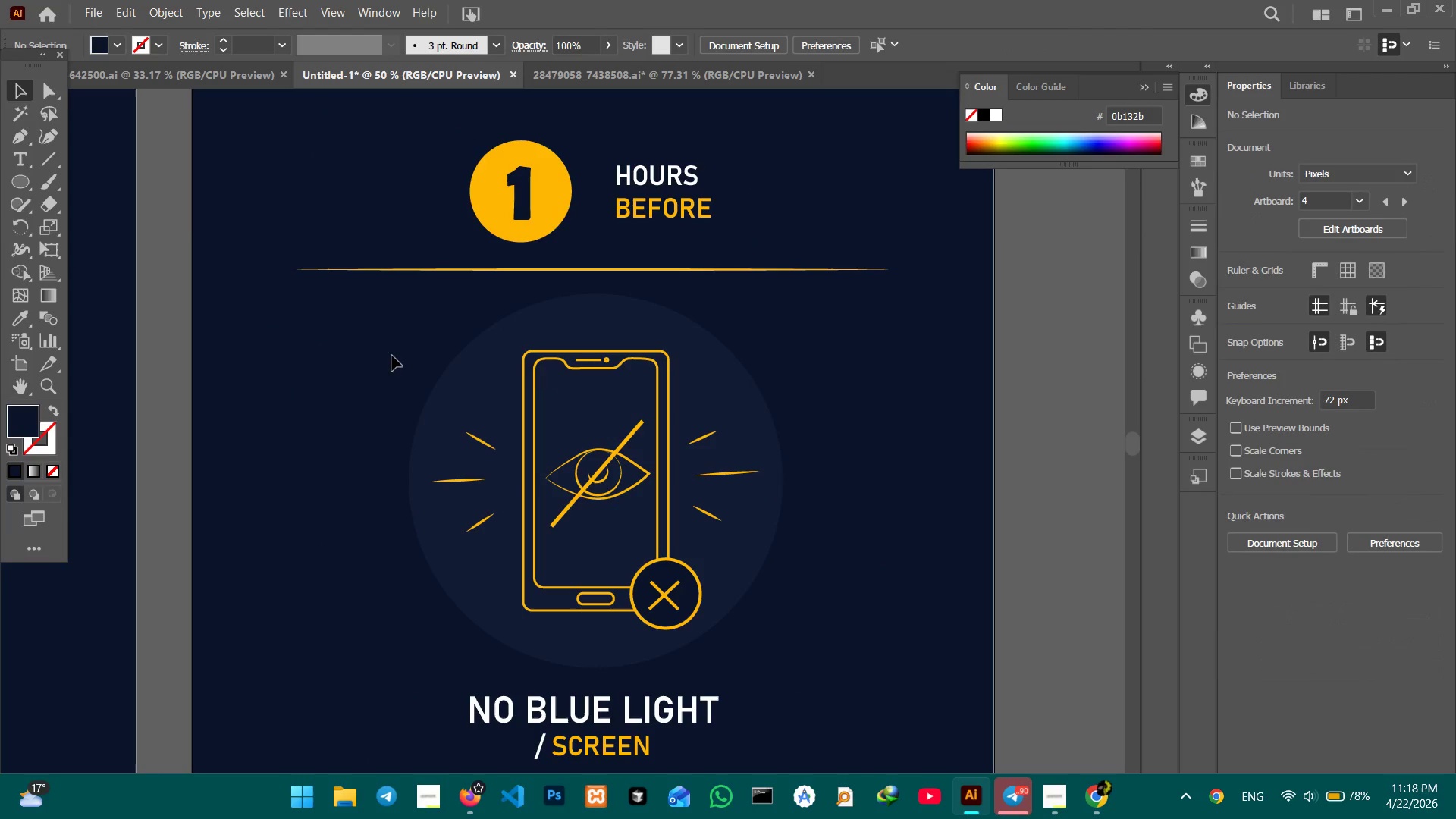 
left_click_drag(start_coordinate=[403, 337], to_coordinate=[917, 640])
 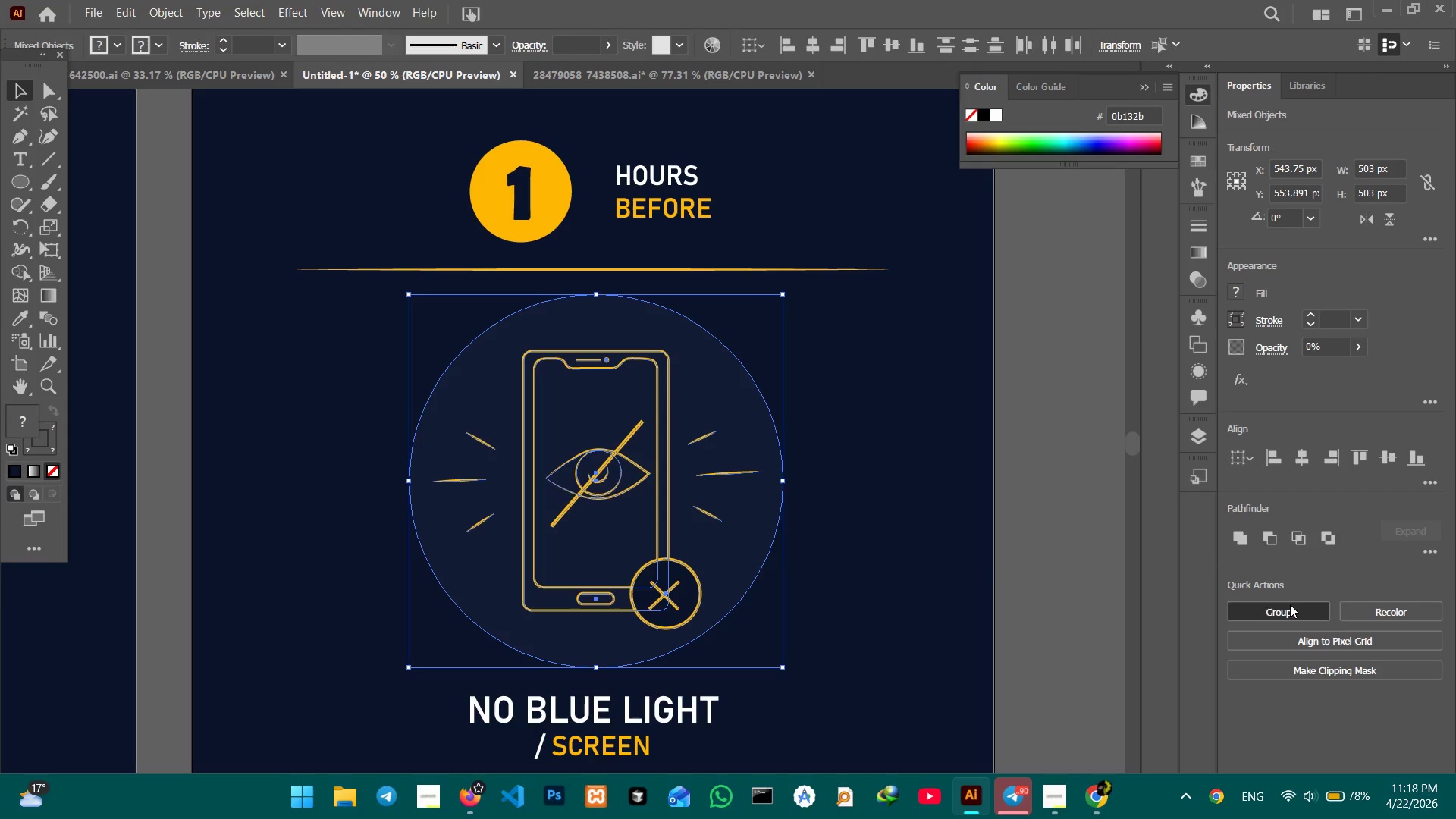 
hold_key(key=Space, duration=0.95)
 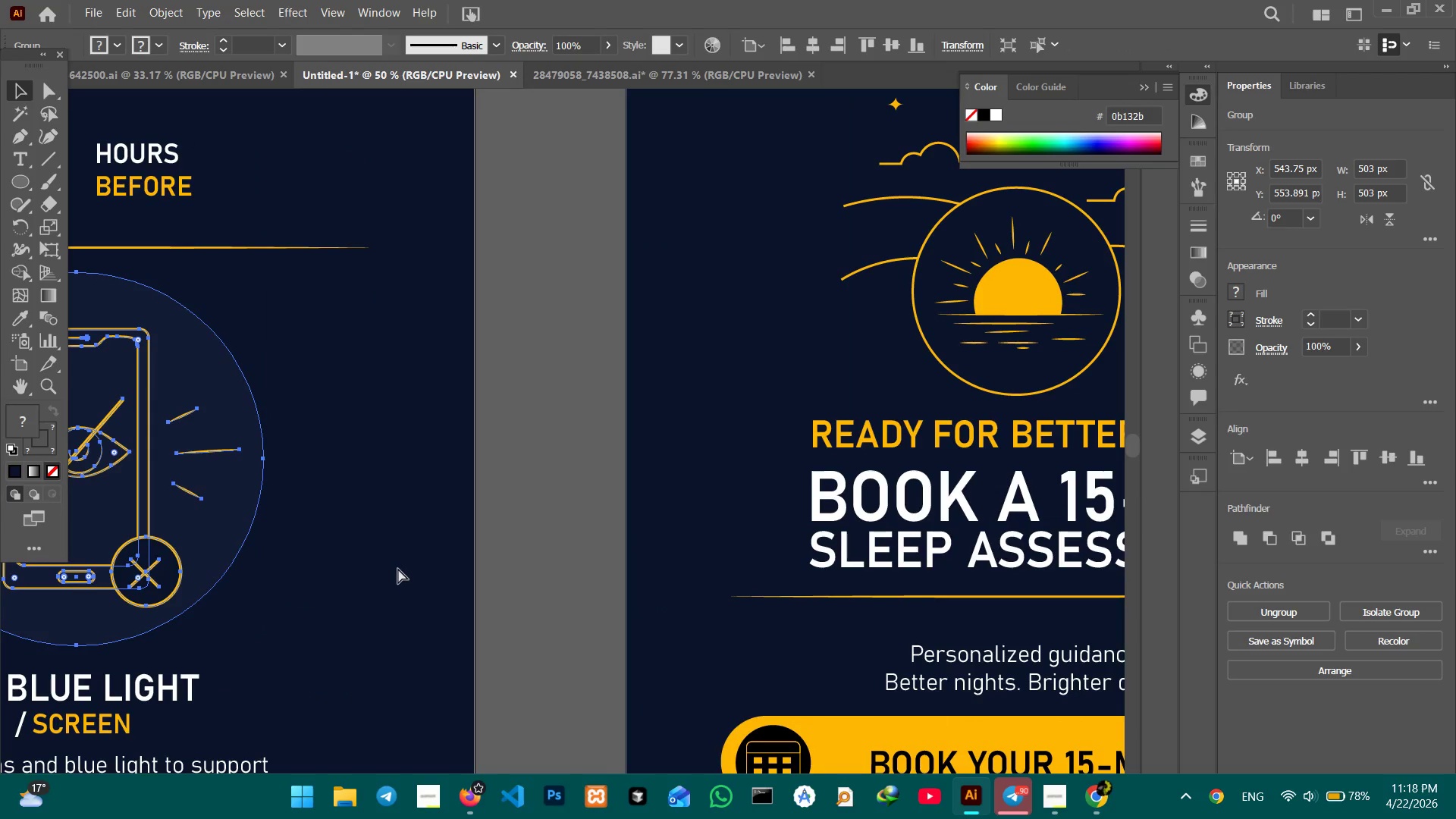 
left_click_drag(start_coordinate=[904, 549], to_coordinate=[384, 527])
 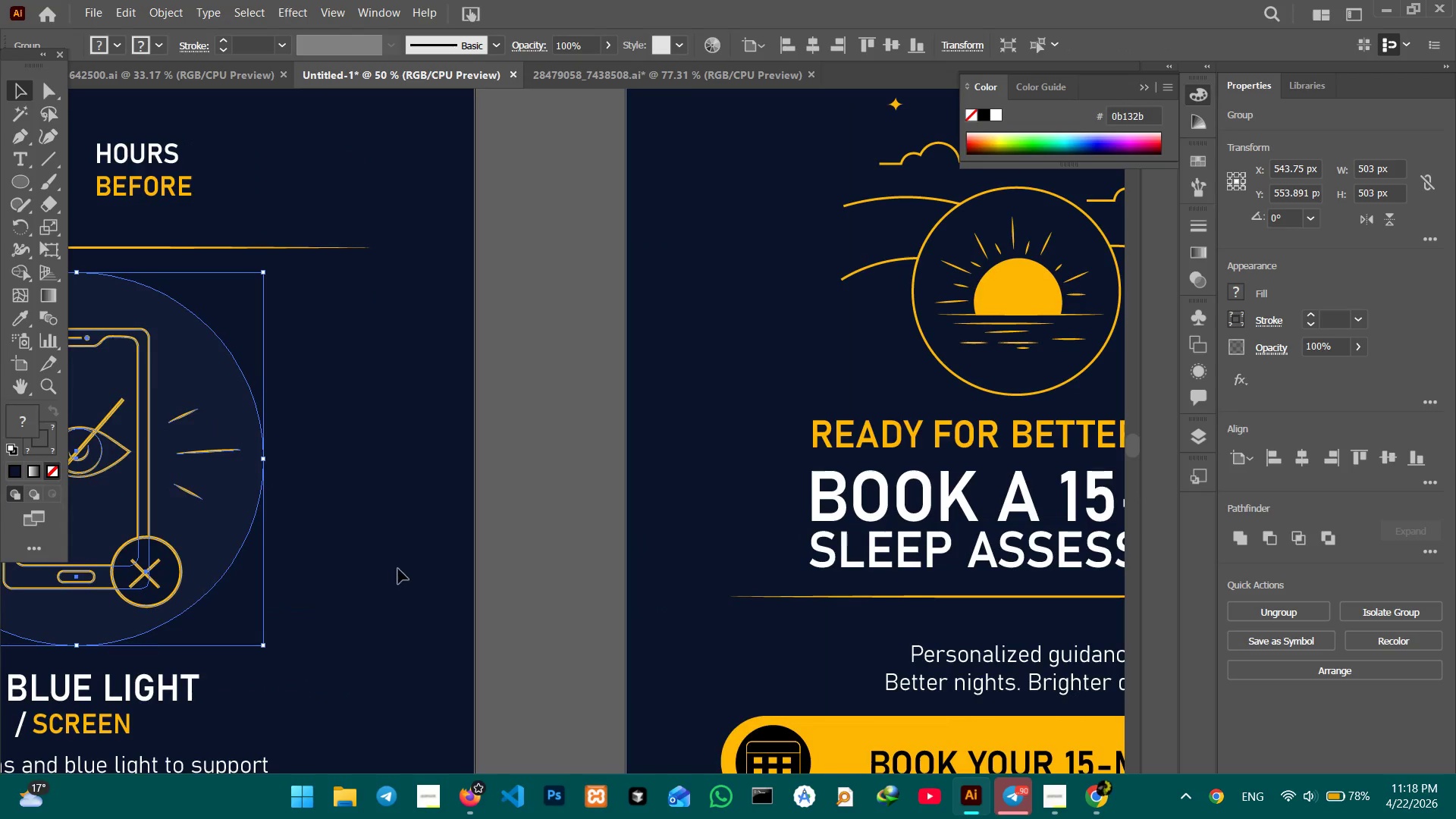 
key(Control+Minus)
 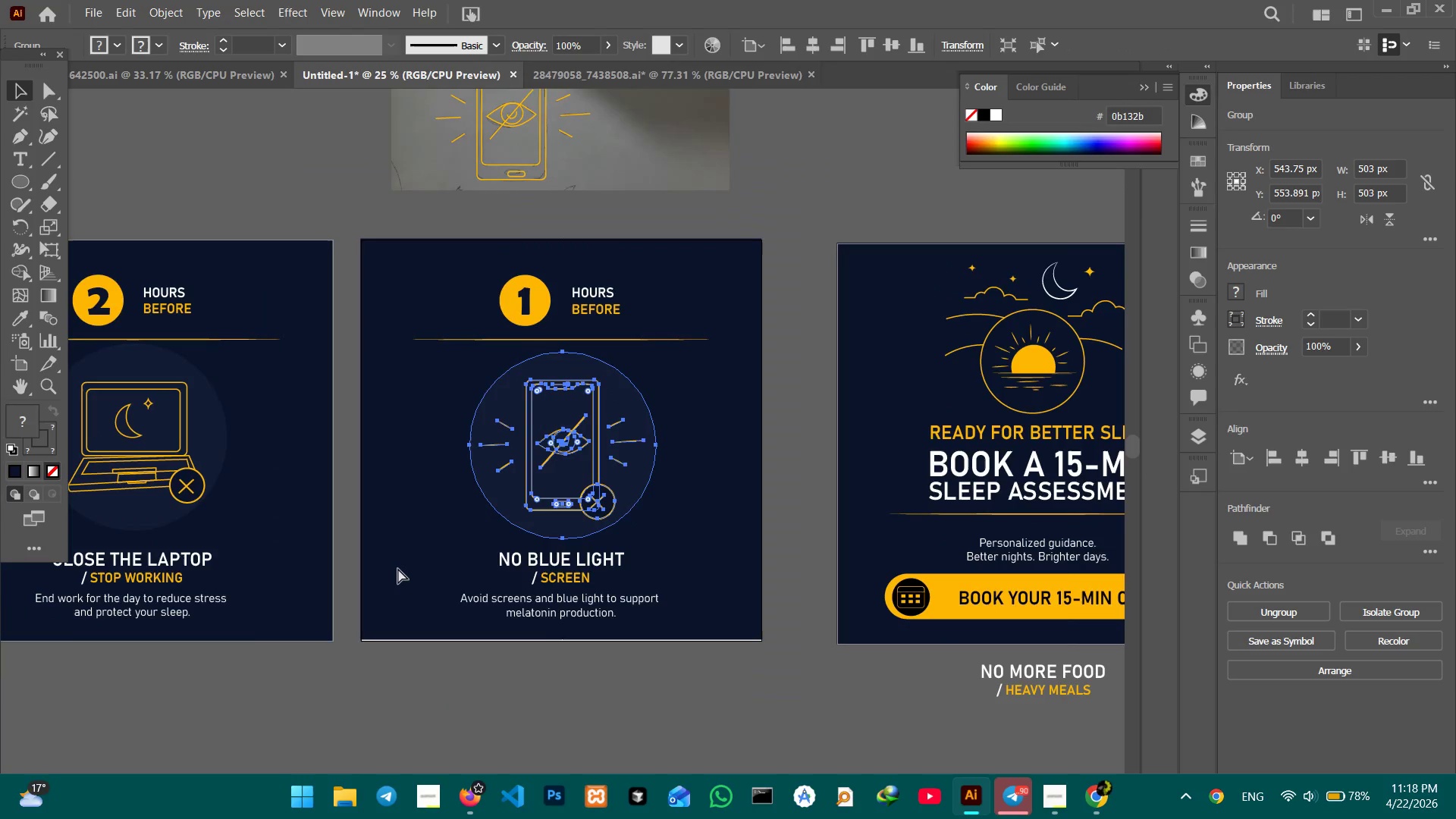 
key(Control+Minus)
 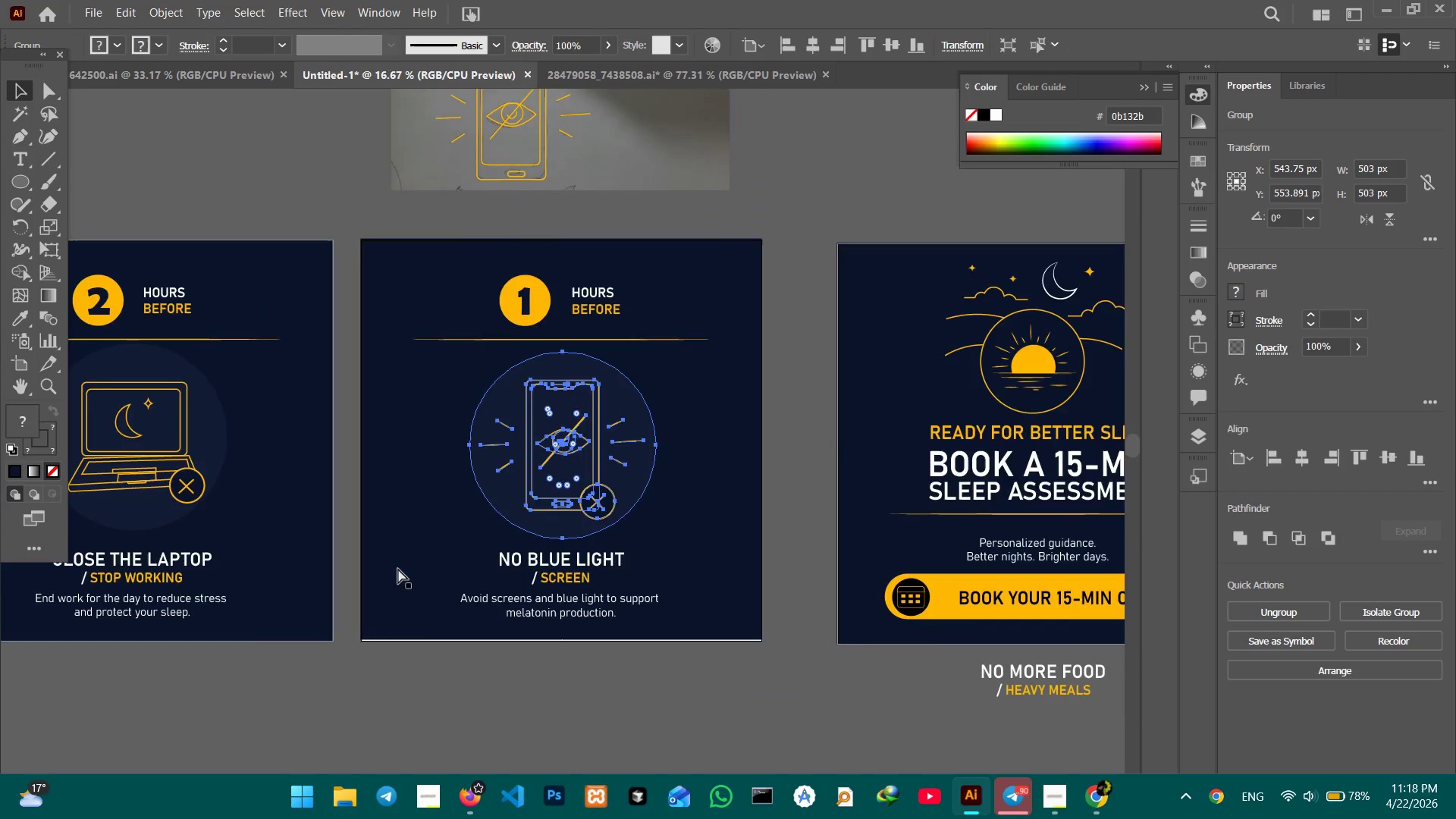 
key(Control+Minus)
 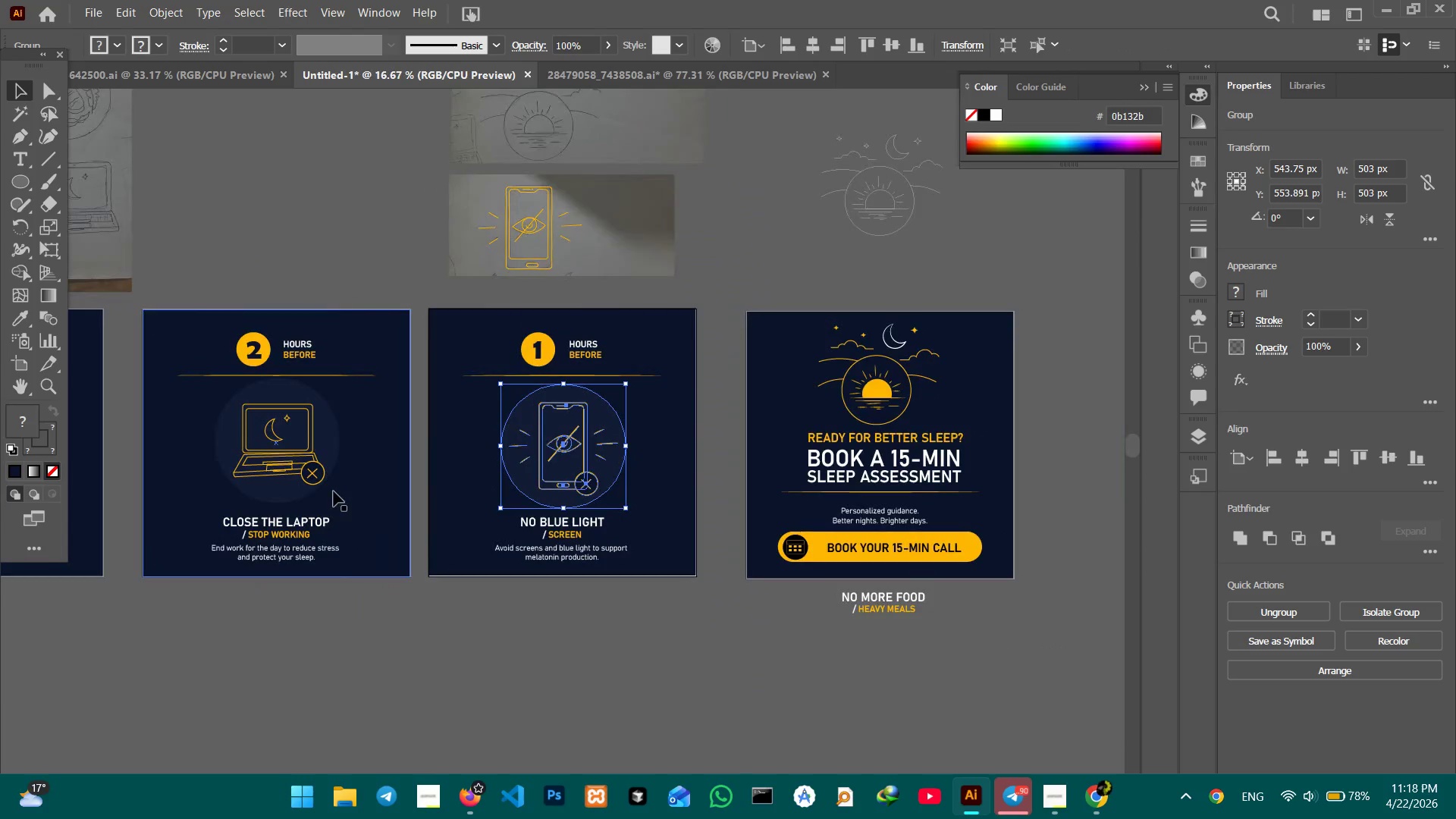 
hold_key(key=ShiftLeft, duration=0.67)